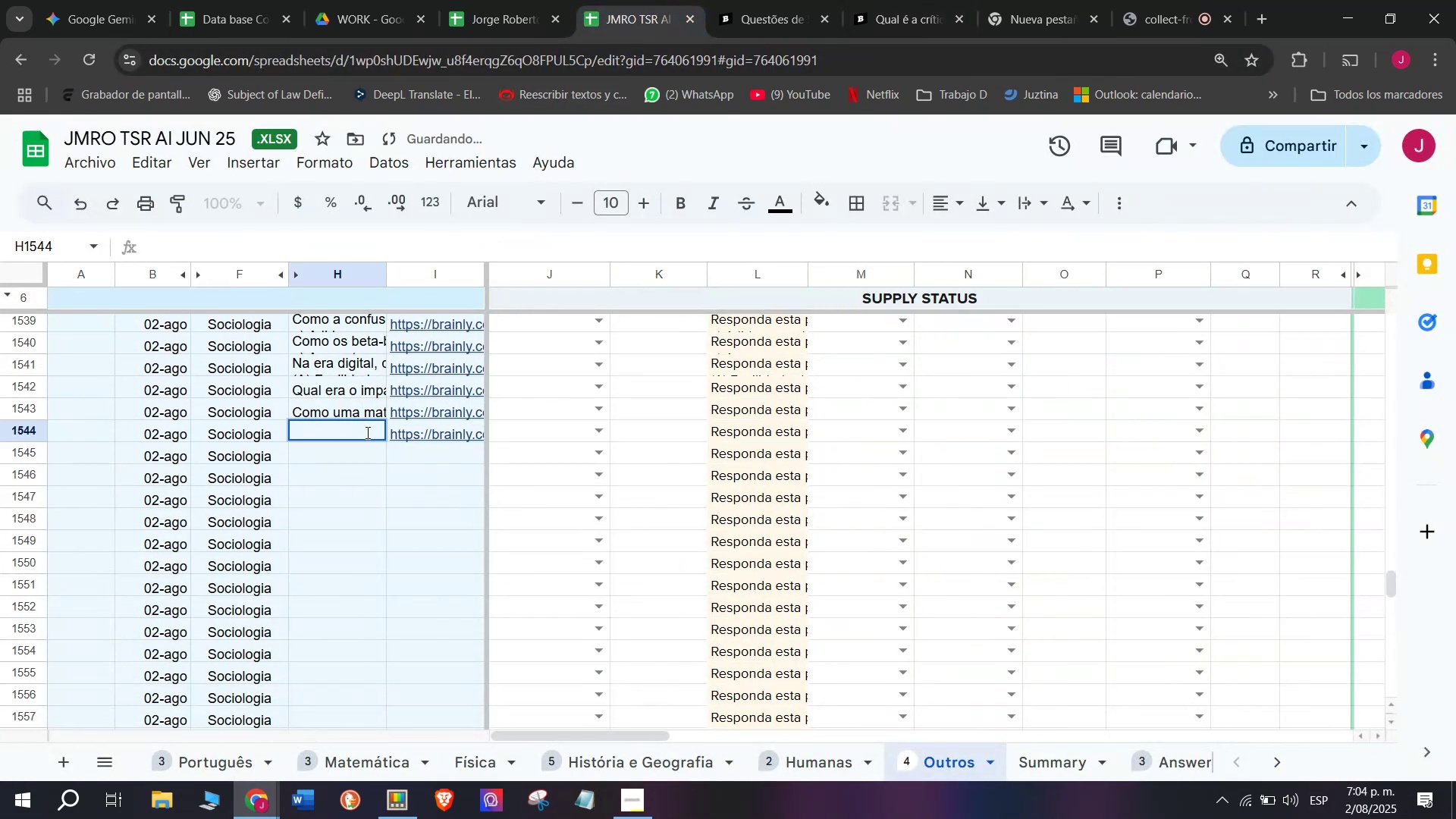 
key(Meta+V)
 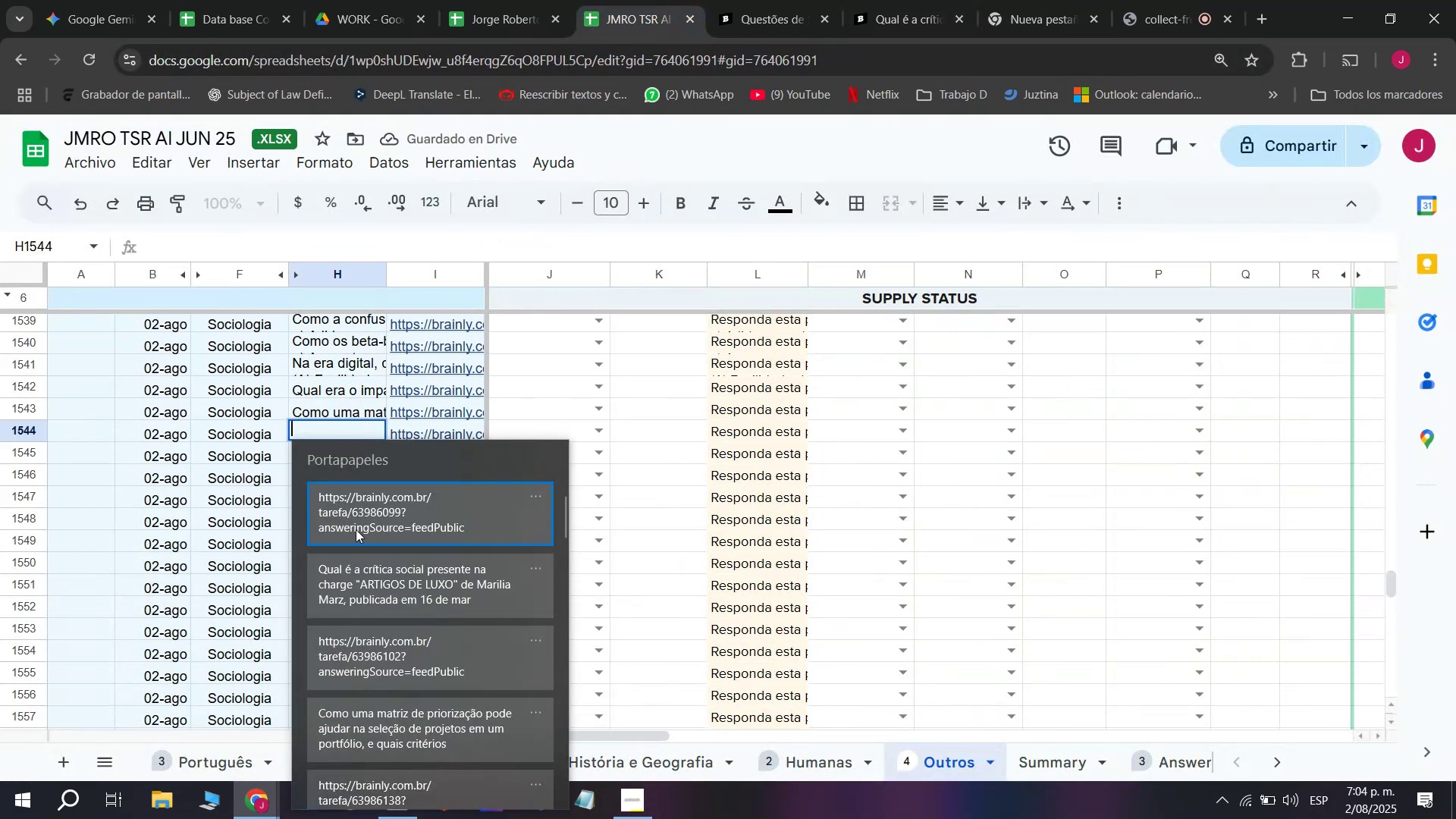 
left_click([344, 562])
 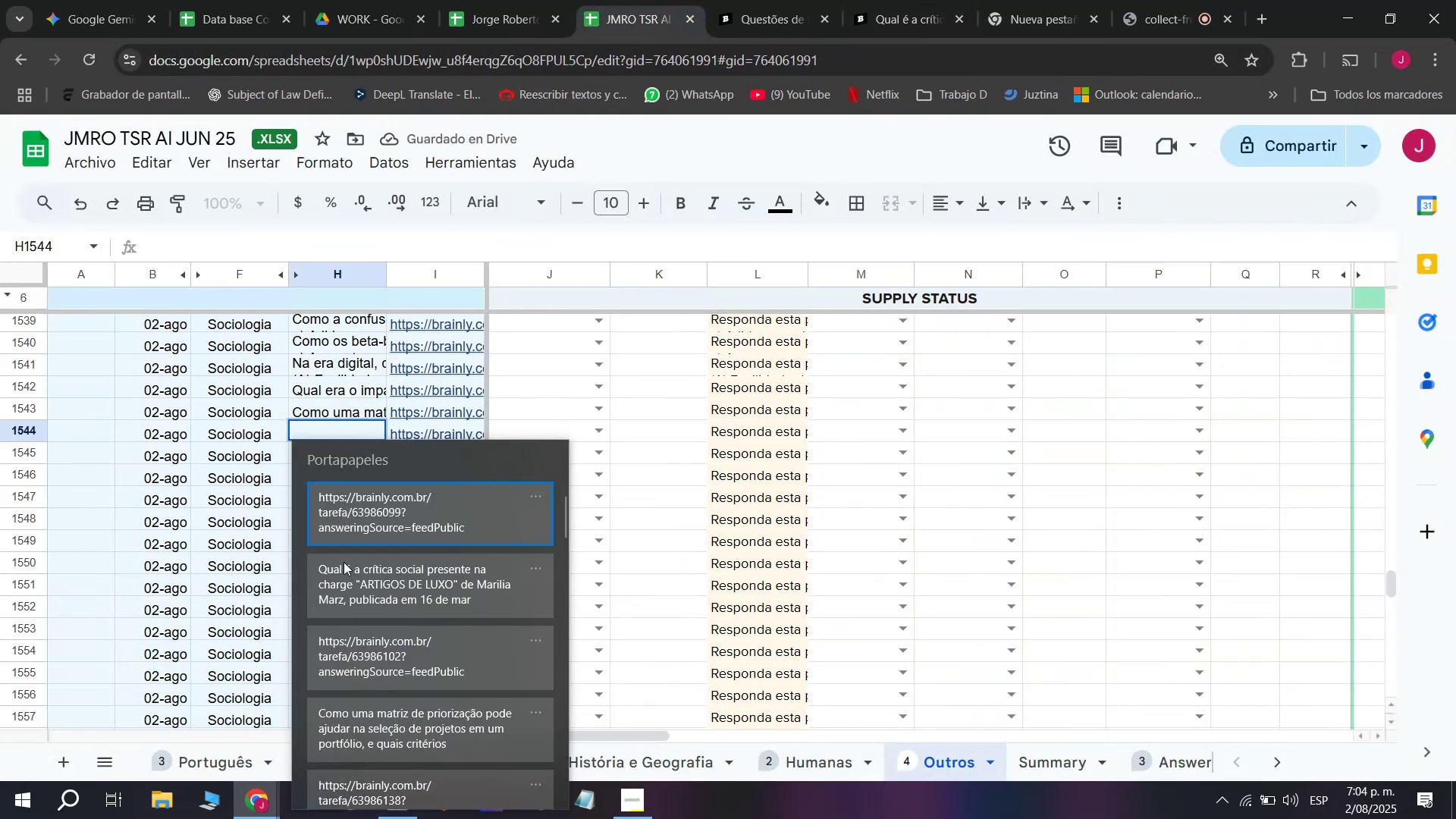 
key(Control+ControlLeft)
 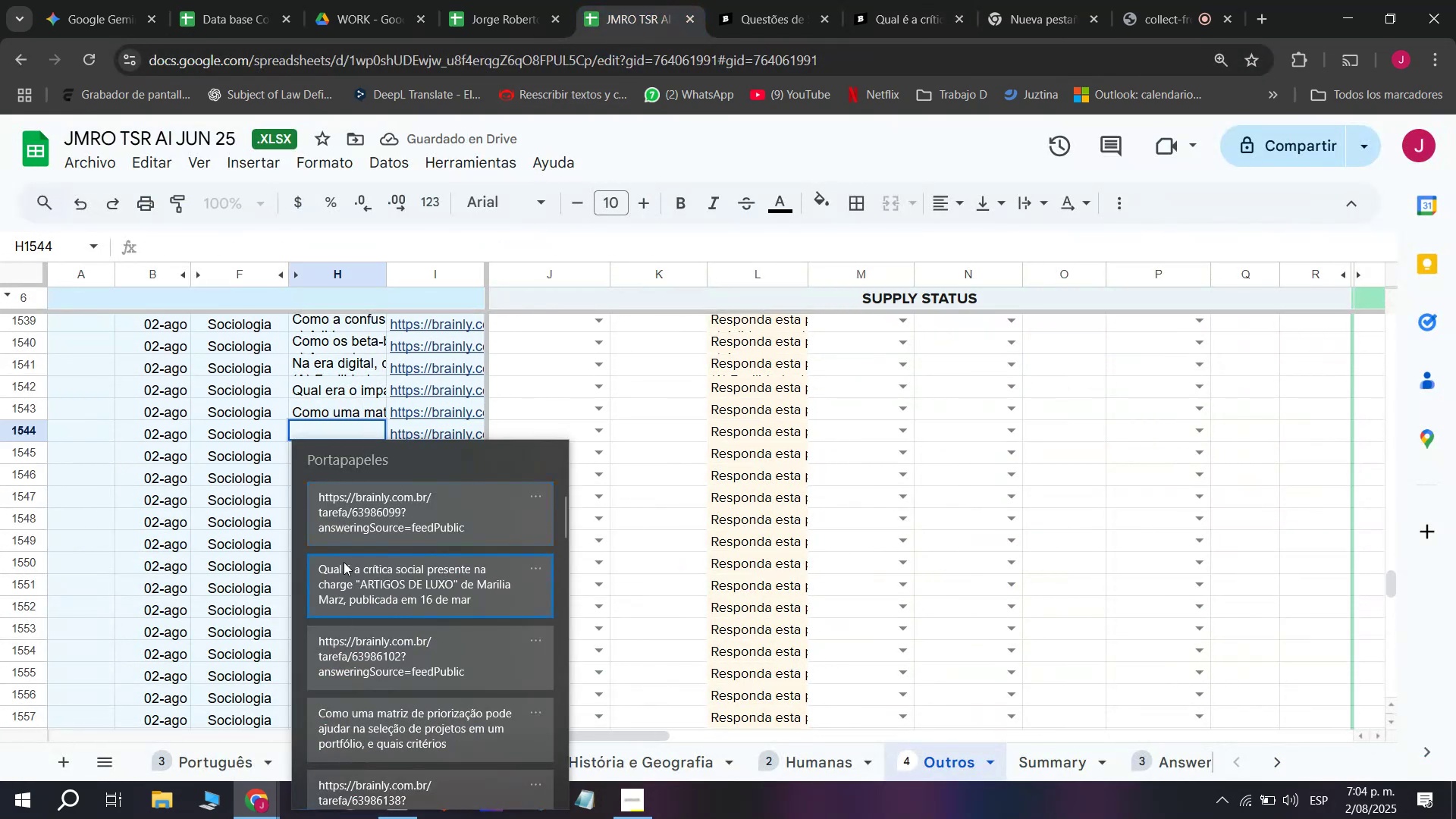 
key(Control+V)
 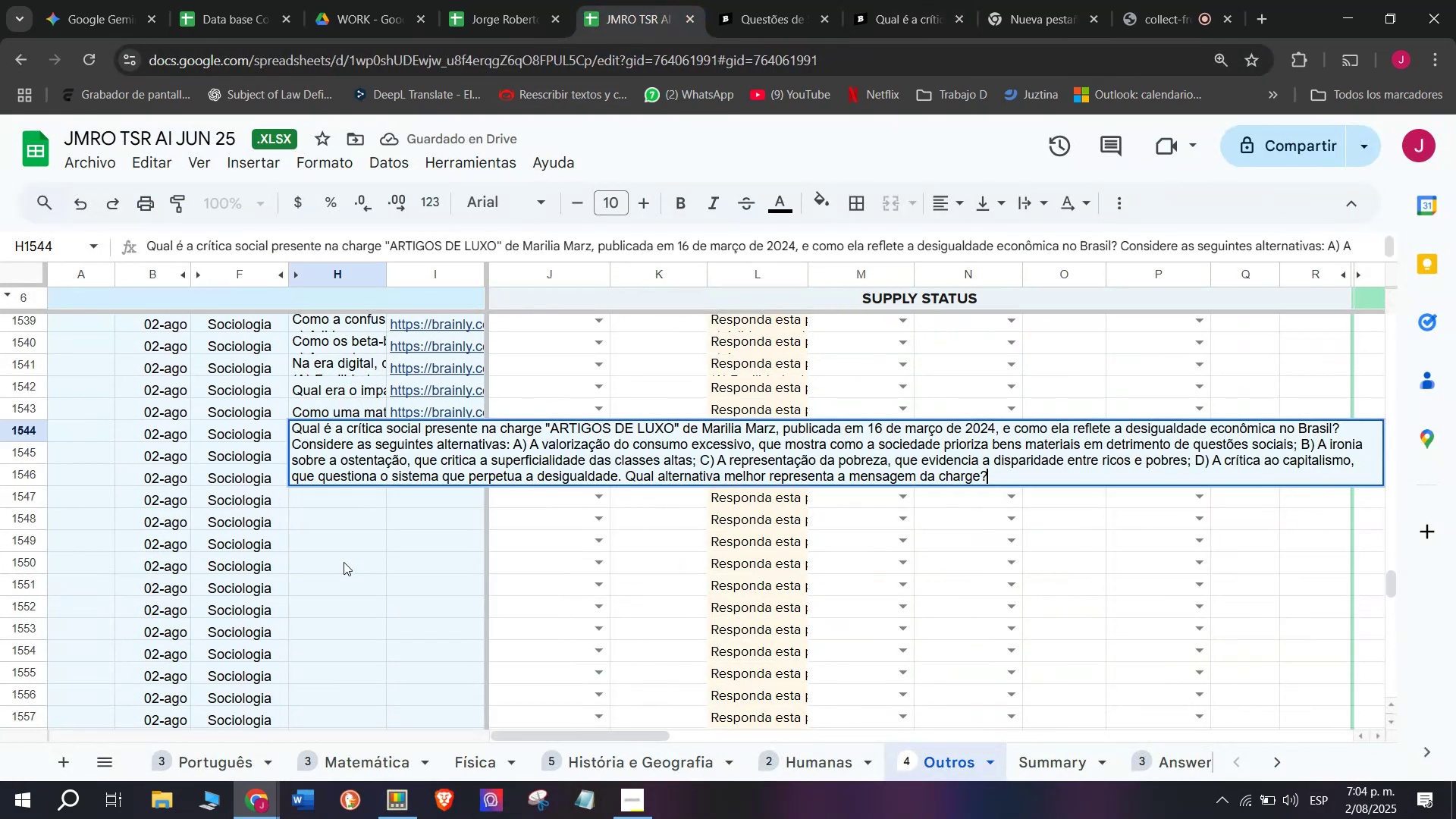 
key(Enter)
 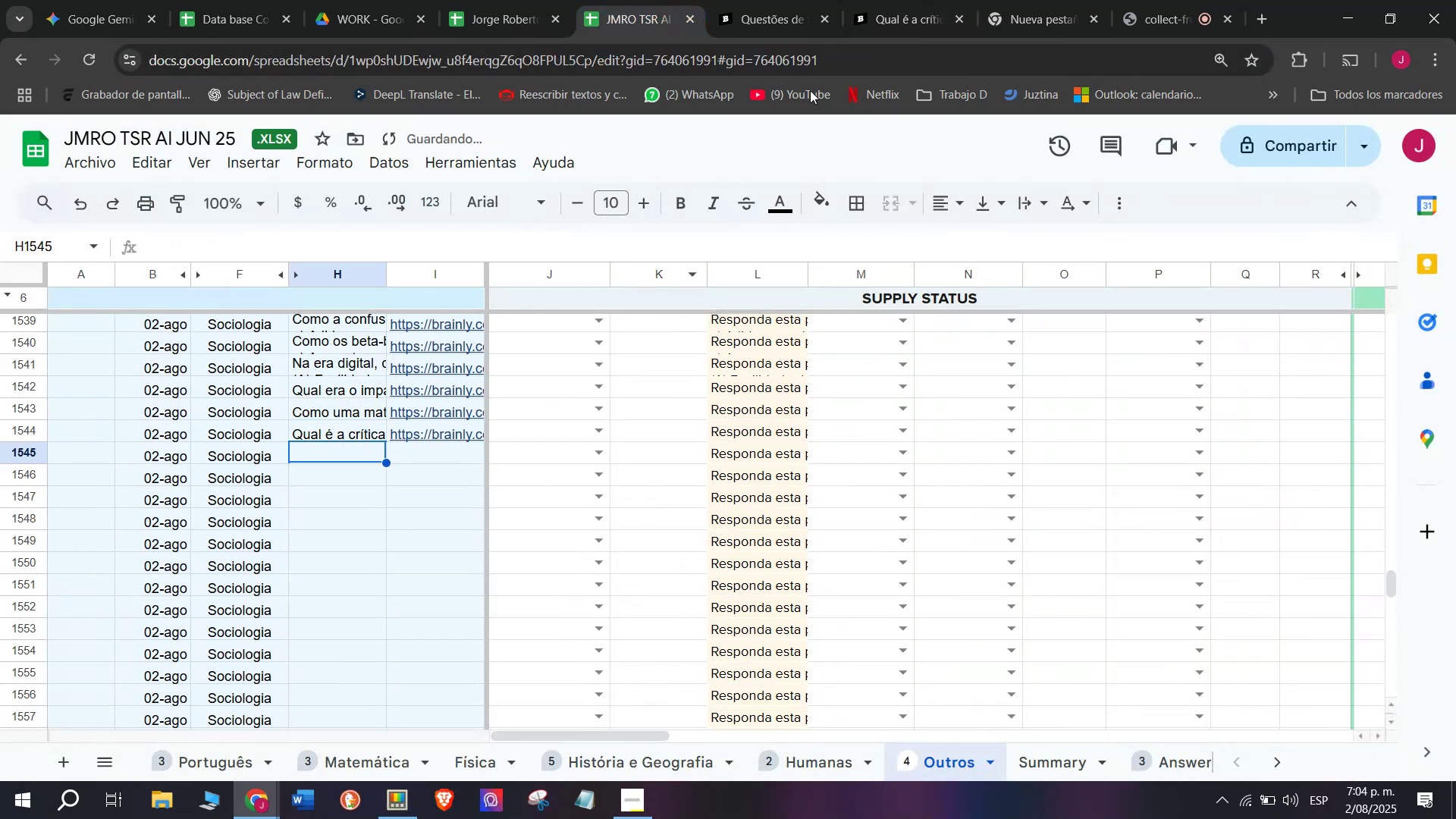 
left_click([915, 0])
 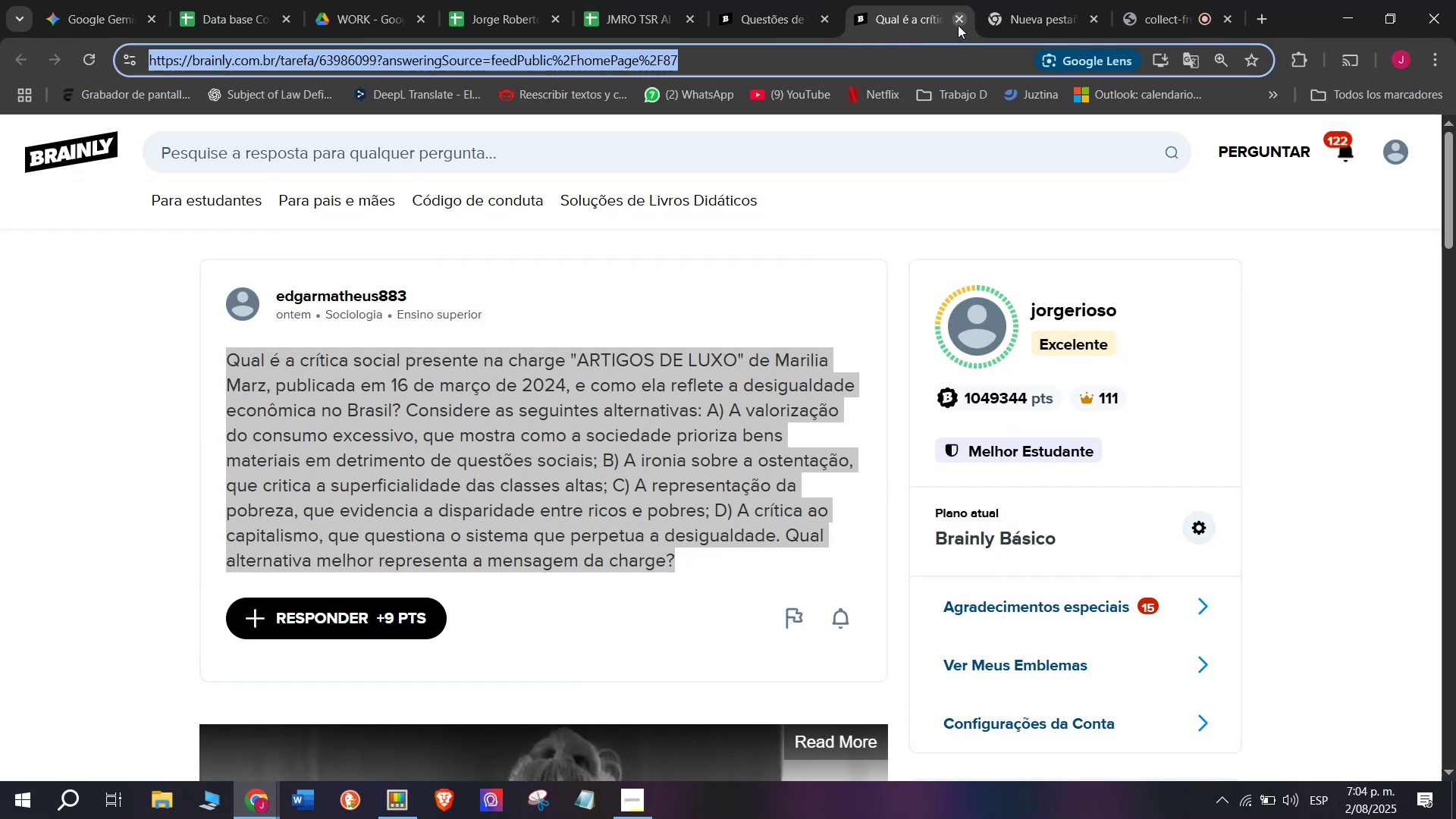 
double_click([807, 0])
 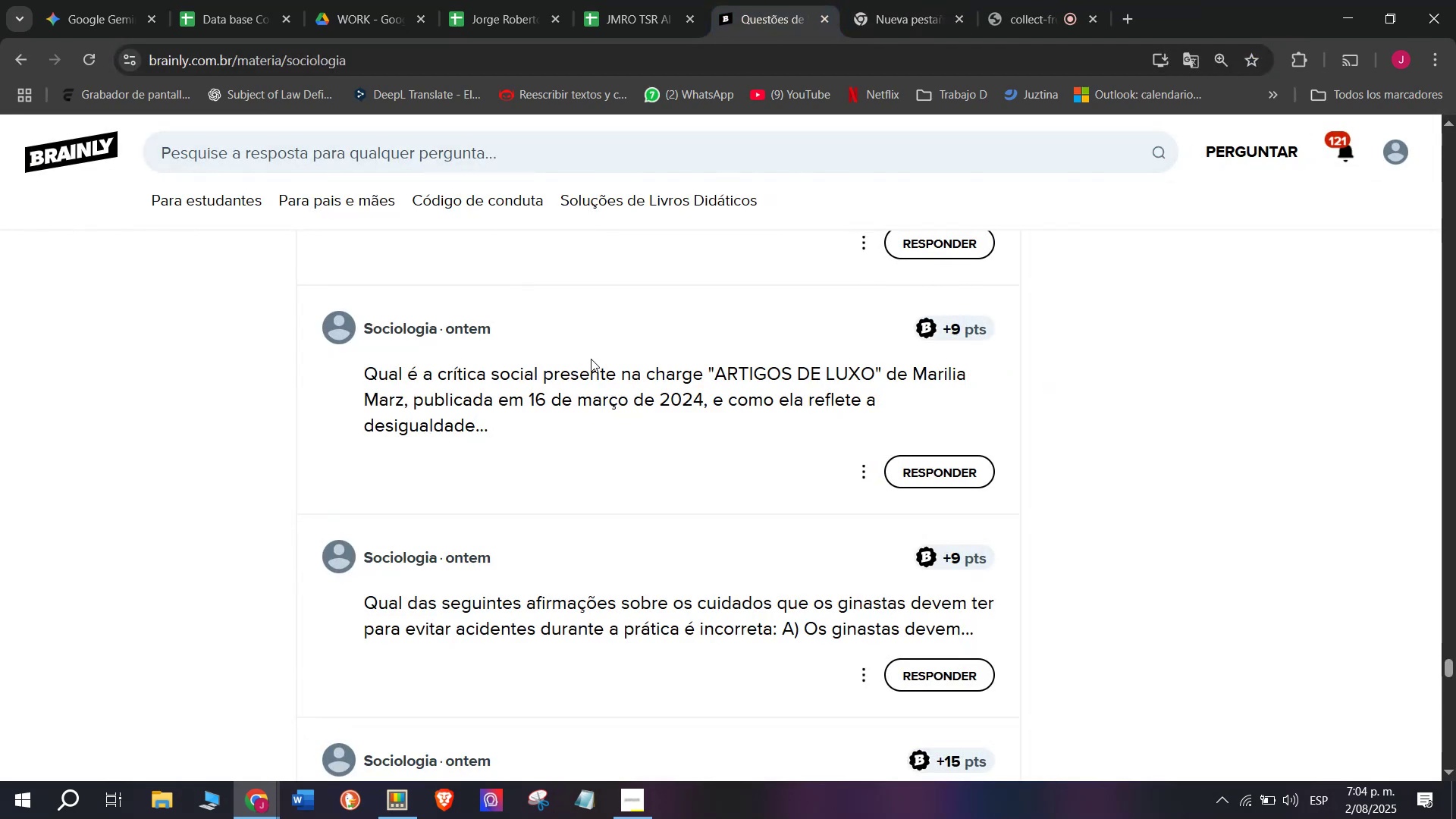 
scroll: coordinate [591, 362], scroll_direction: down, amount: 1.0
 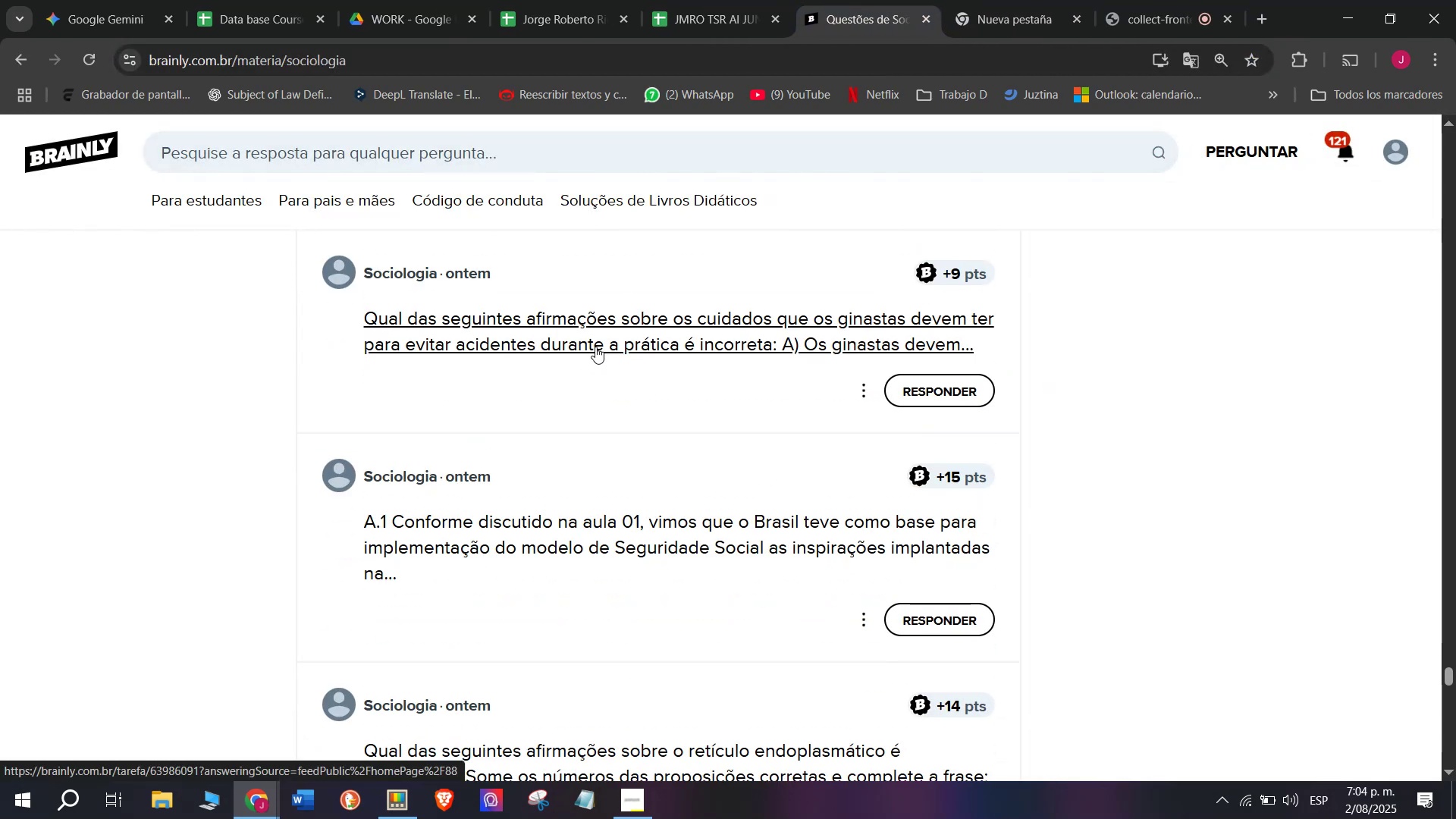 
right_click([598, 337])
 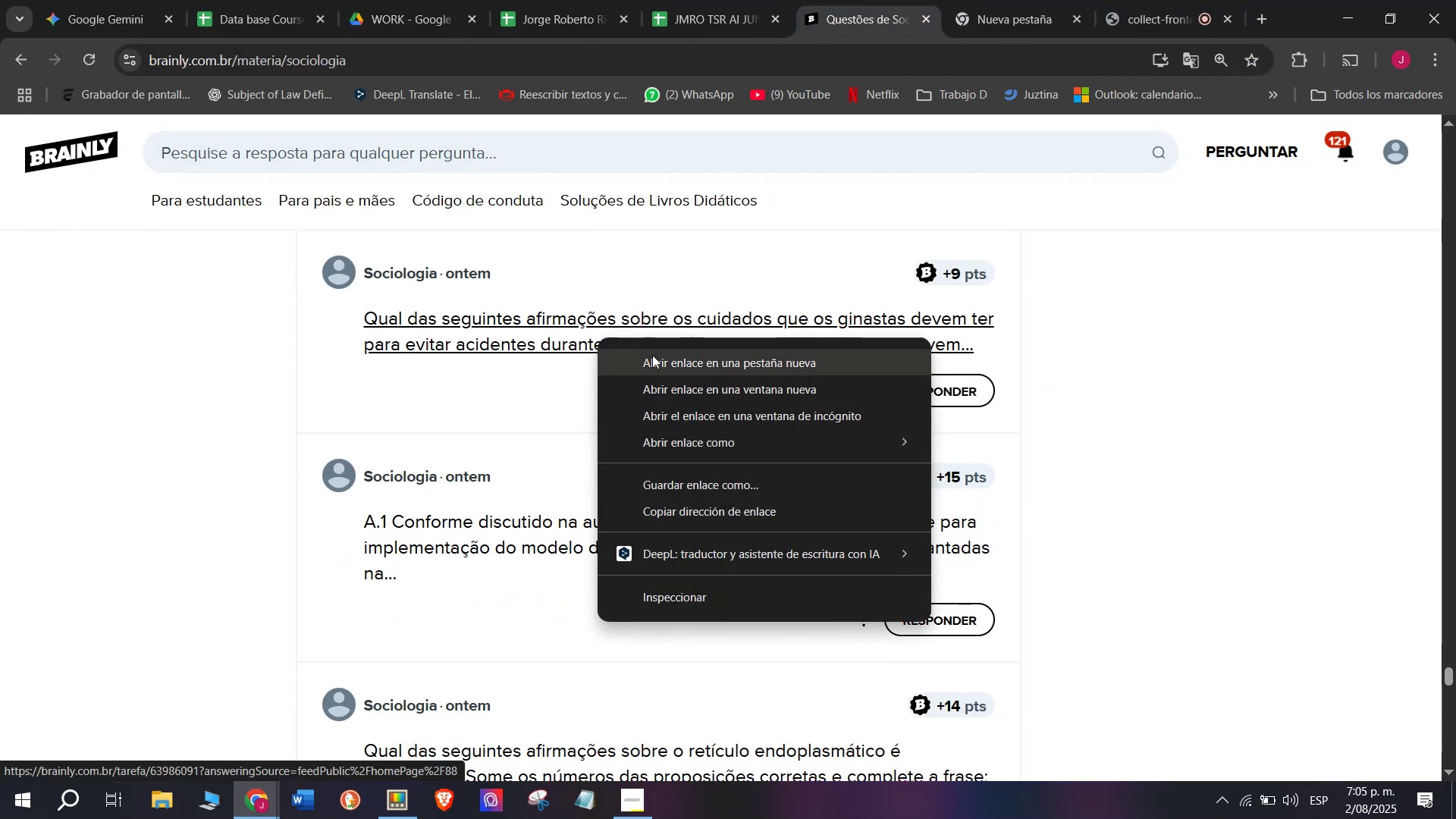 
left_click([656, 357])
 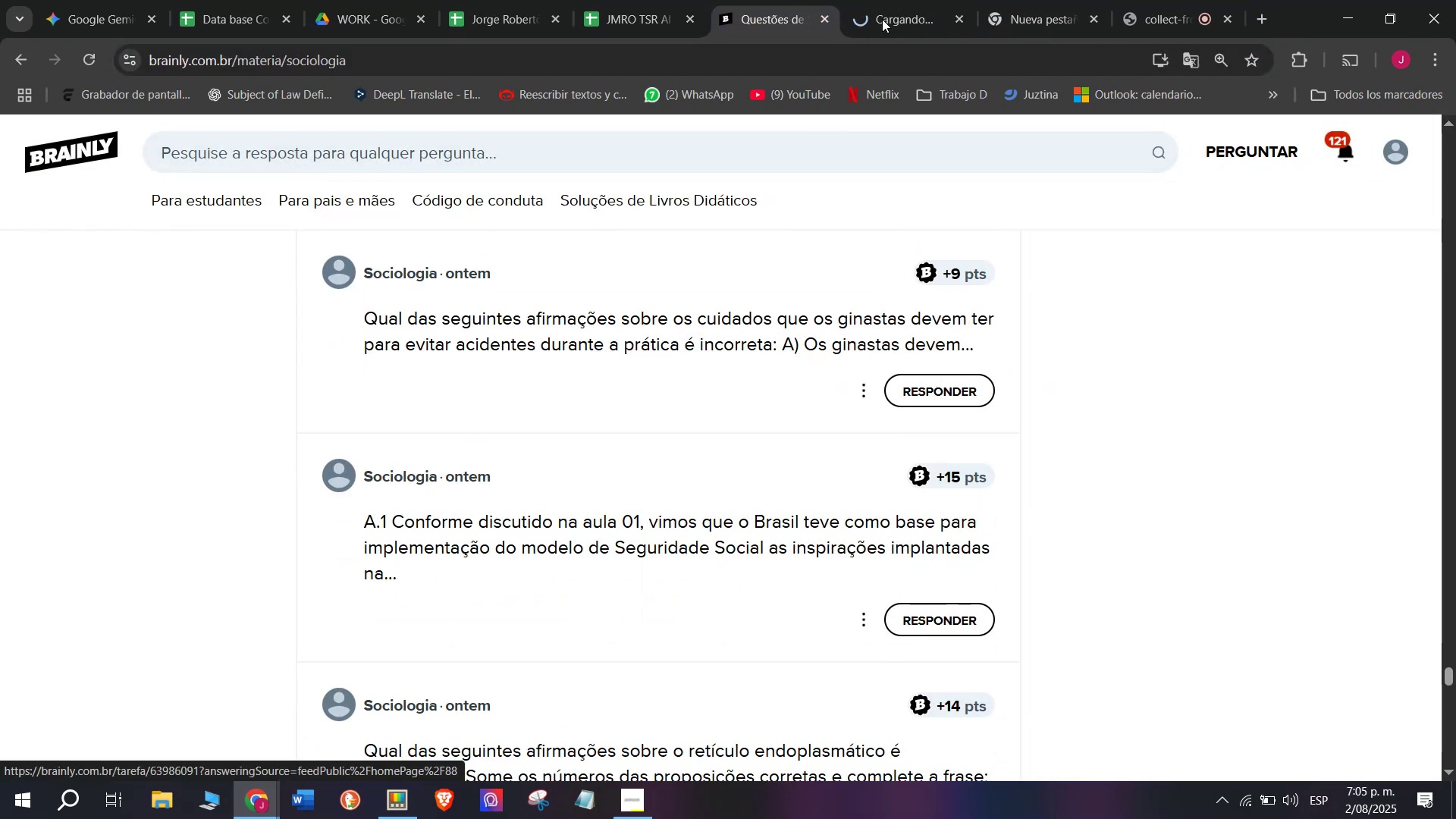 
left_click([902, 0])
 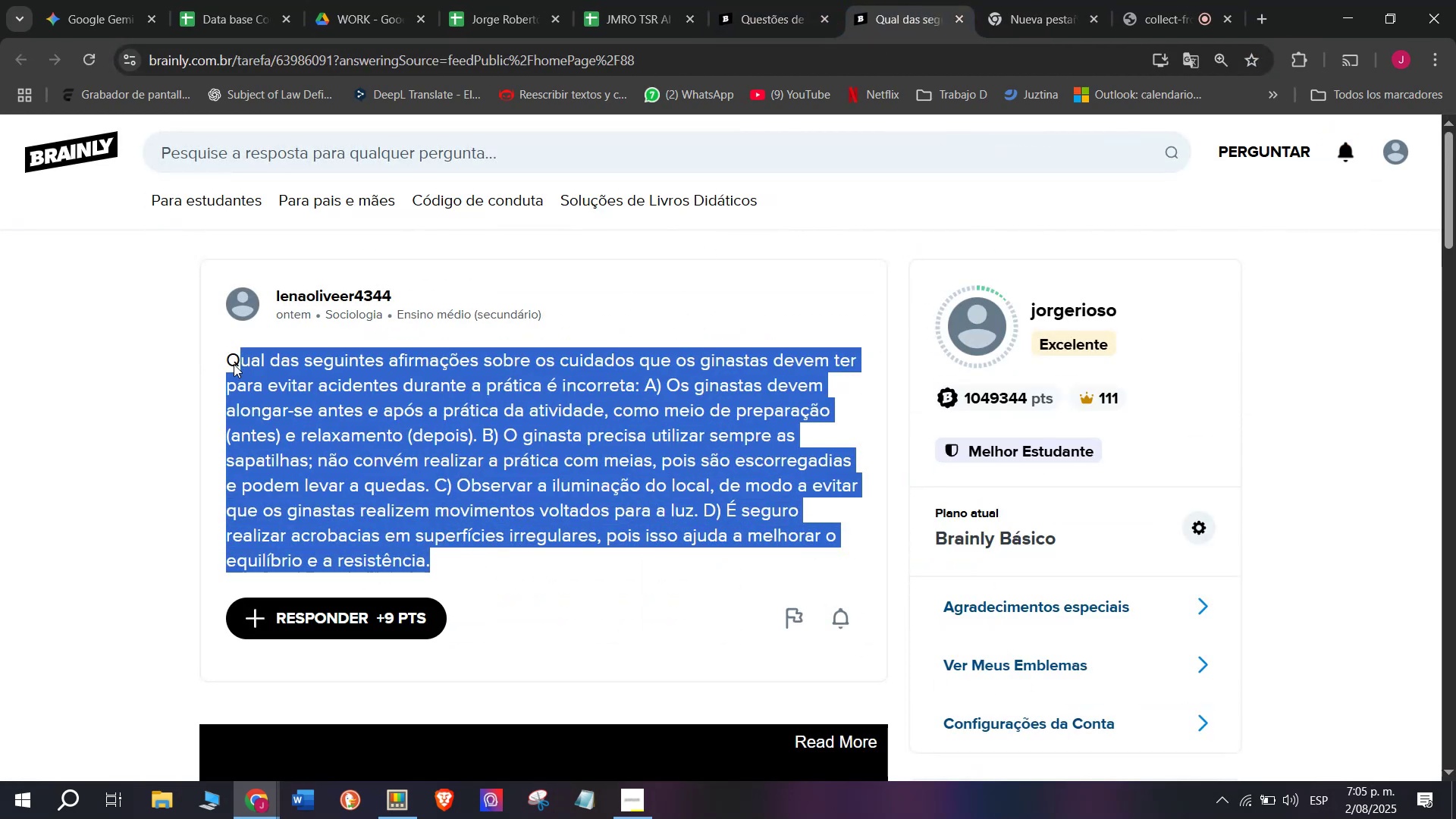 
key(Control+C)
 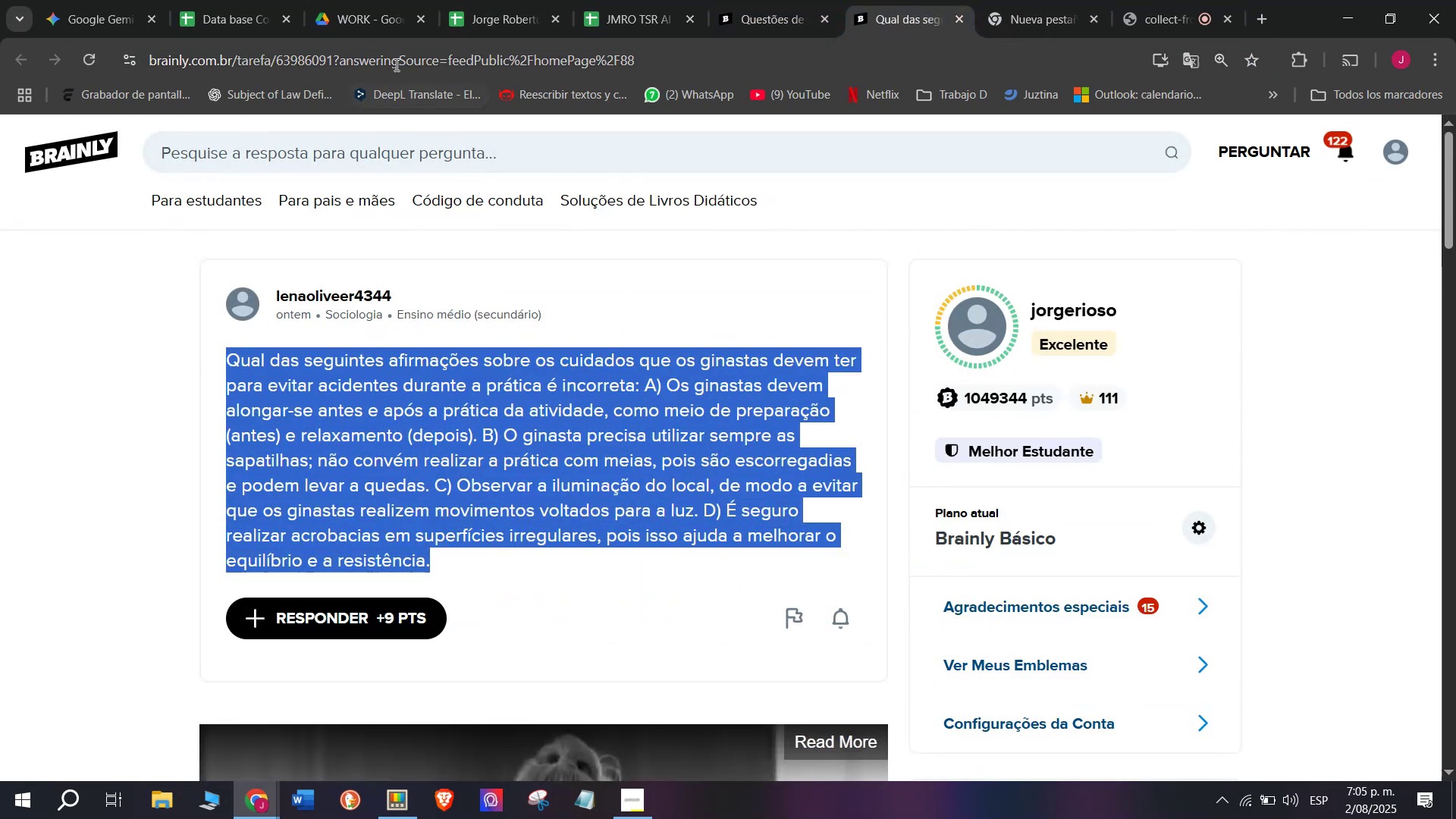 
double_click([397, 60])
 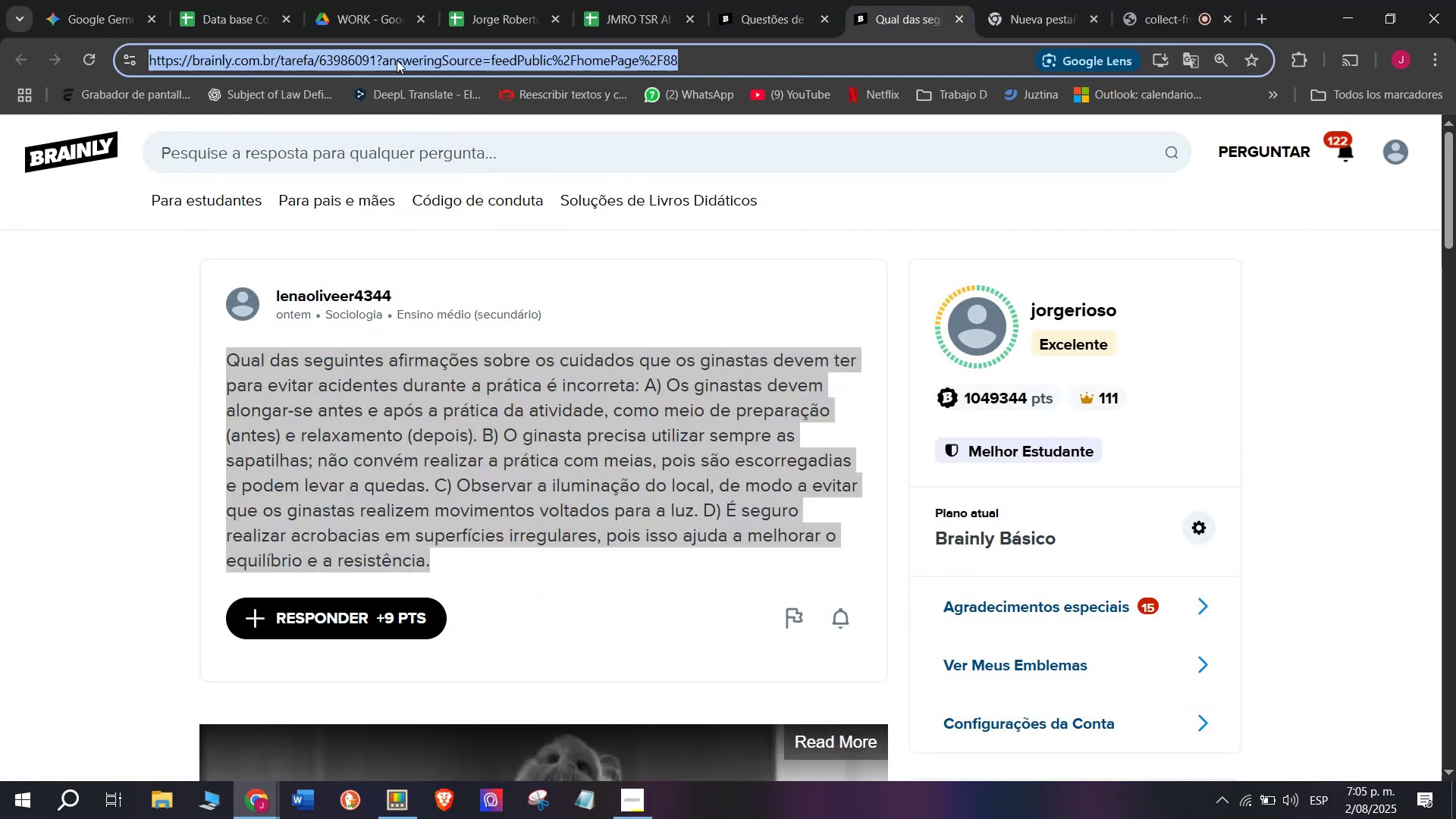 
triple_click([397, 60])
 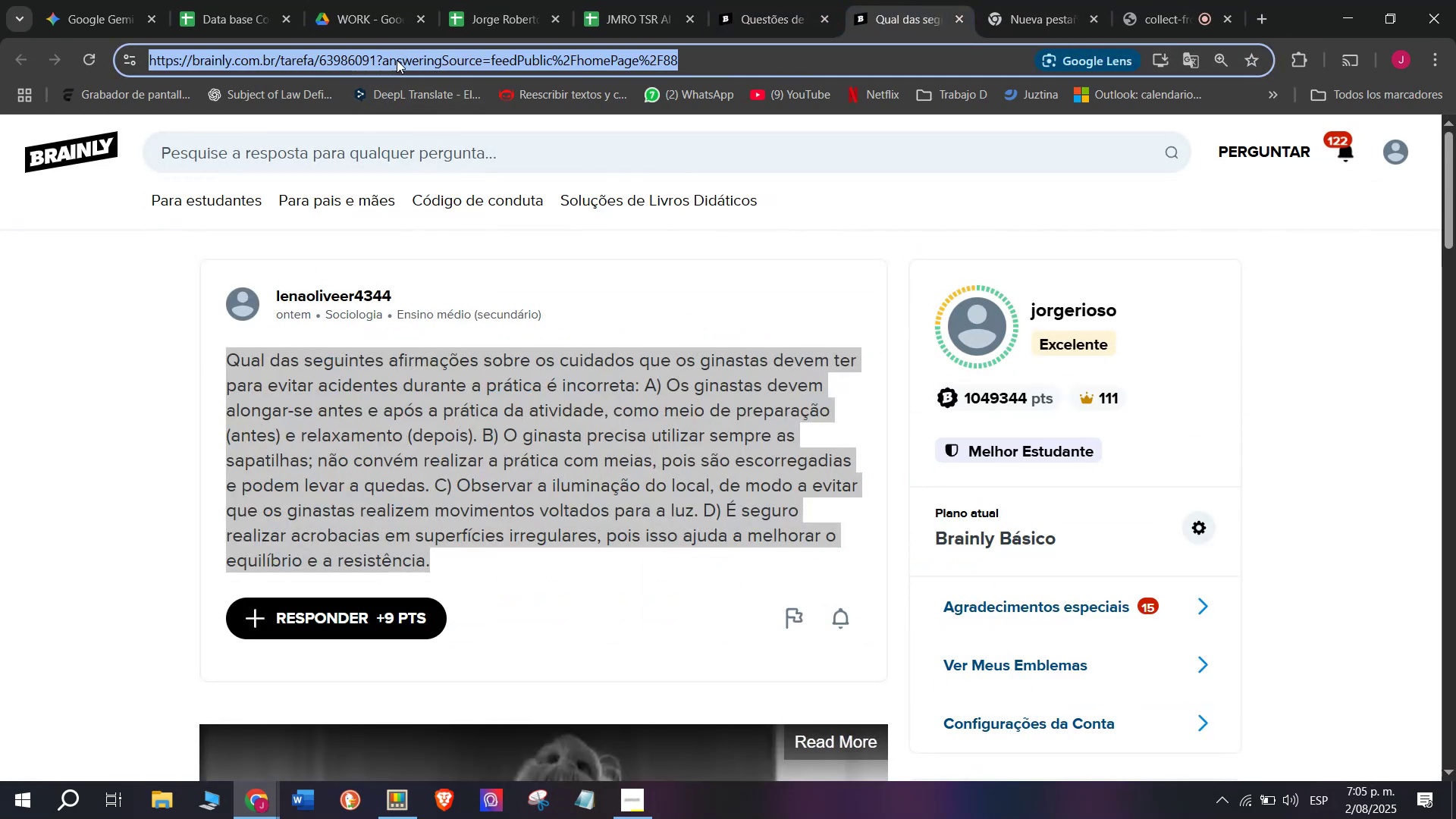 
key(Control+C)
 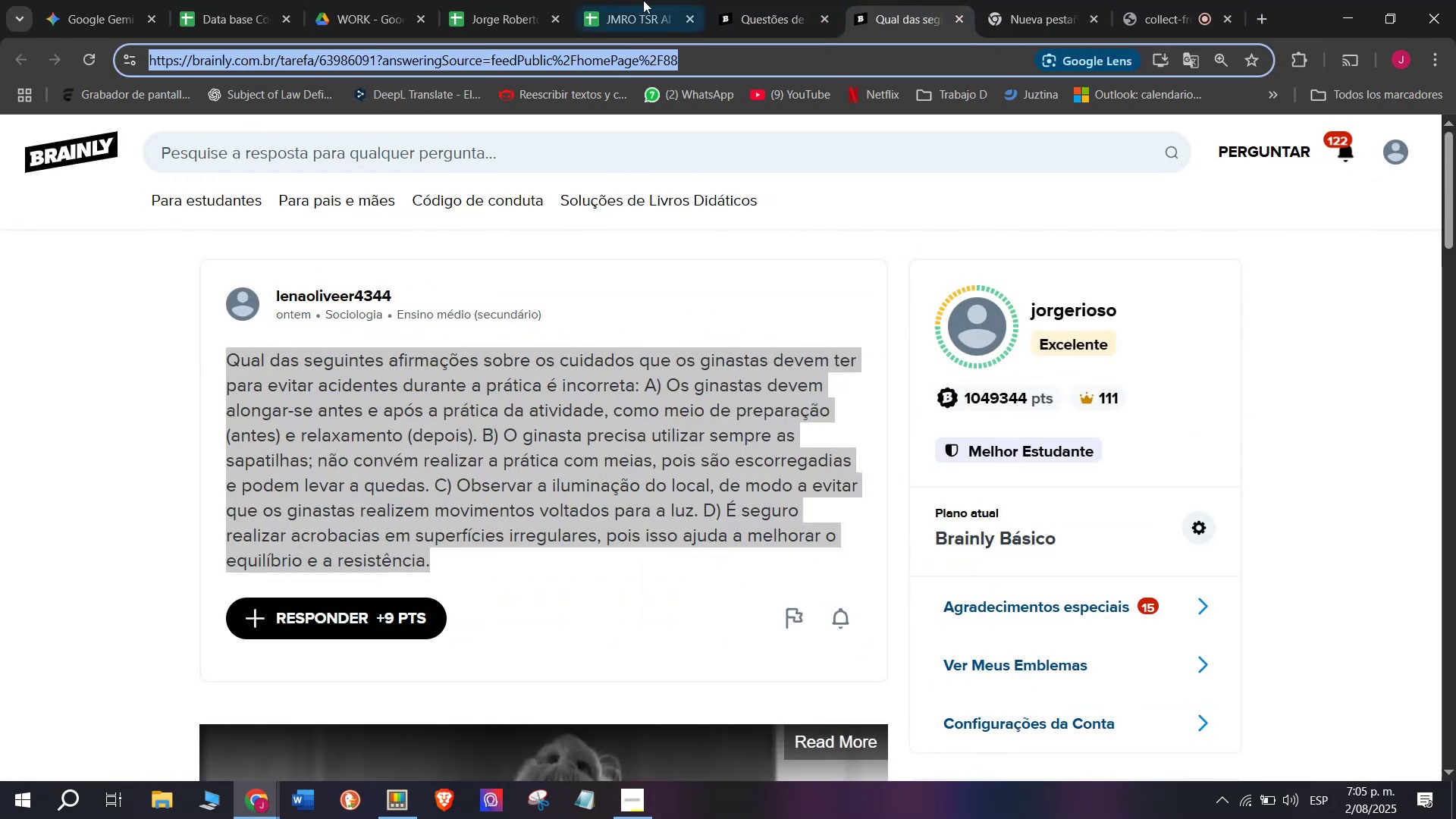 
left_click([646, 0])
 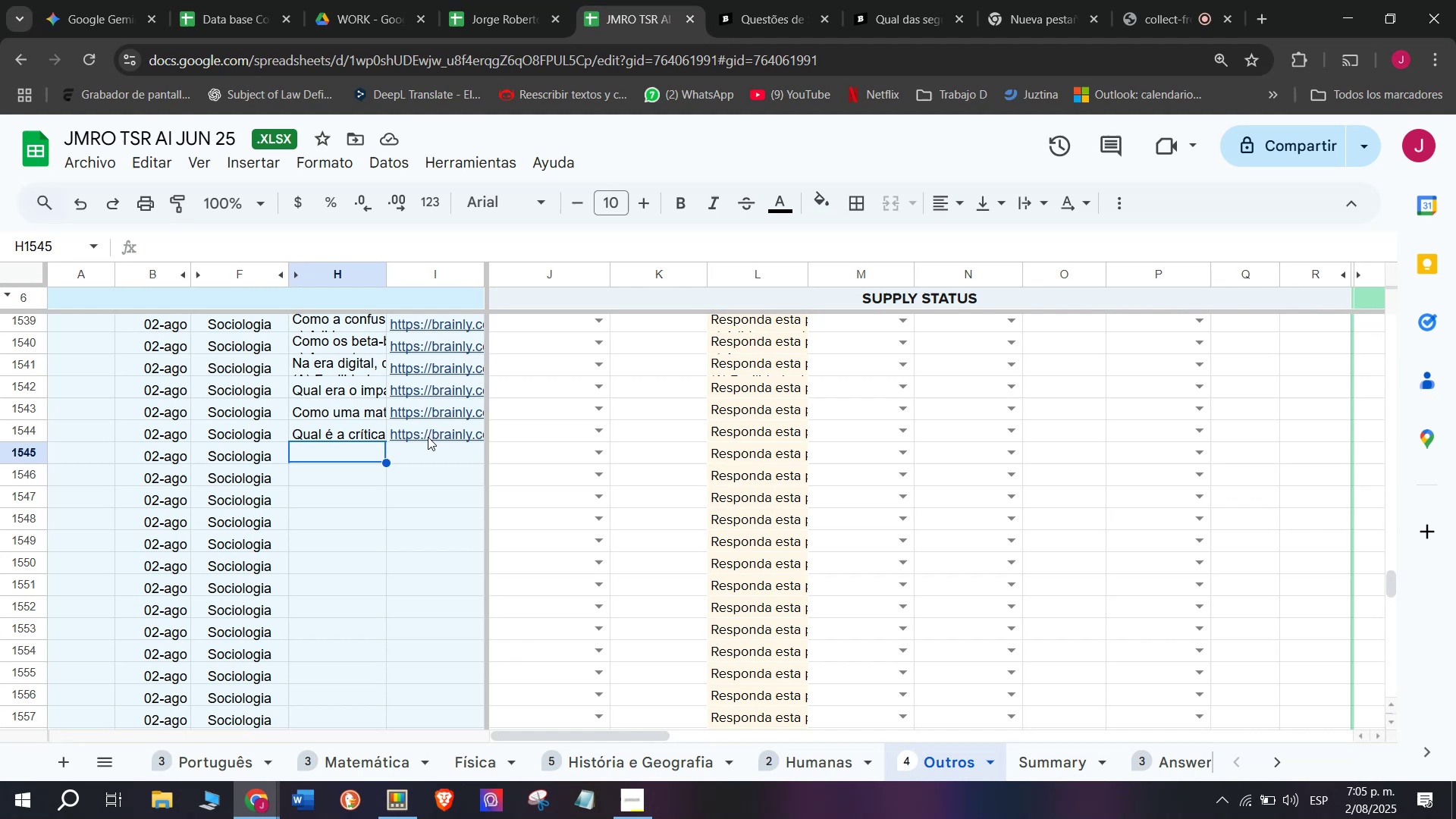 
left_click([425, 447])
 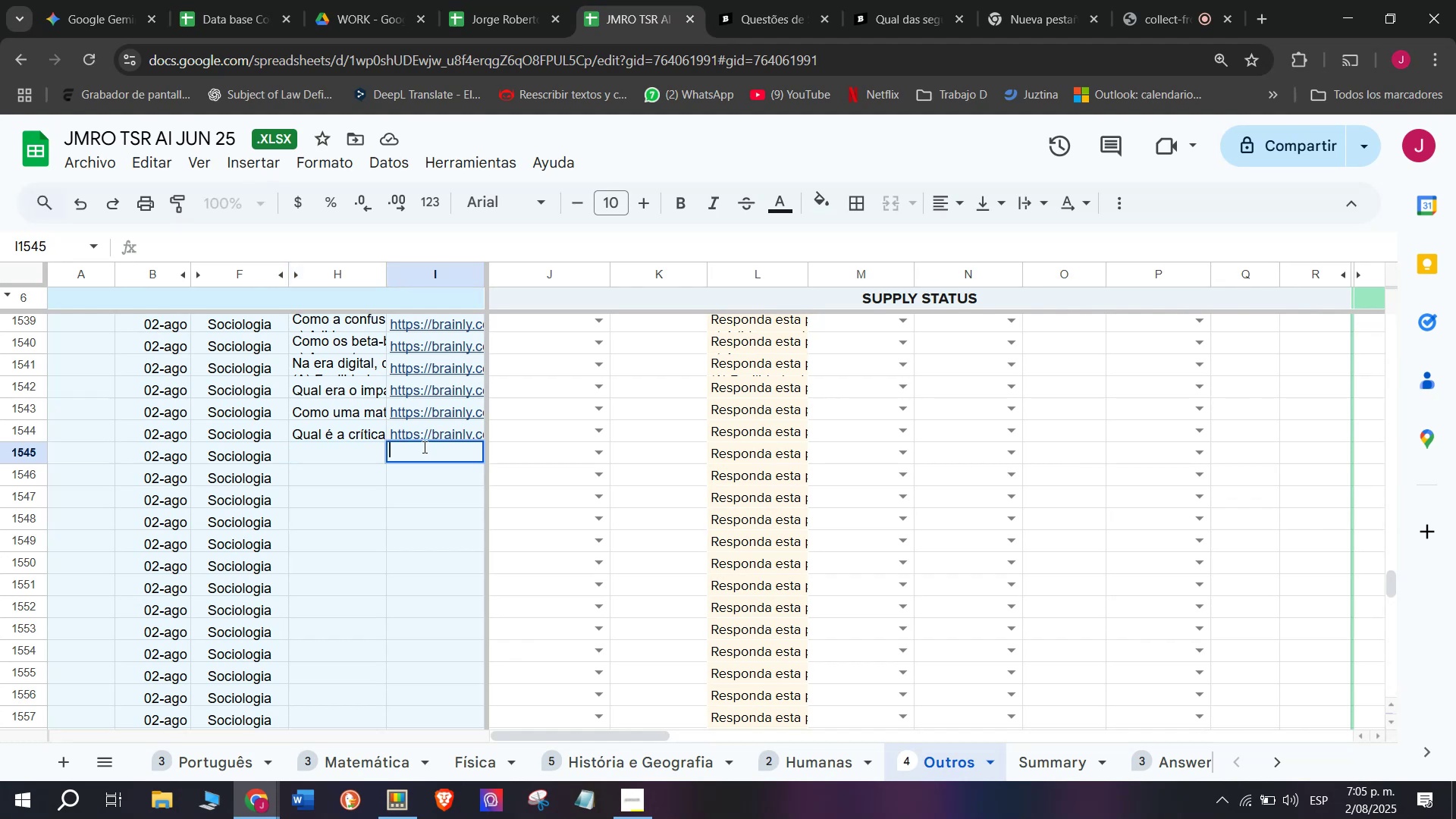 
key(Control+V)
 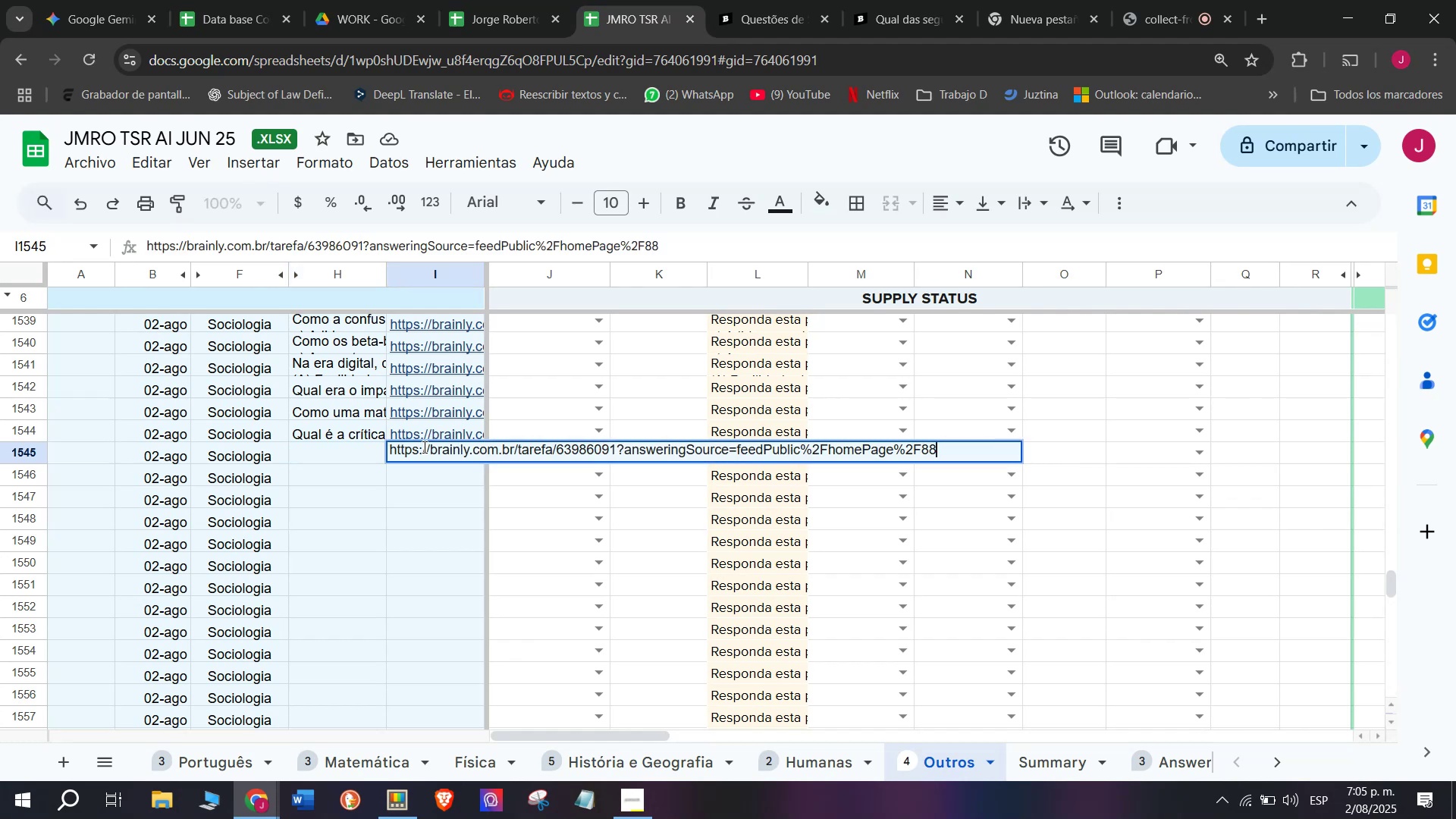 
key(Enter)
 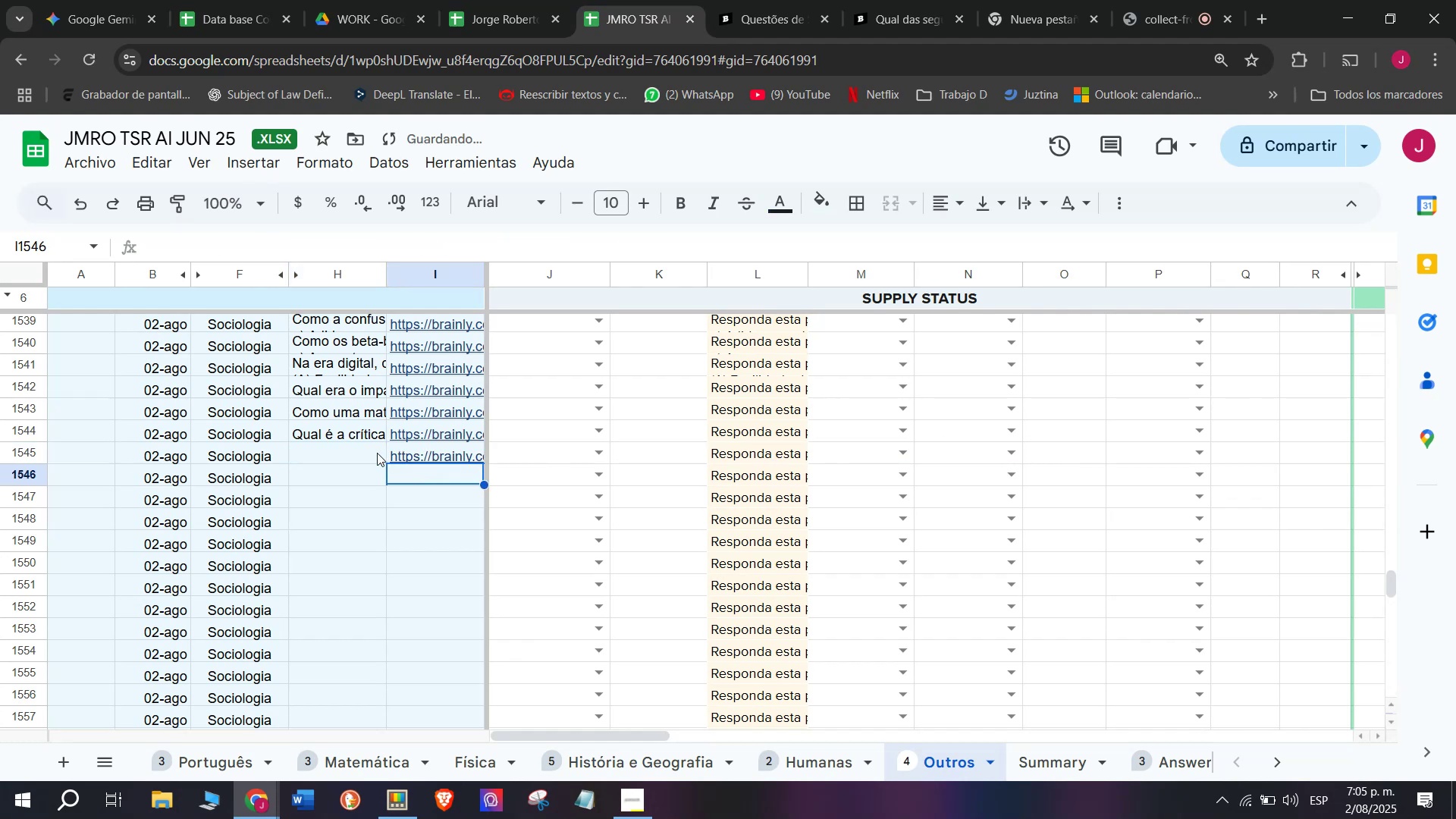 
double_click([377, 453])
 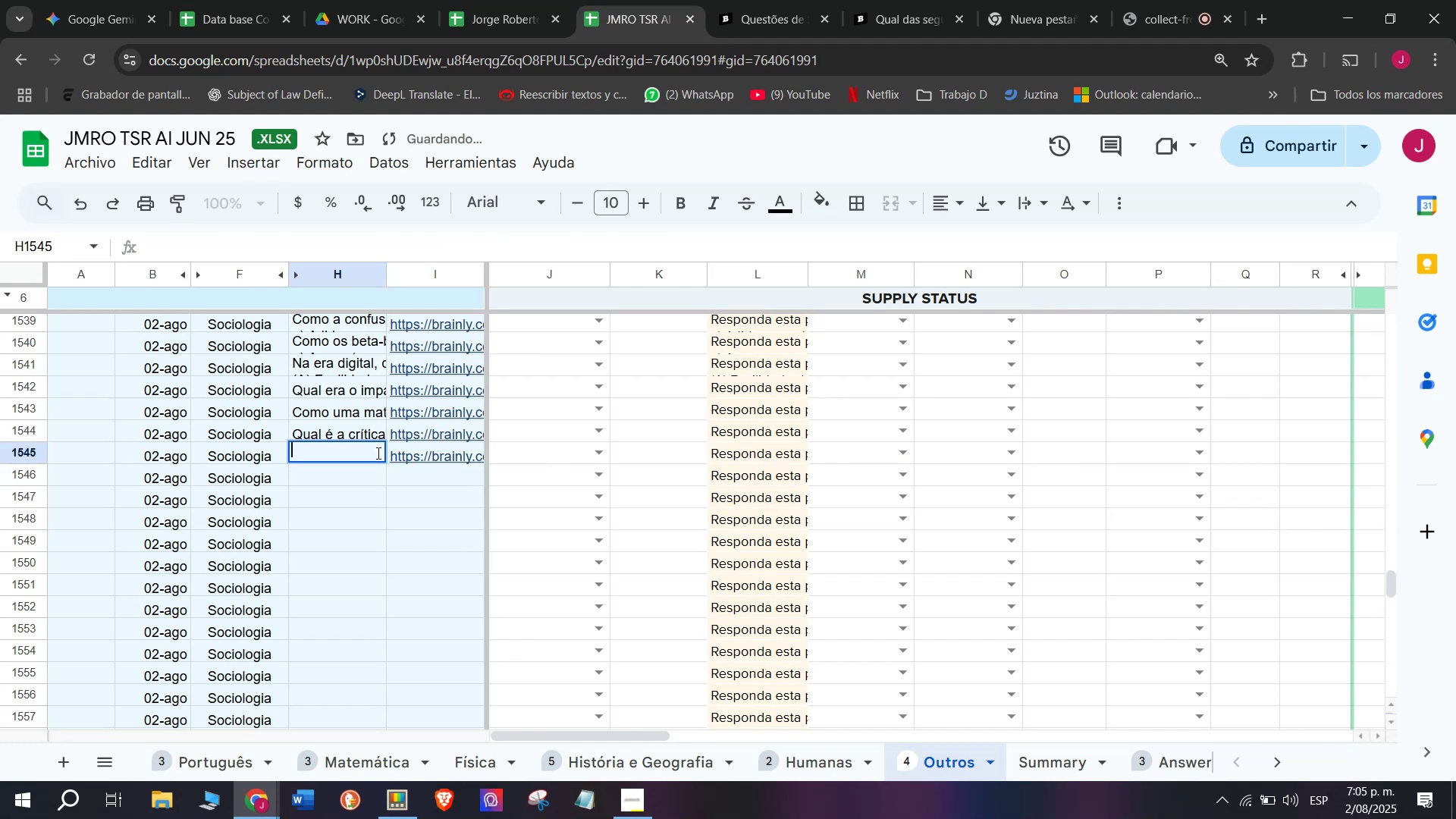 
key(Meta+MetaLeft)
 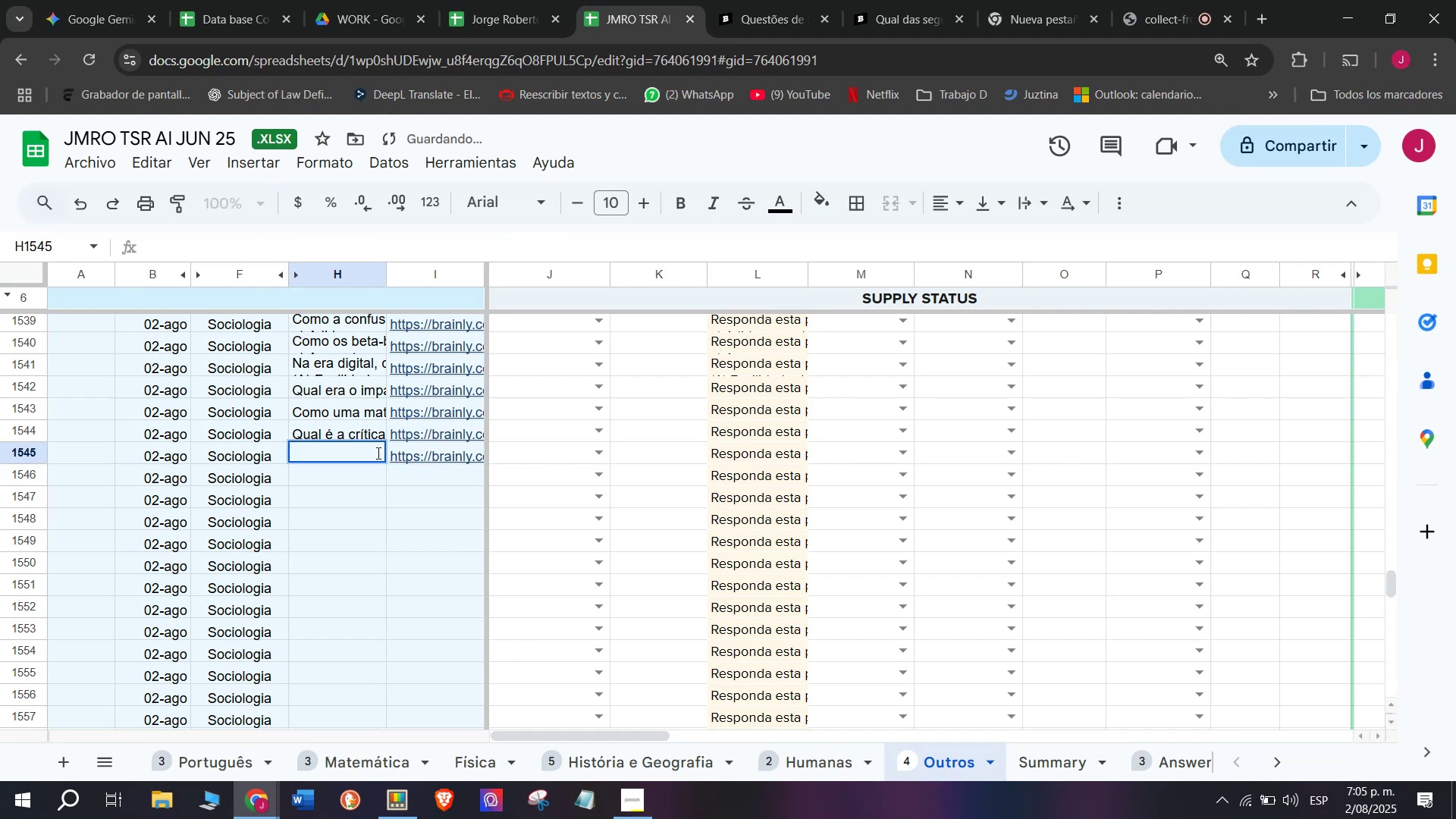 
key(Meta+V)
 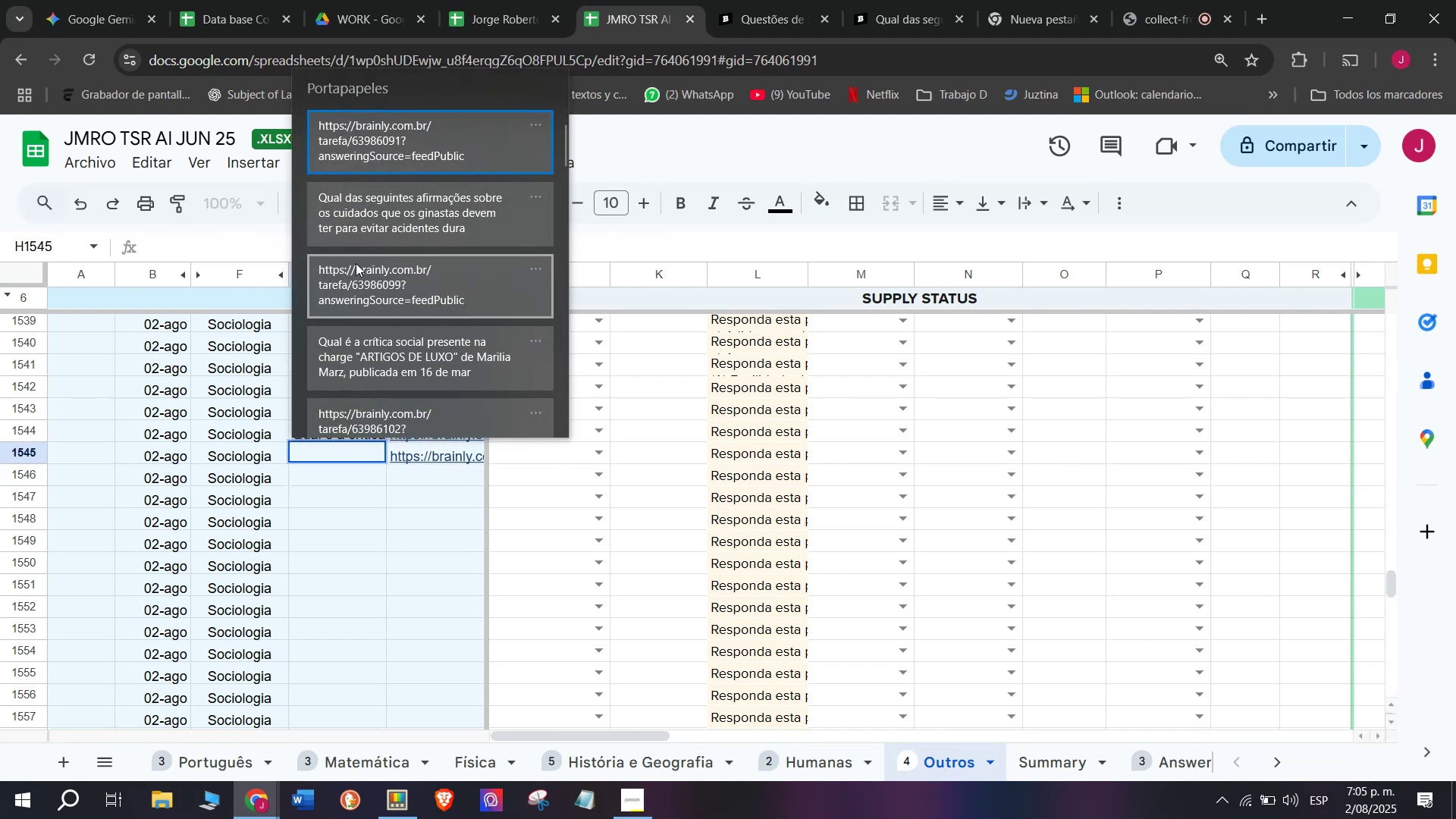 
key(Control+ControlLeft)
 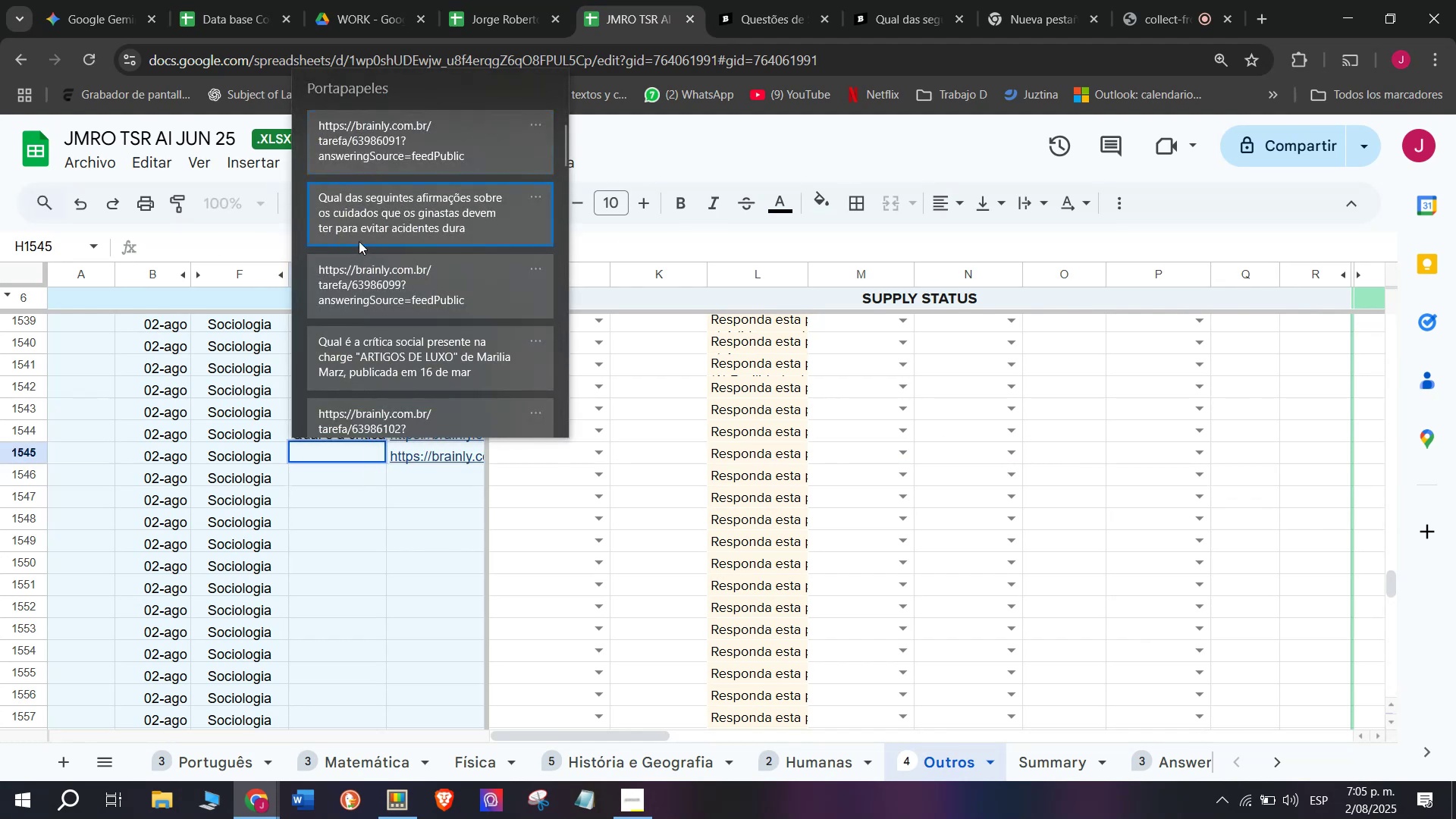 
key(Control+V)
 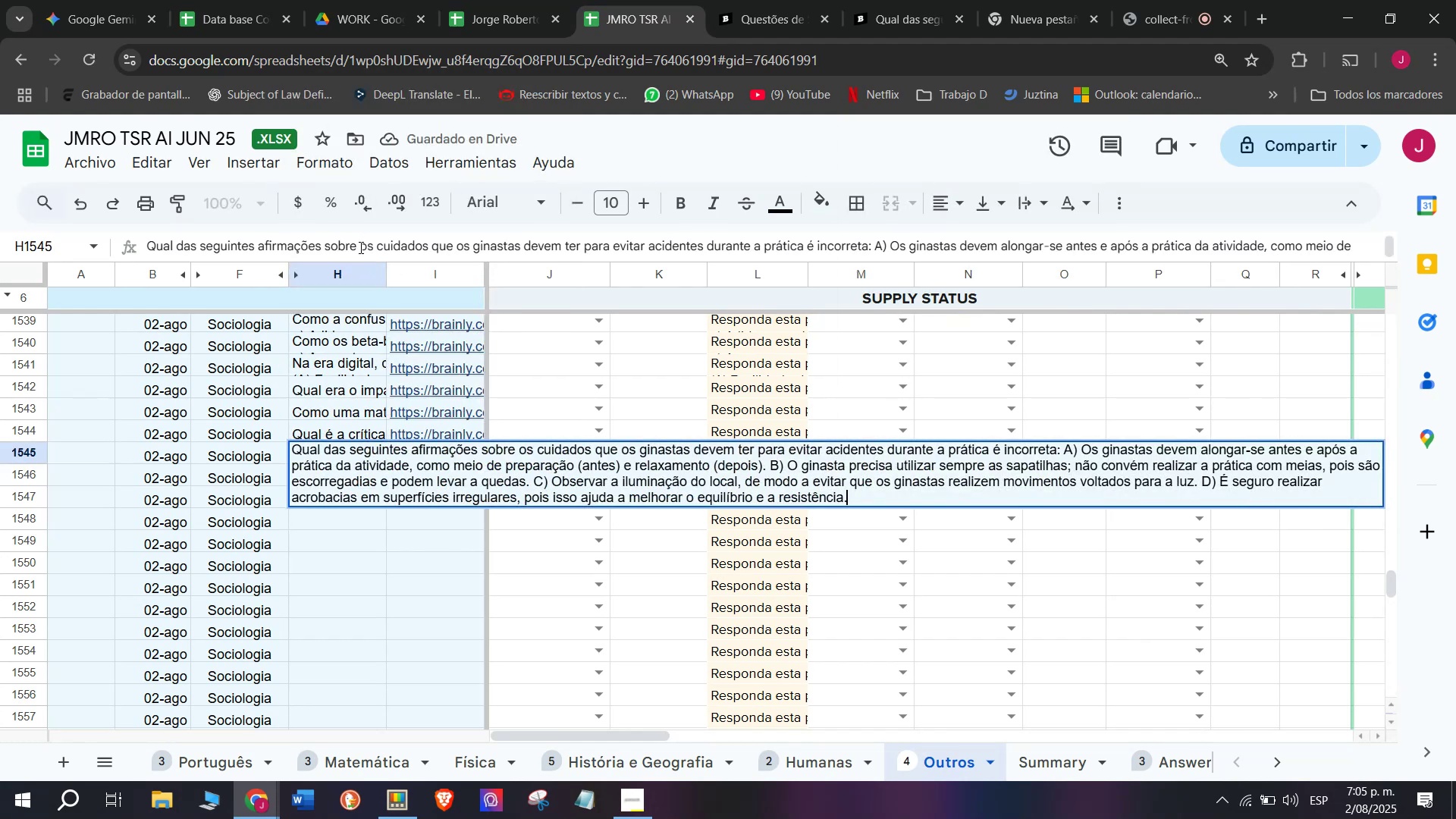 
key(Enter)
 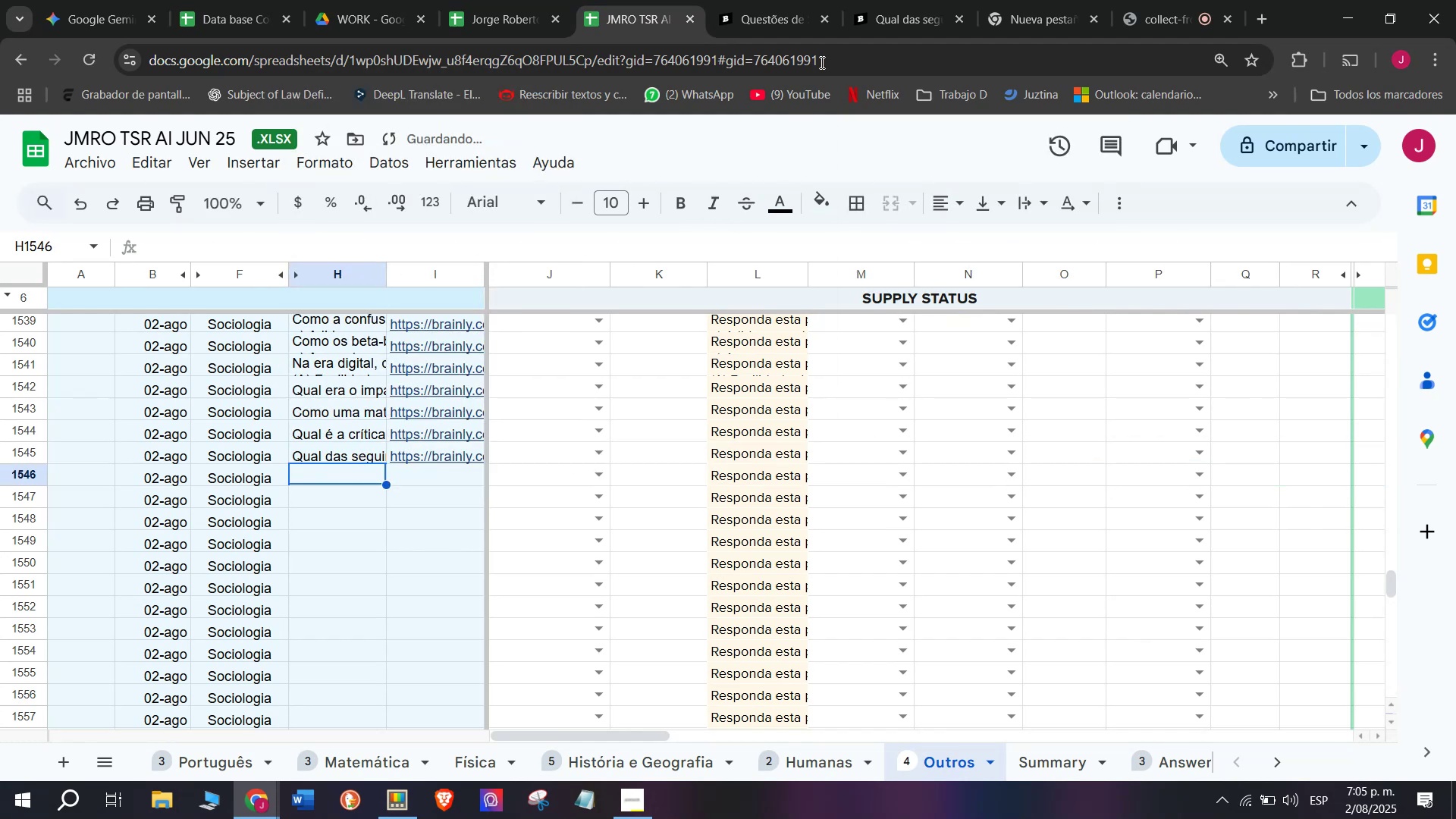 
left_click([902, 0])
 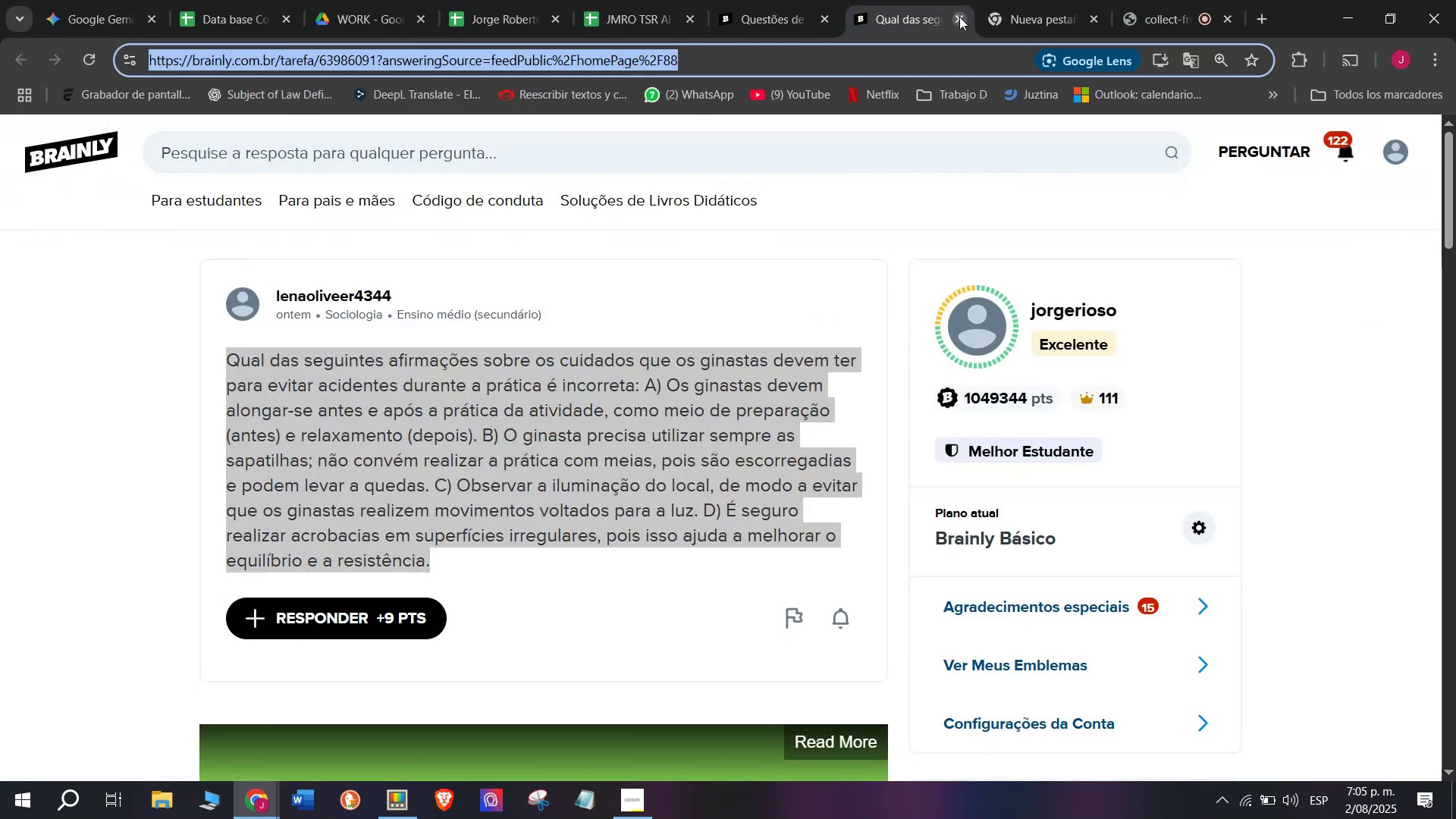 
double_click([750, 0])
 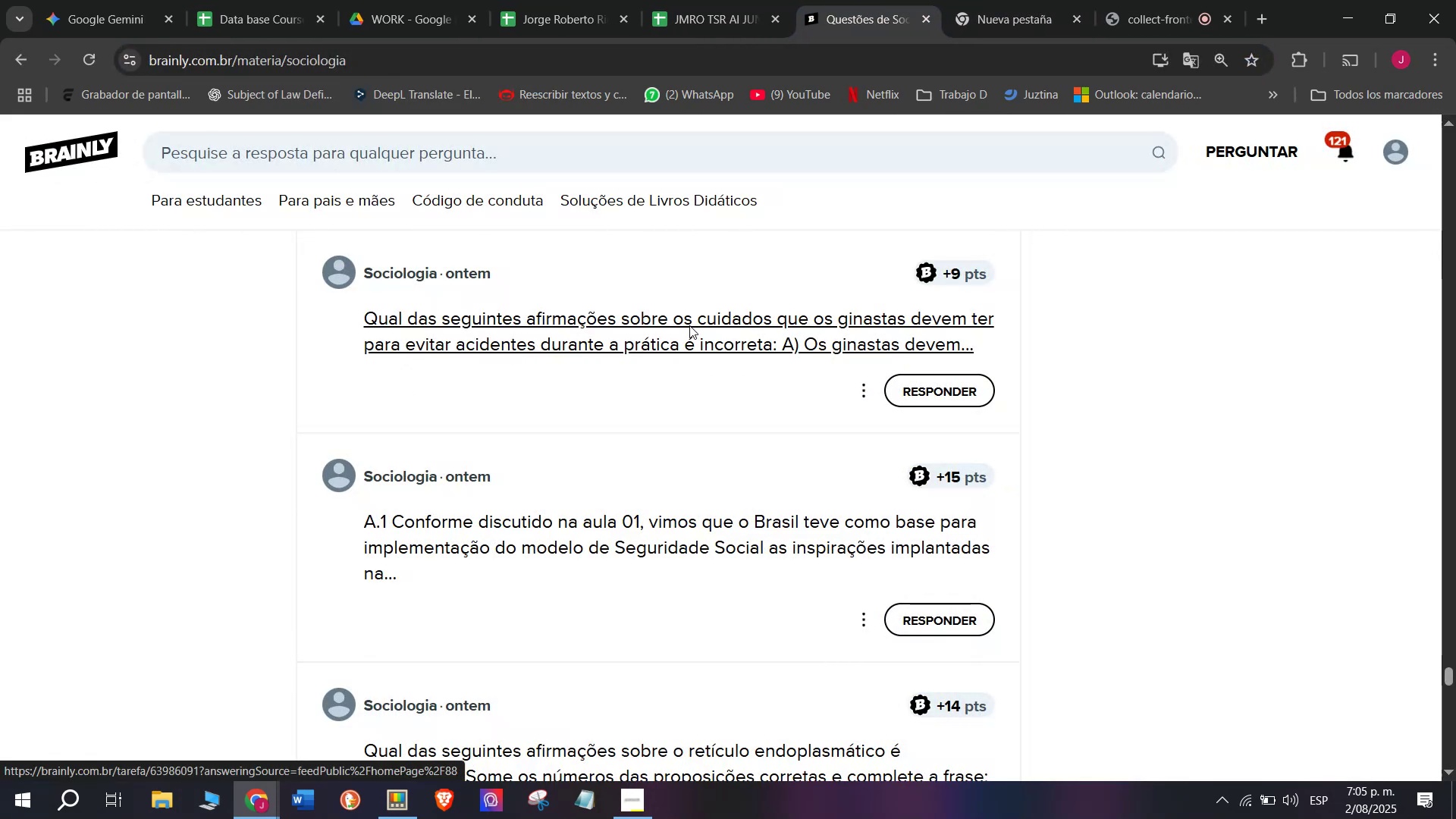 
scroll: coordinate [689, 325], scroll_direction: down, amount: 1.0
 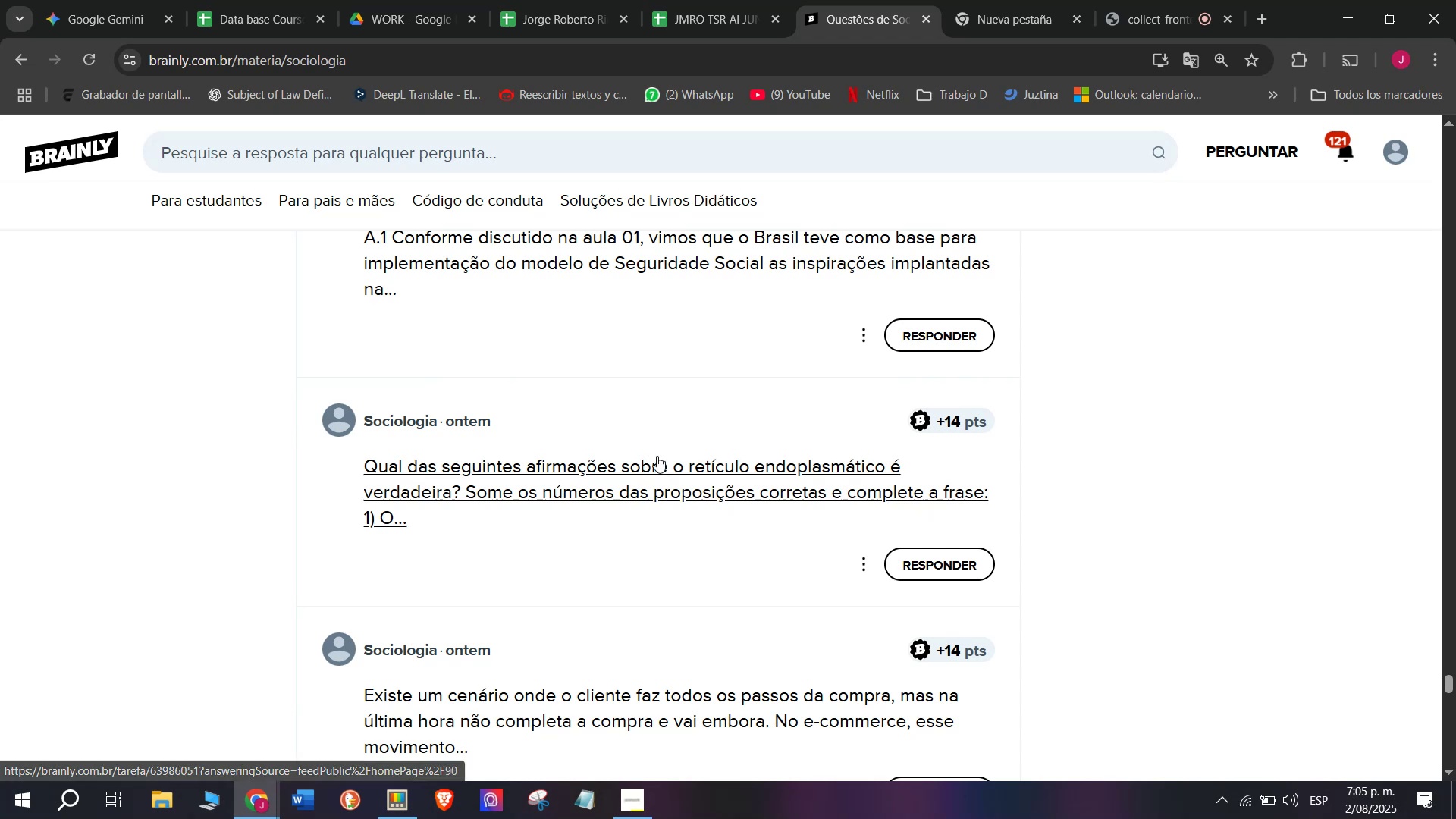 
right_click([651, 465])
 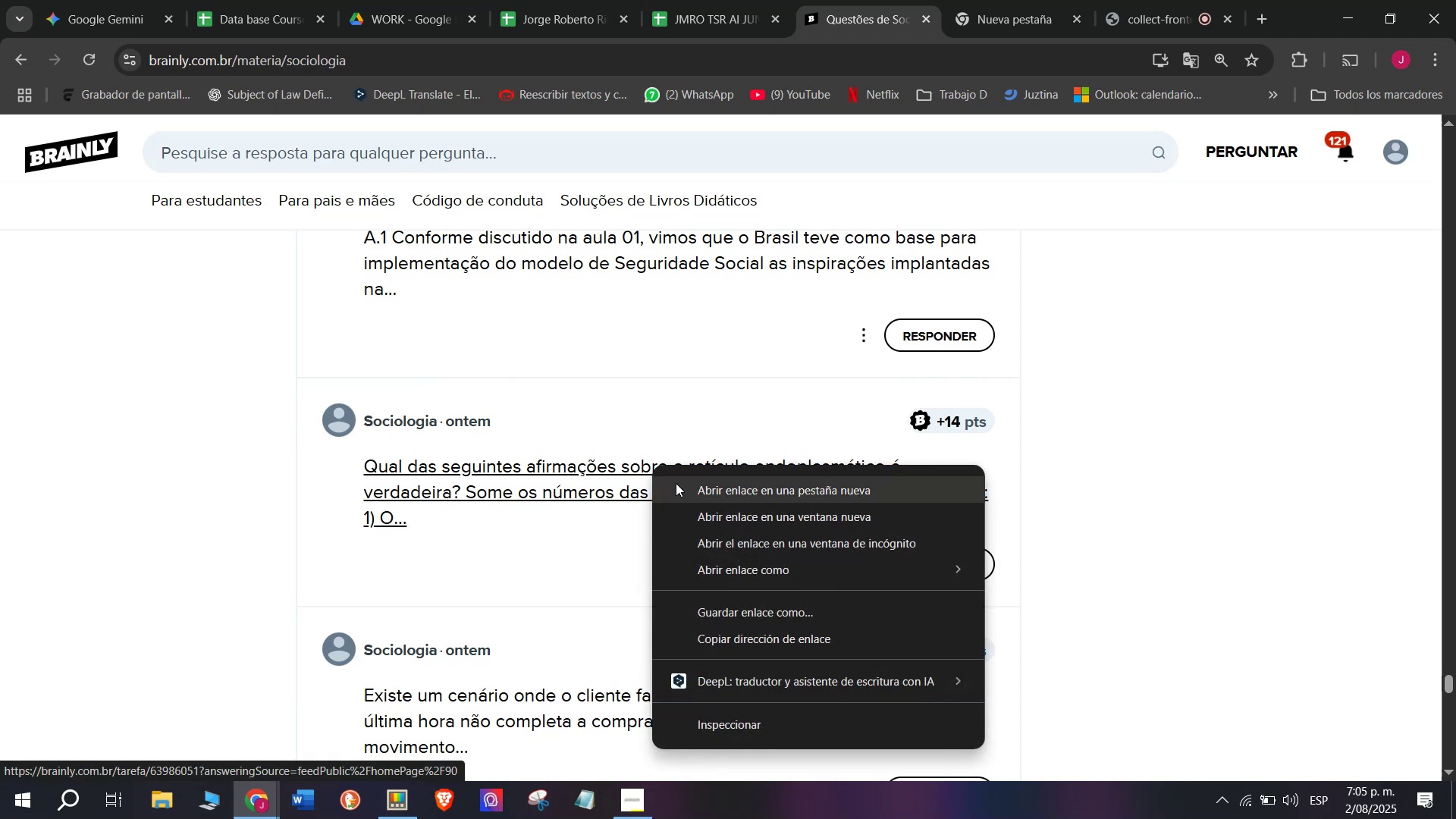 
left_click([676, 483])
 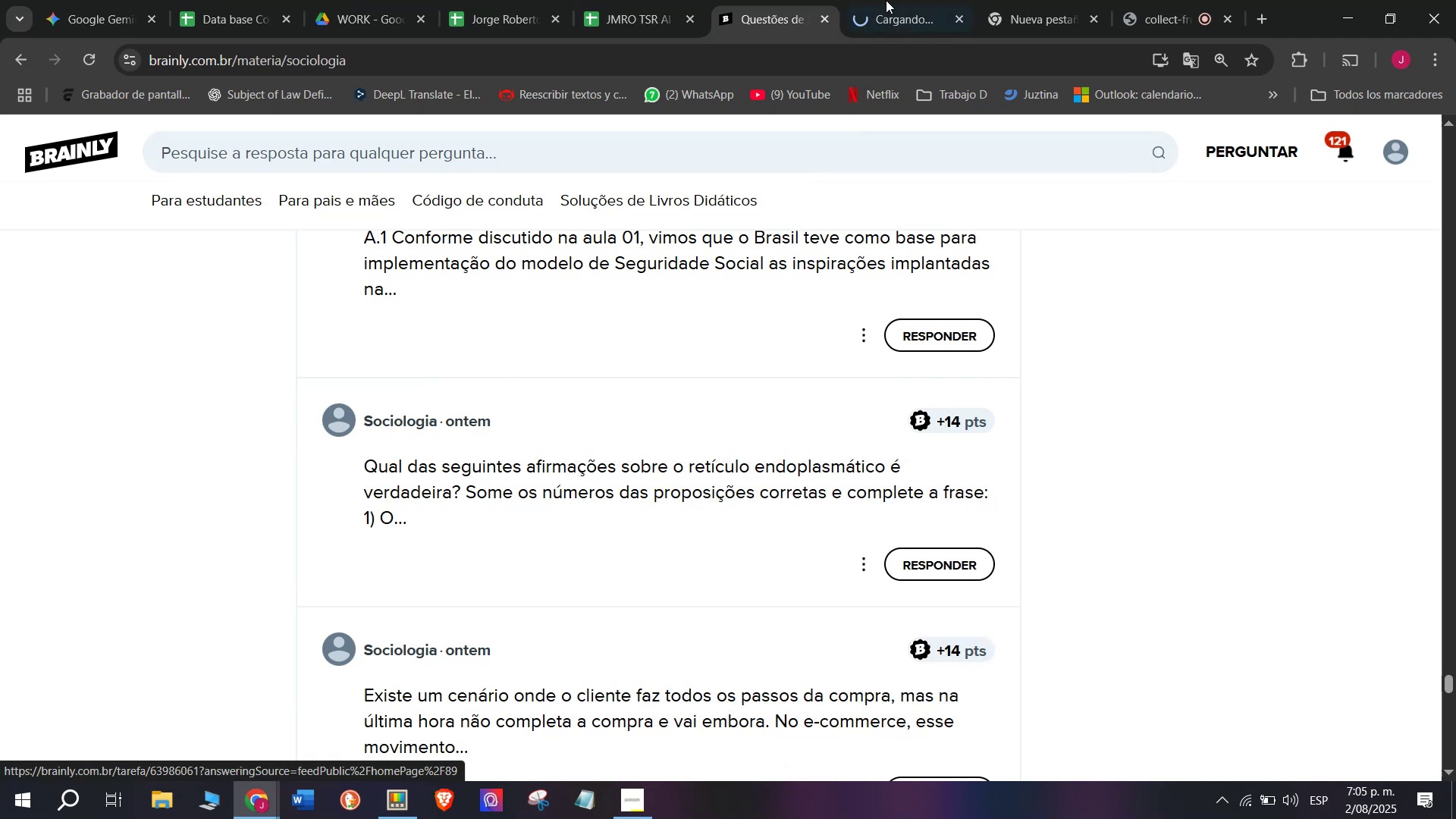 
left_click([888, 0])
 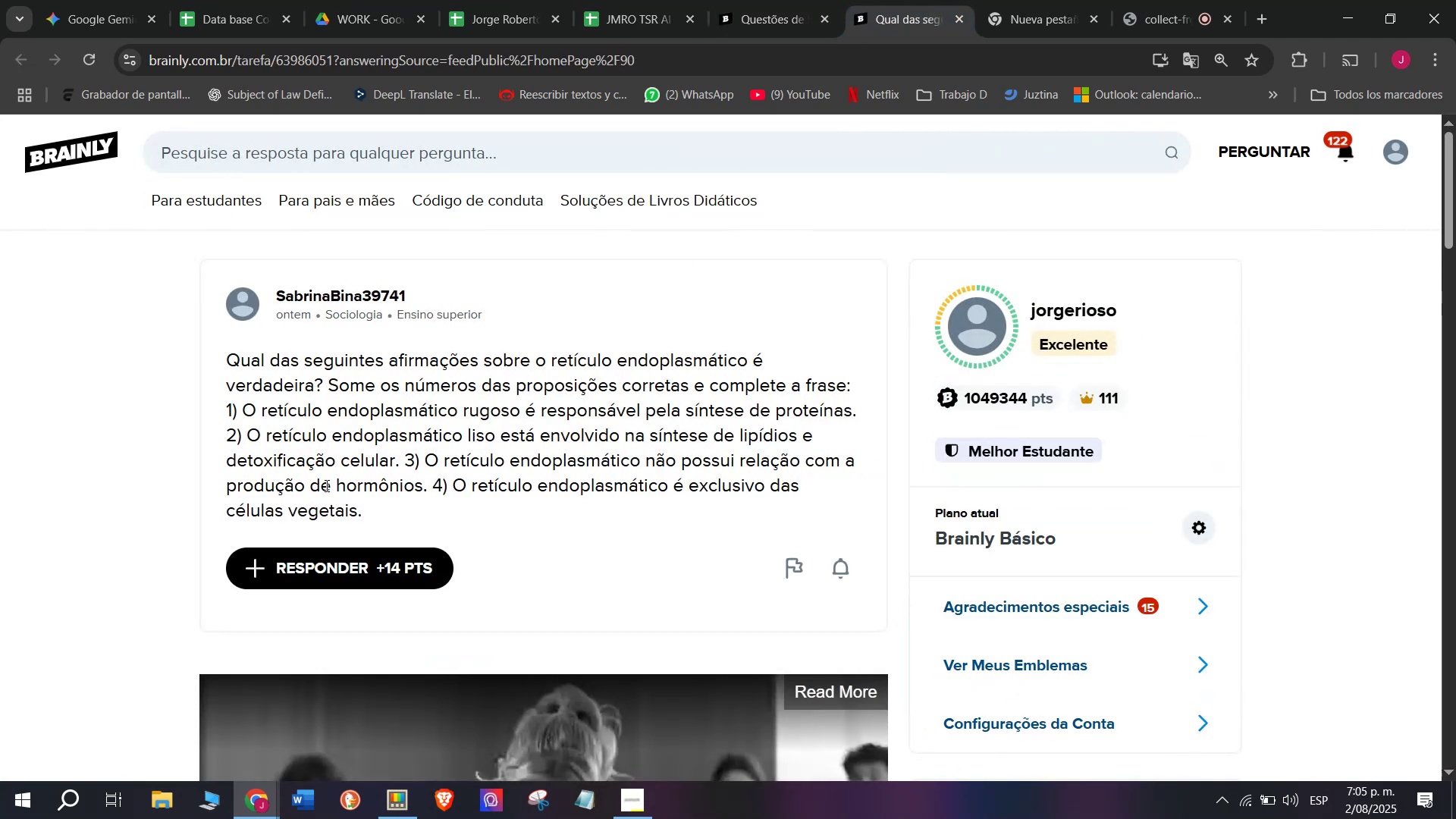 
wait(6.6)
 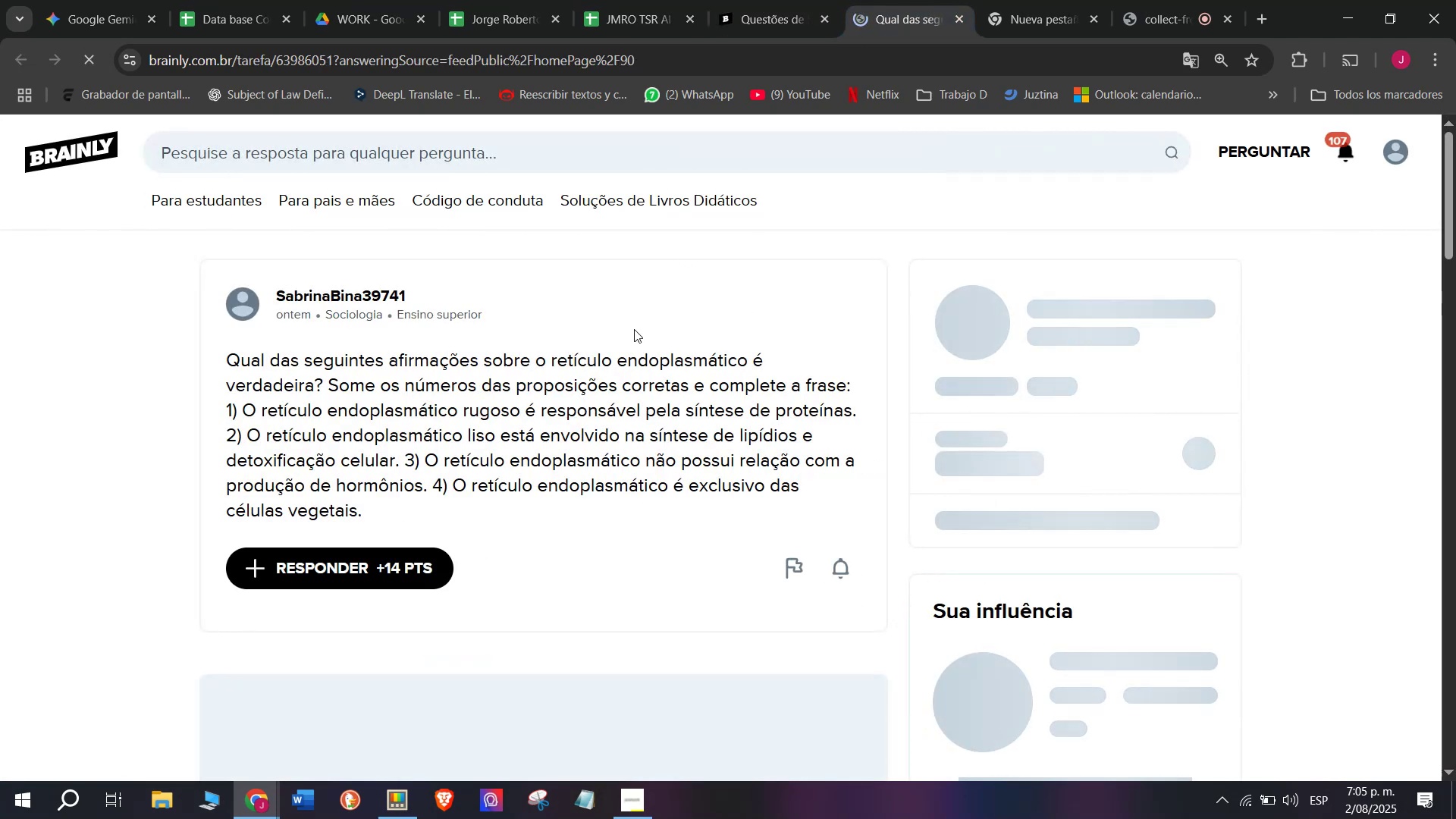 
key(Control+C)
 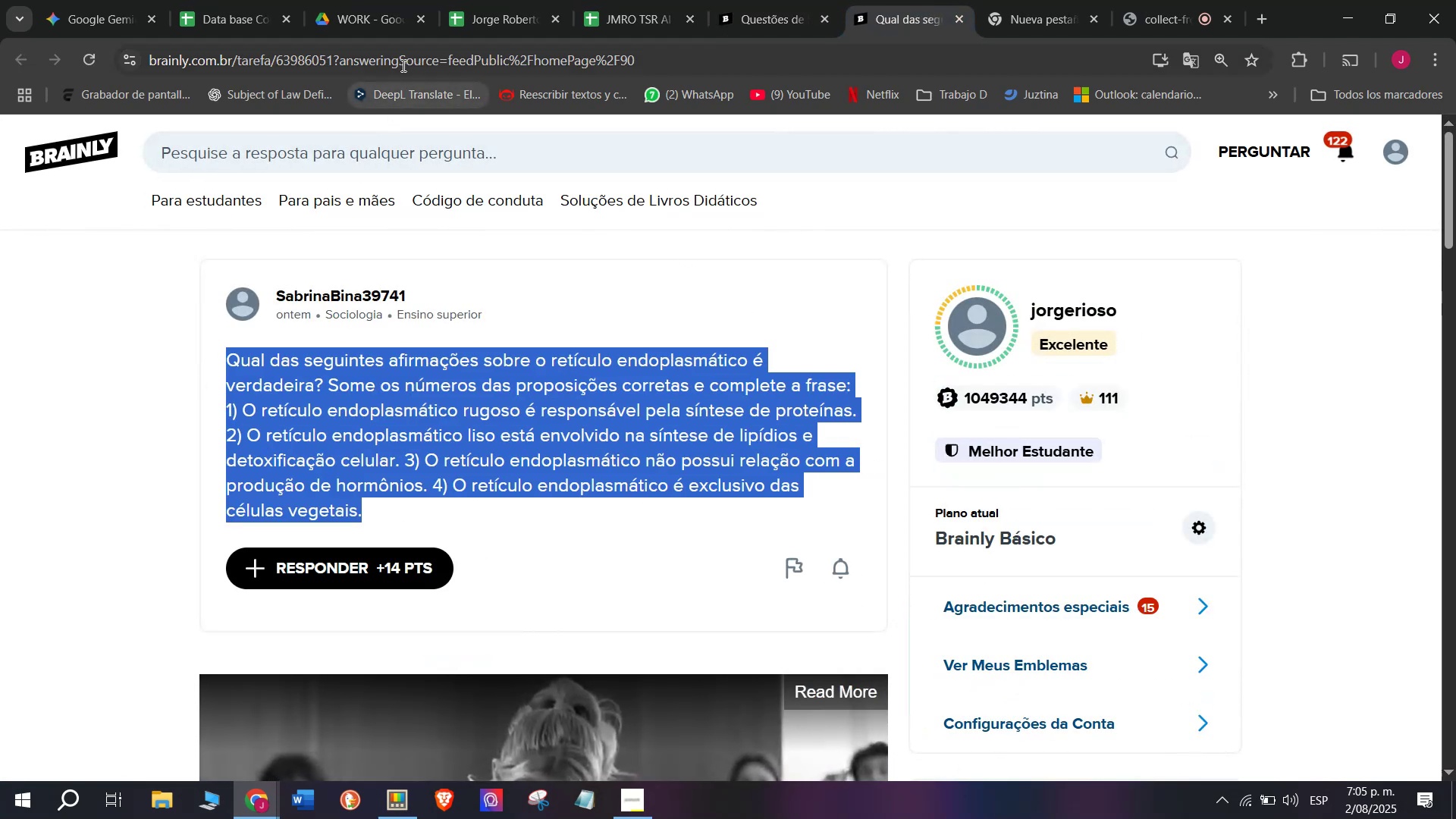 
double_click([402, 65])
 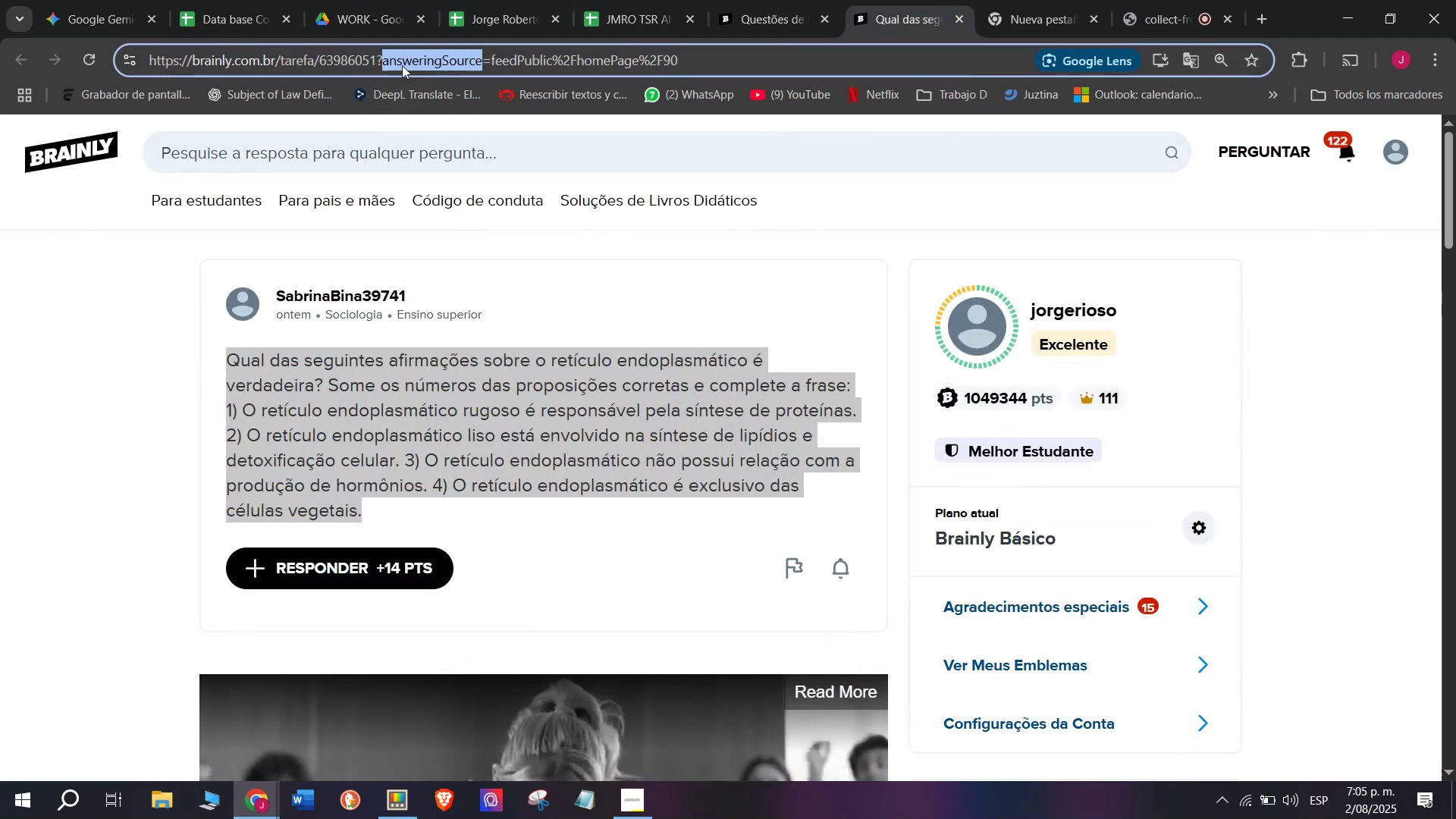 
triple_click([402, 65])
 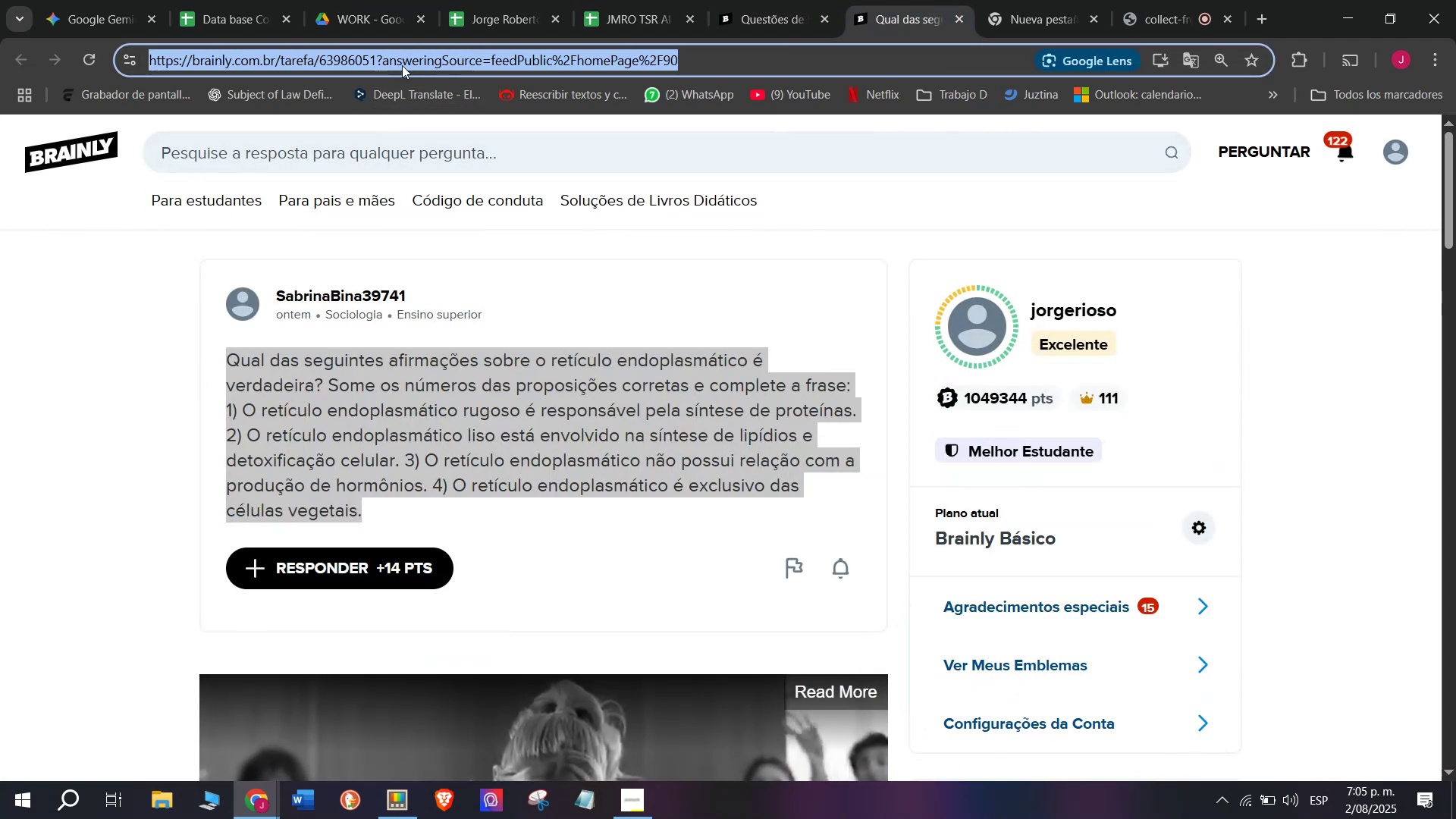 
key(Control+C)
 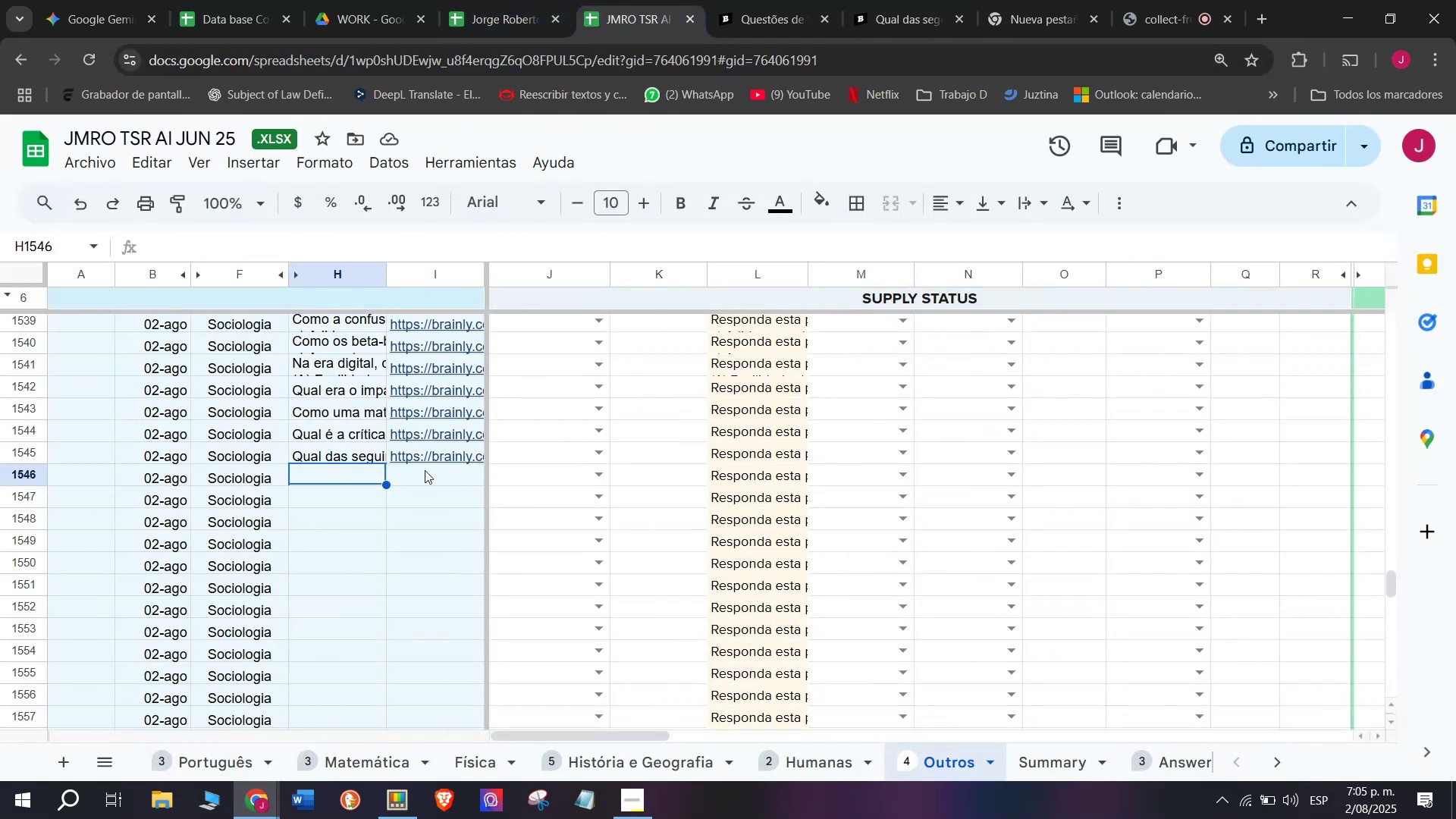 
double_click([425, 470])
 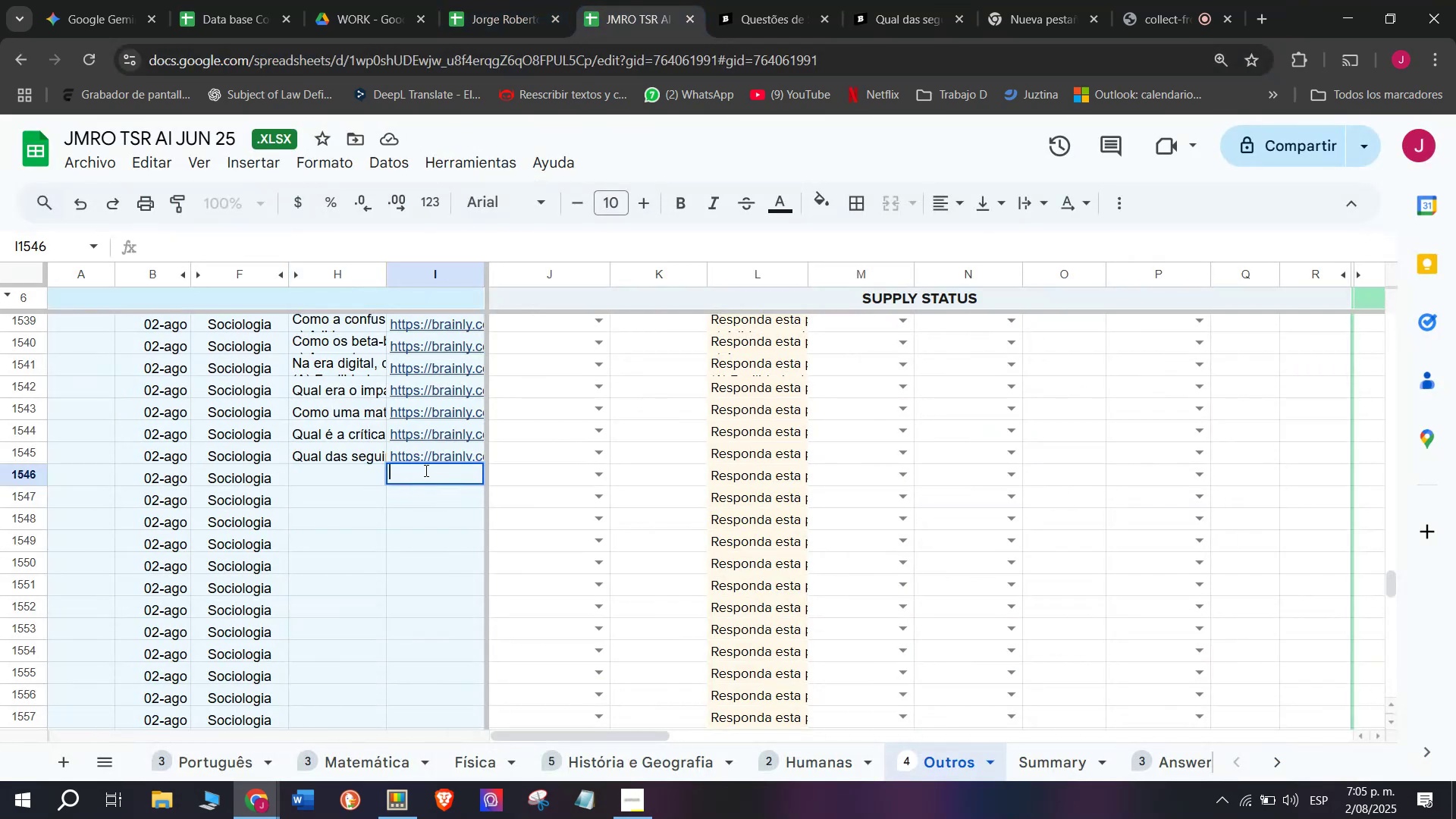 
key(Control+V)
 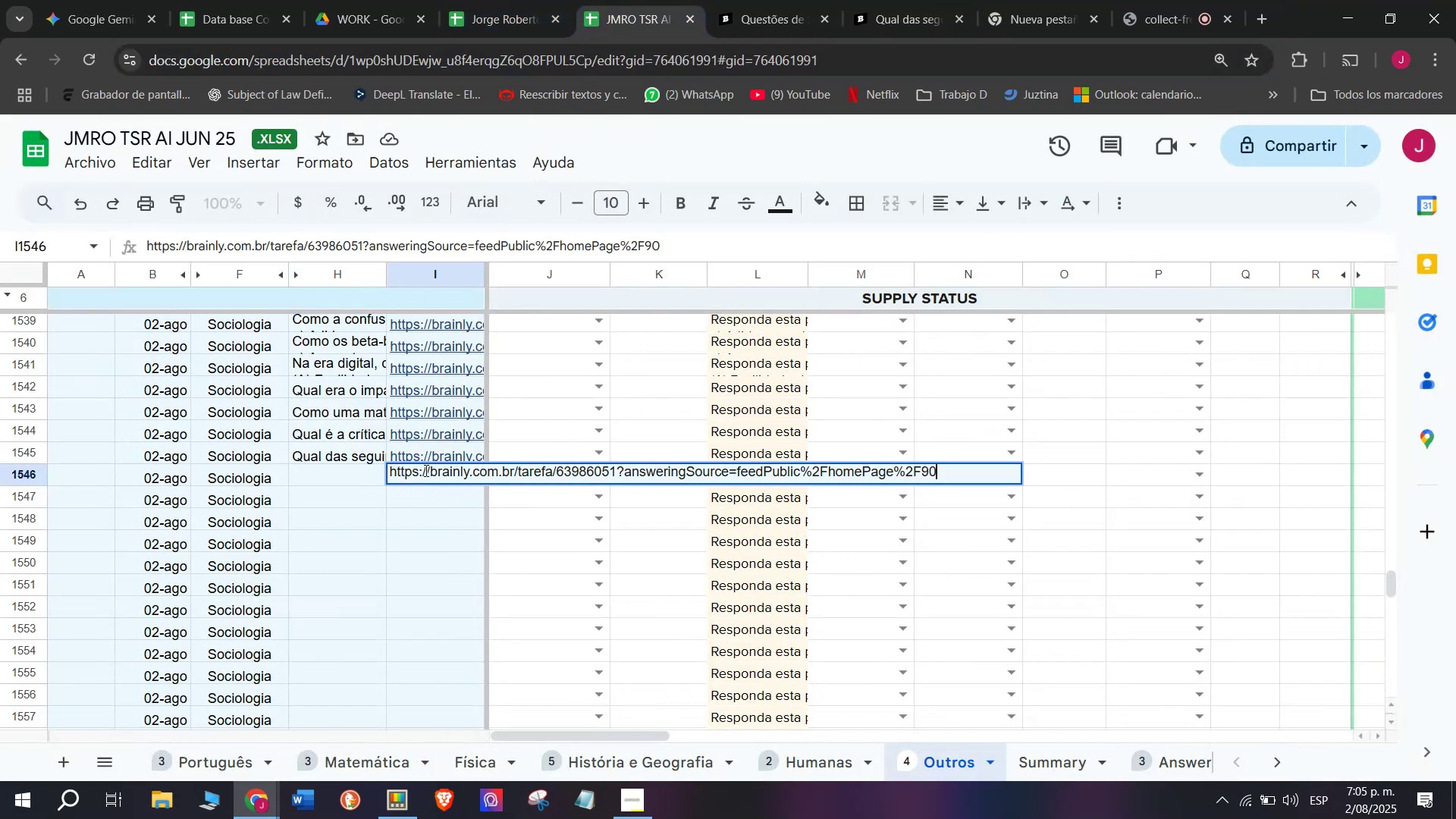 
key(Enter)
 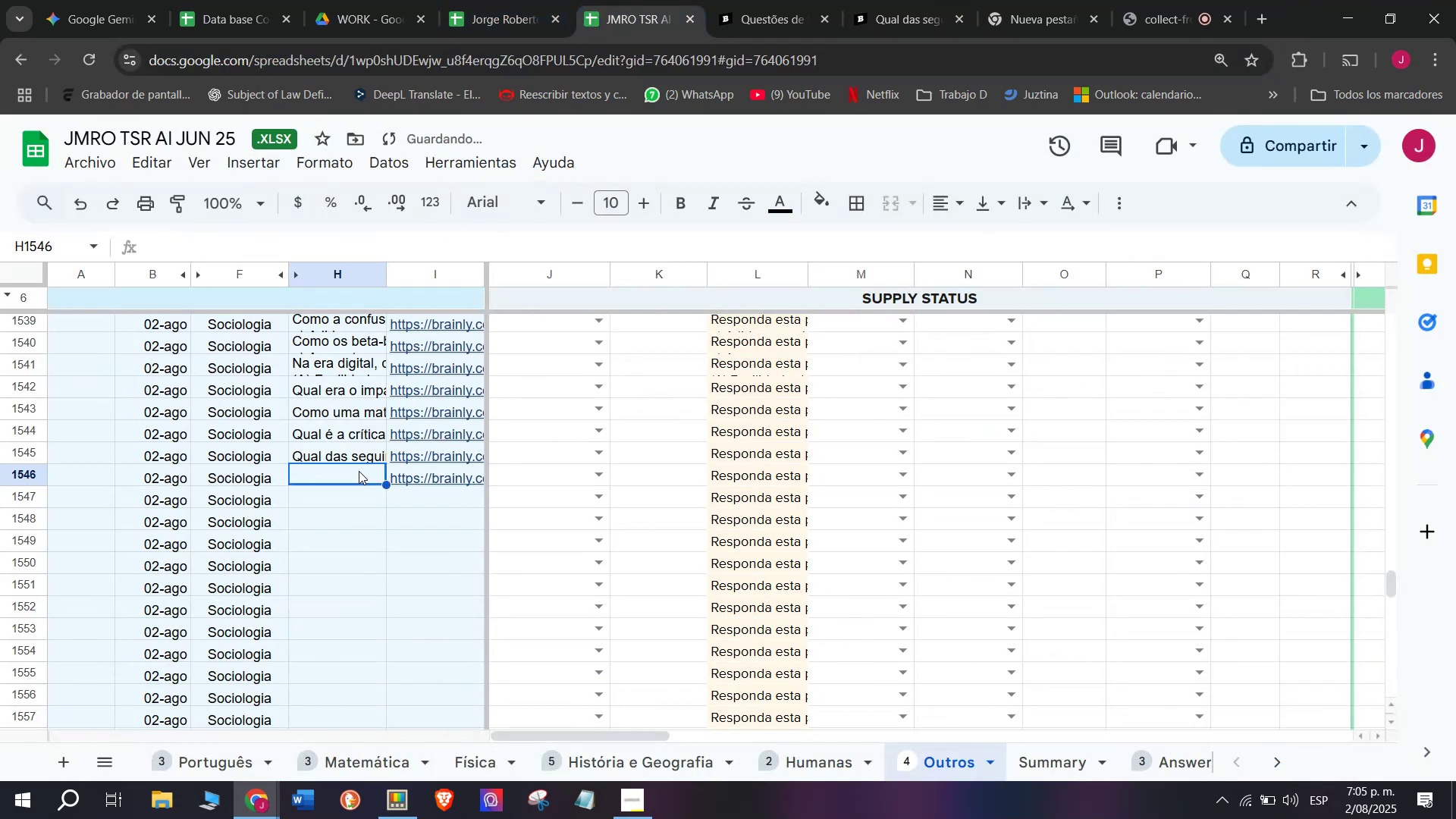 
double_click([354, 473])
 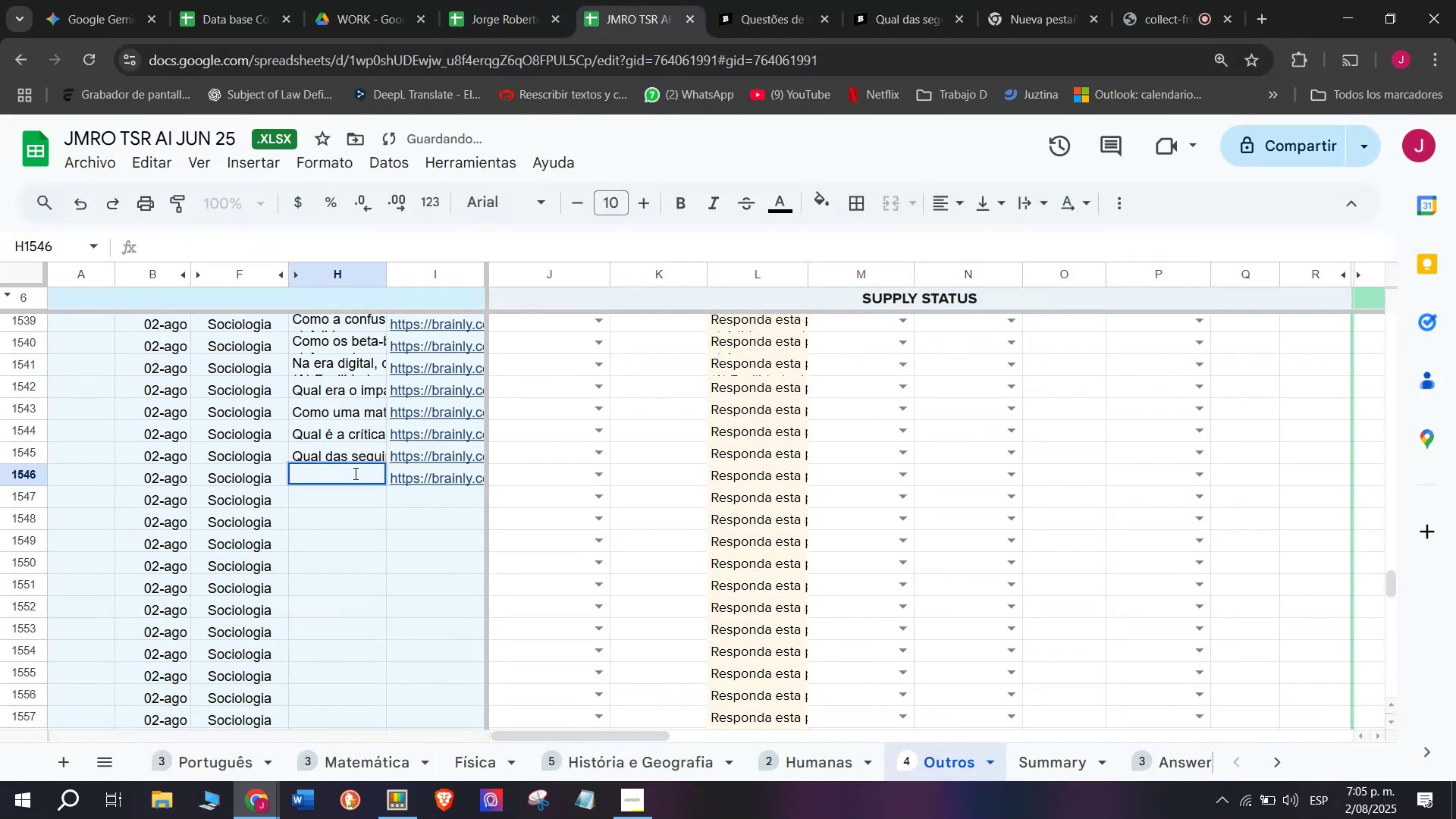 
key(Meta+MetaLeft)
 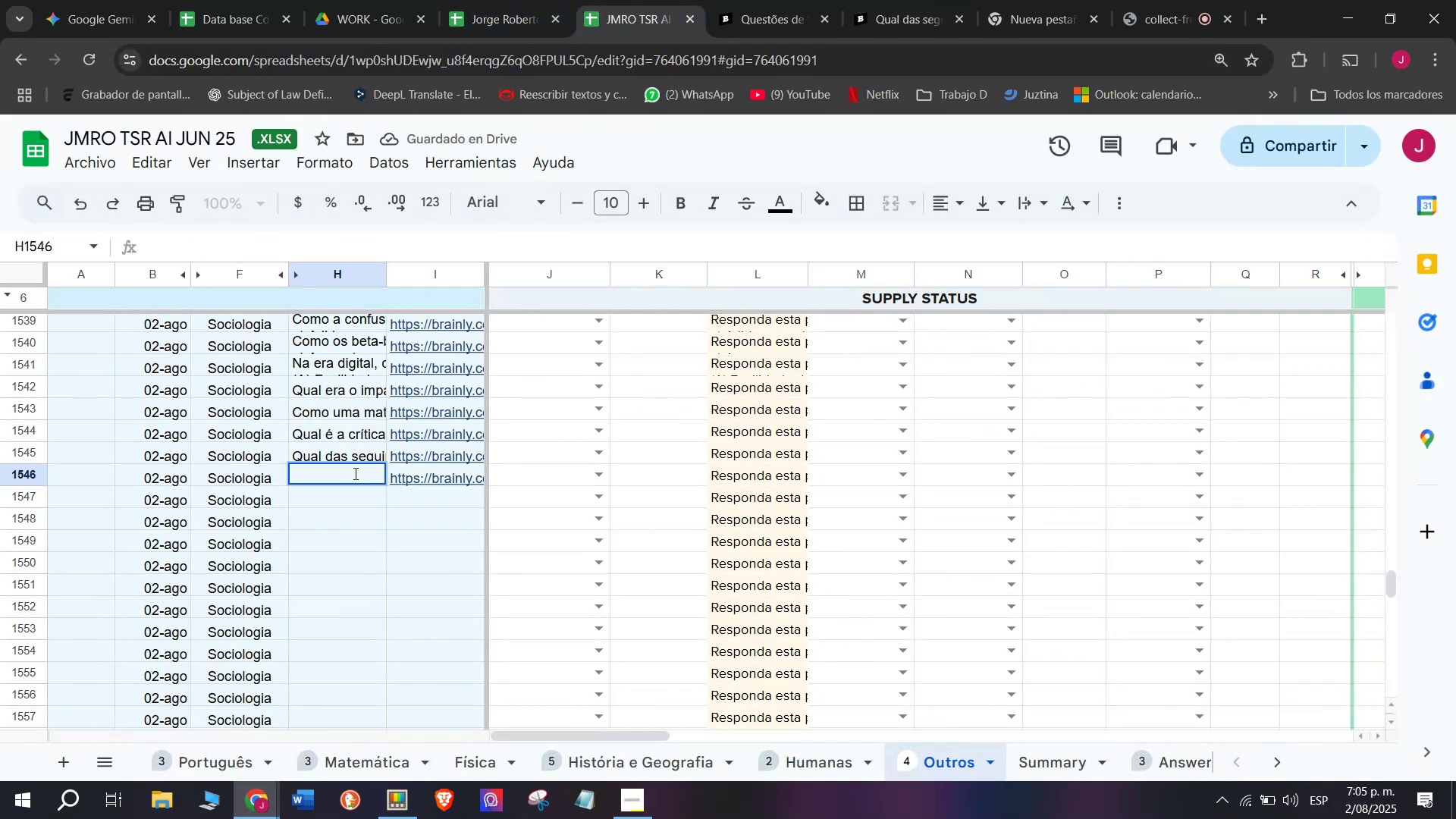 
key(Meta+V)
 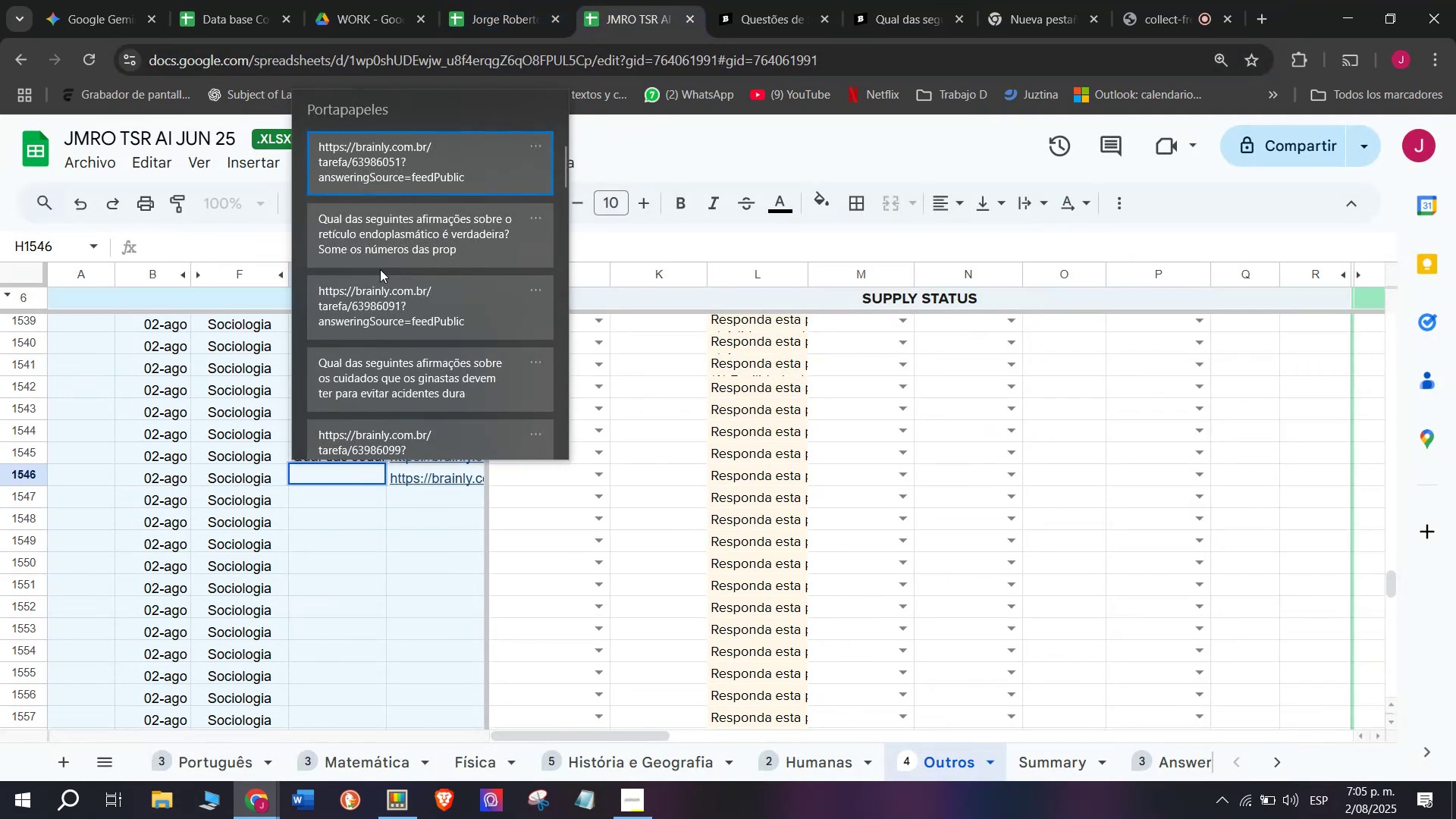 
left_click([381, 237])
 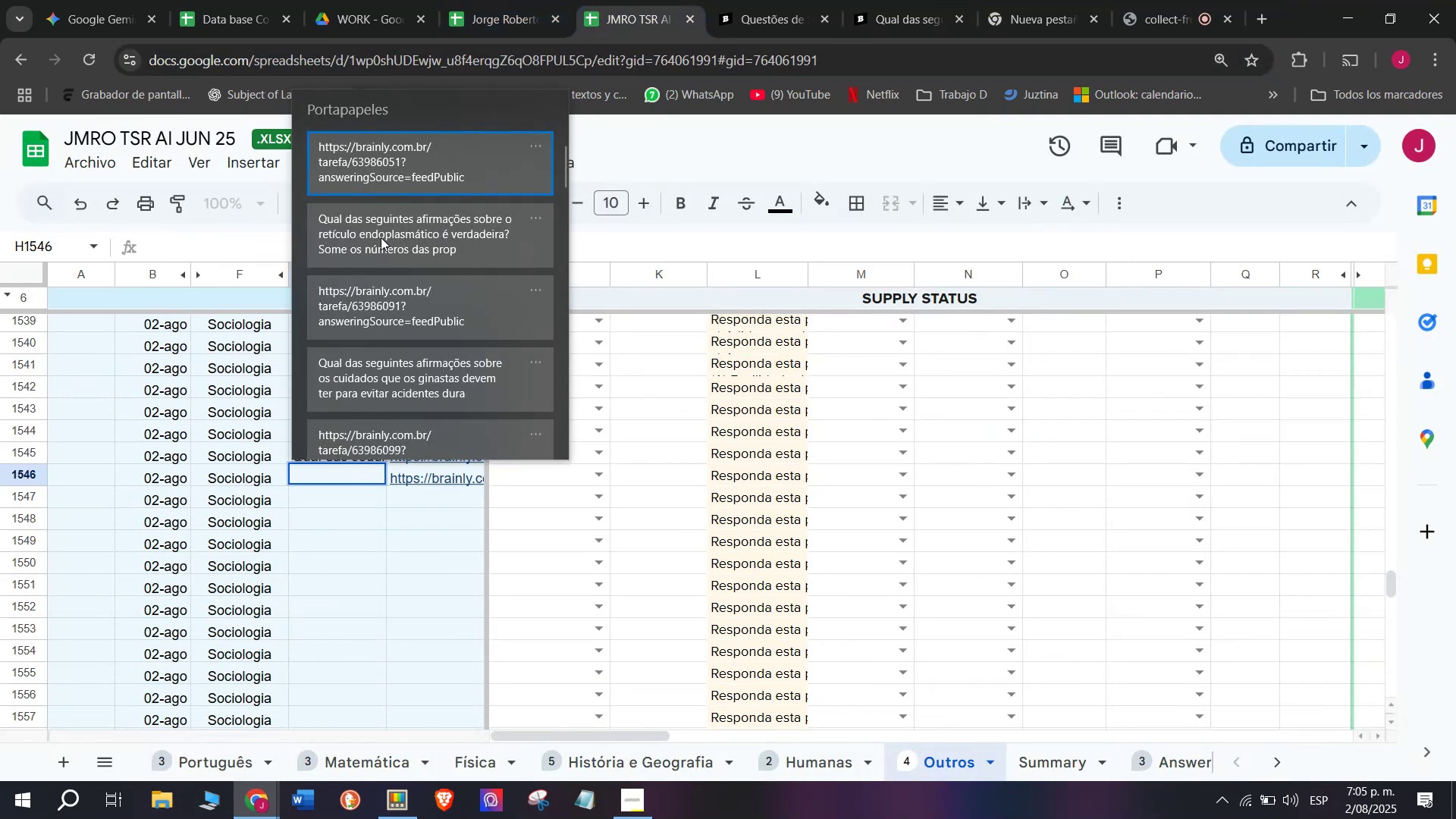 
key(Control+ControlLeft)
 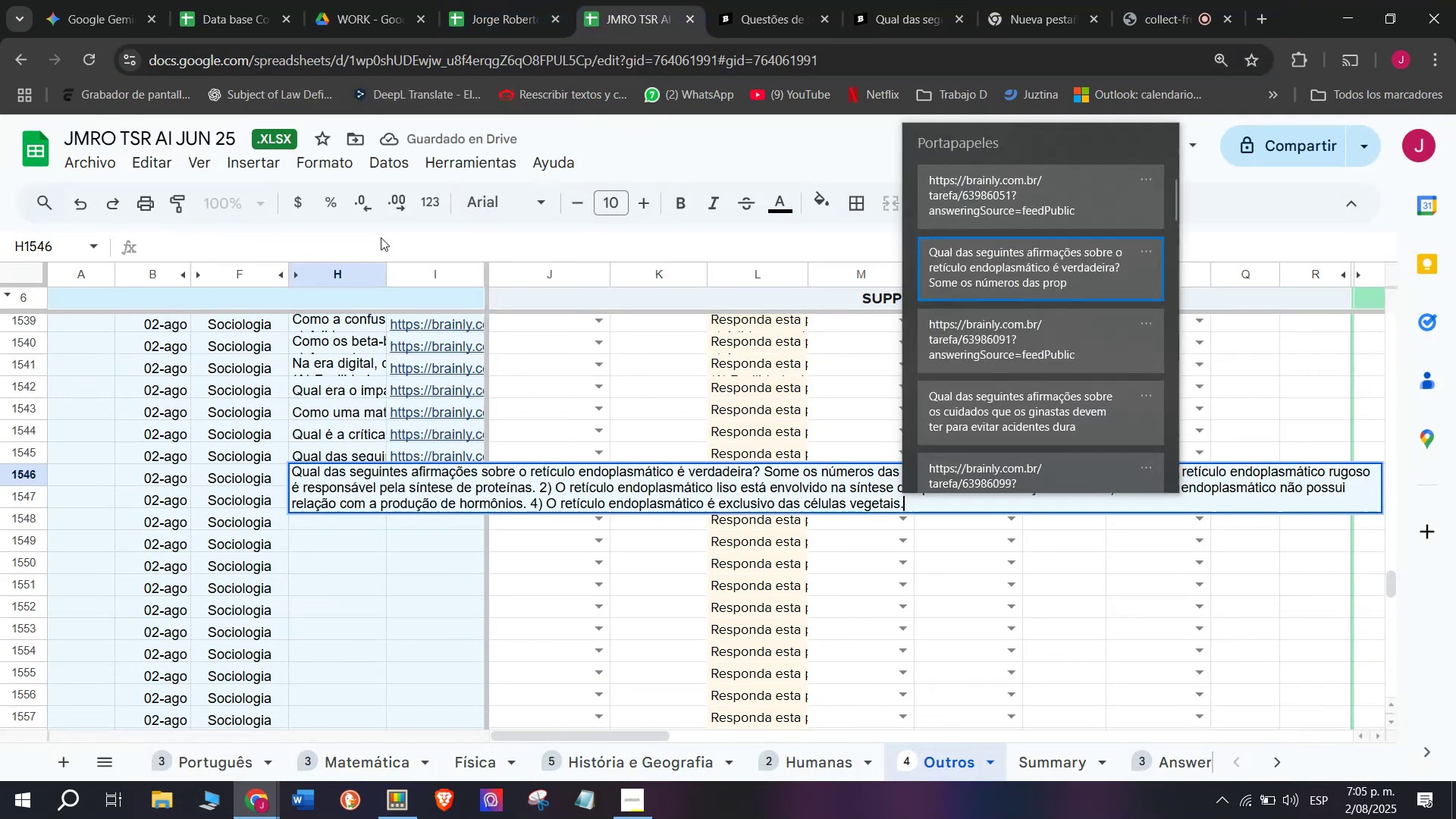 
key(Control+V)
 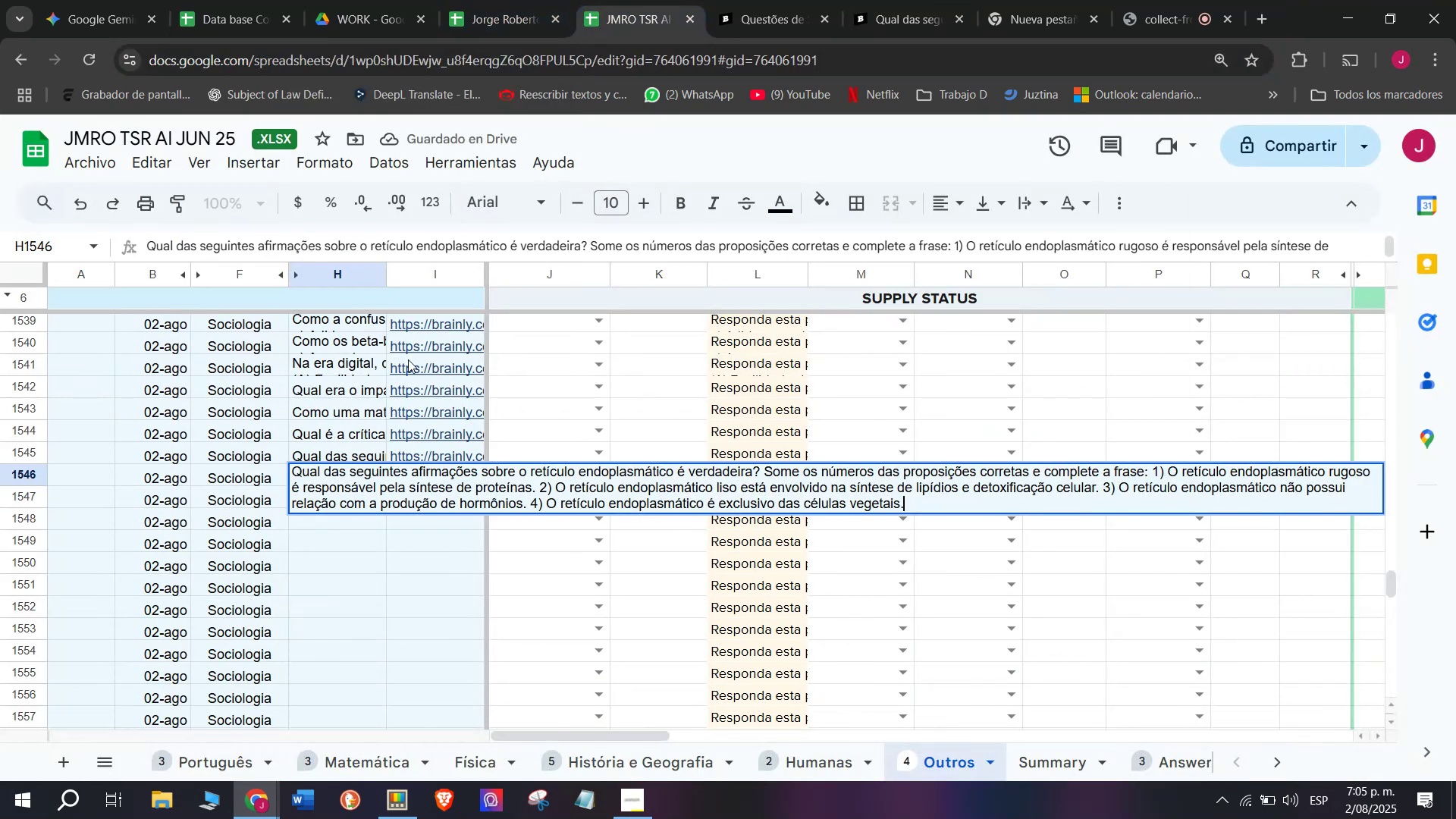 
key(Enter)
 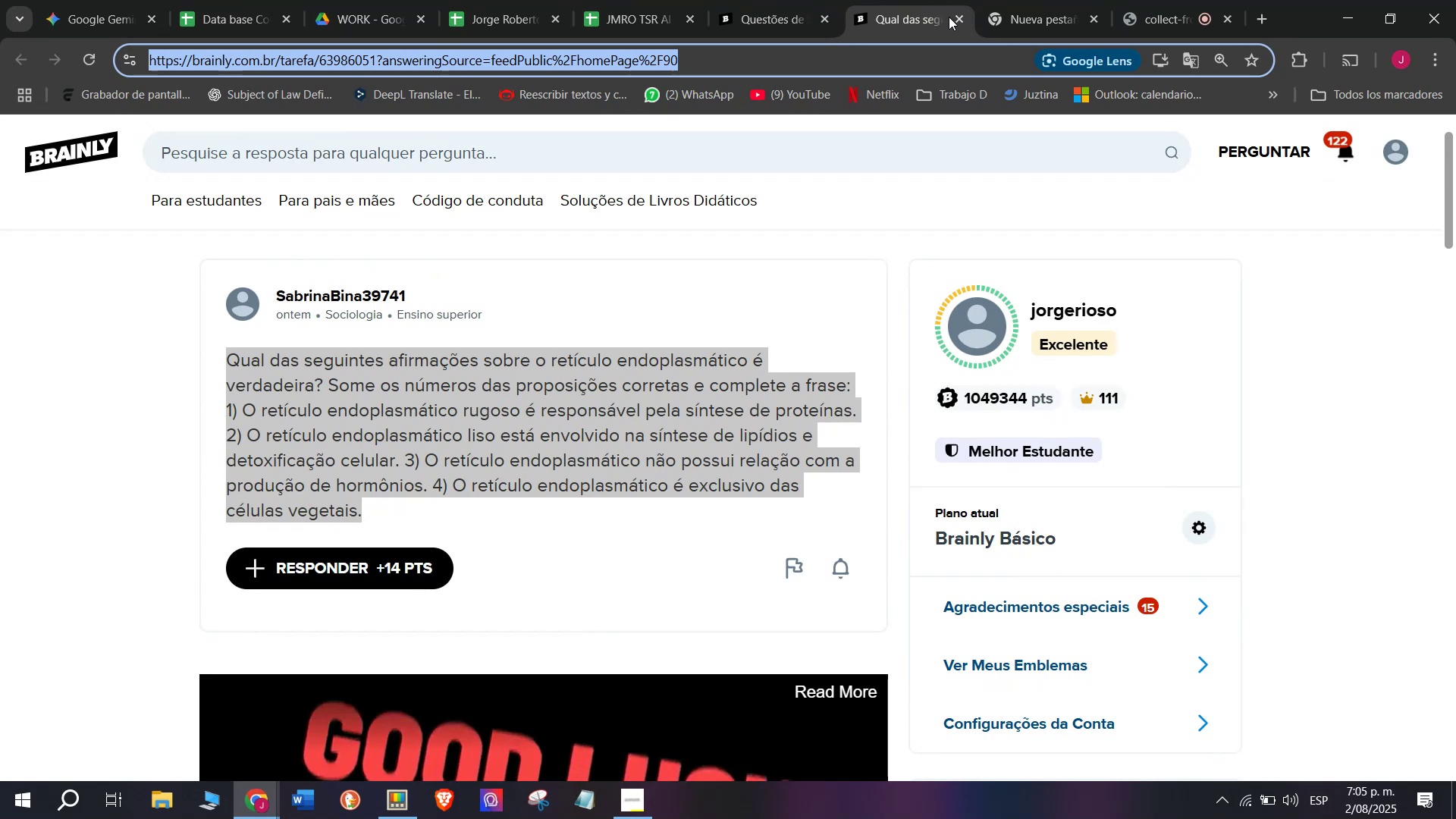 
double_click([749, 0])
 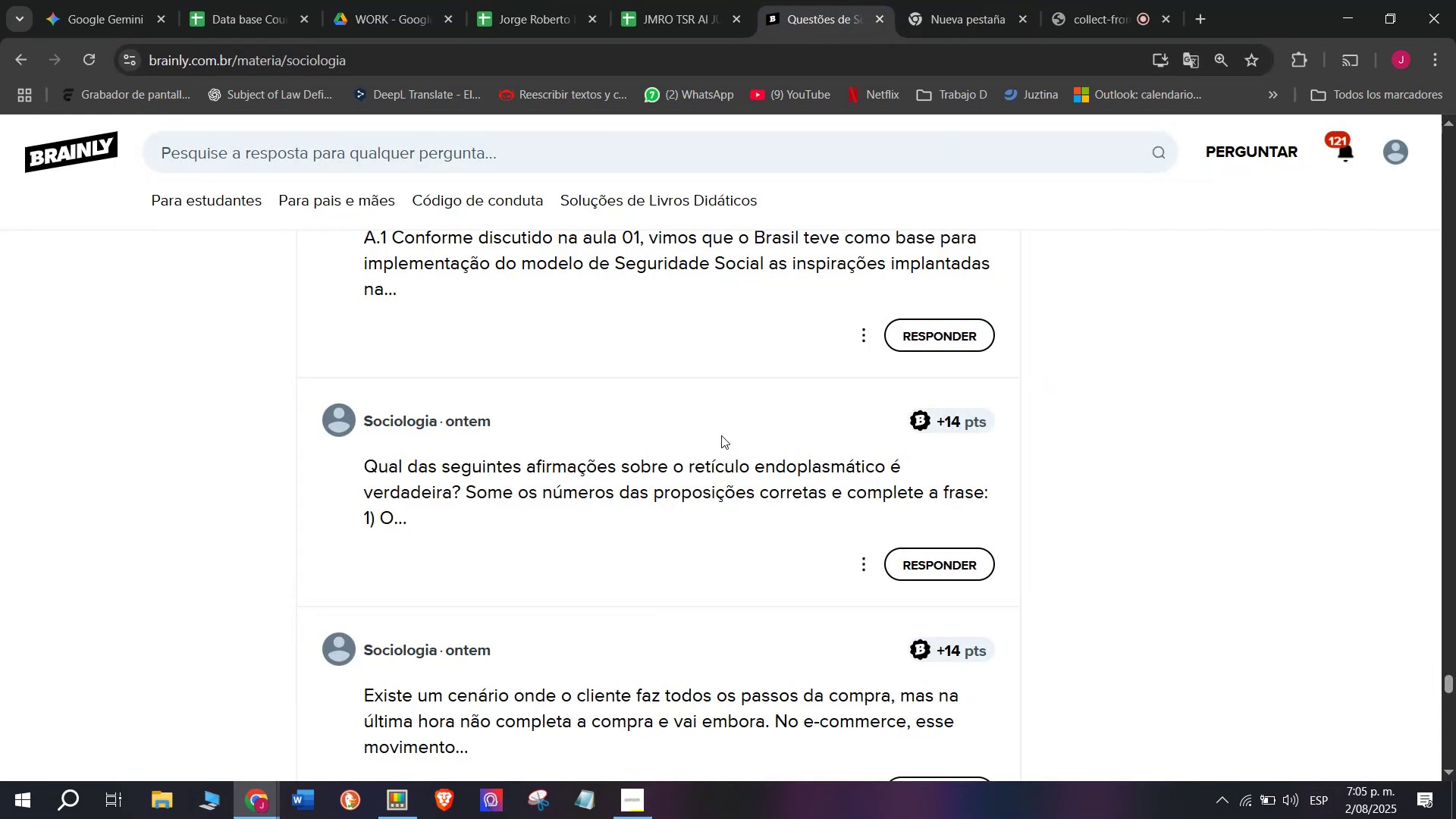 
scroll: coordinate [721, 434], scroll_direction: down, amount: 1.0
 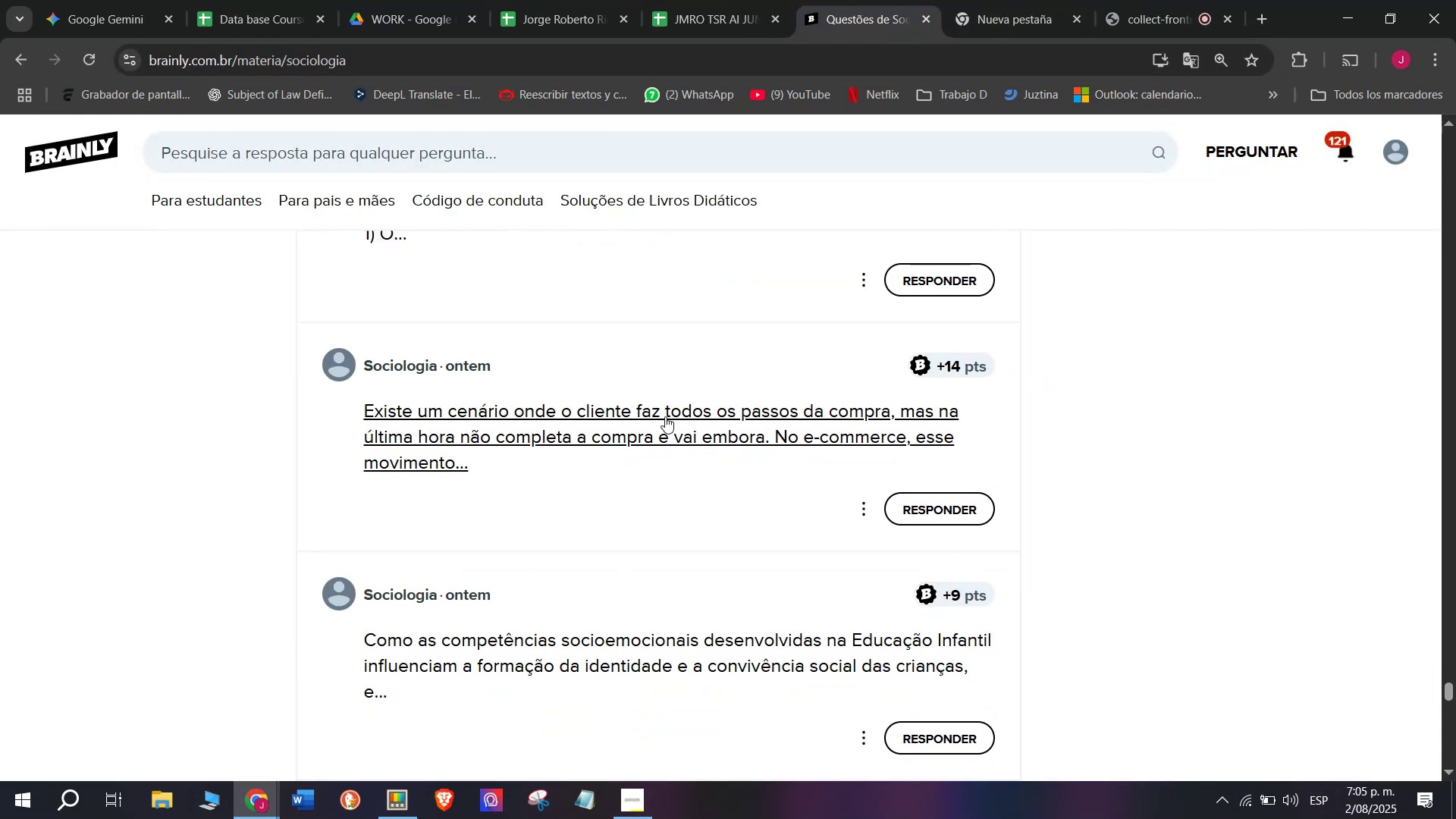 
right_click([665, 416])
 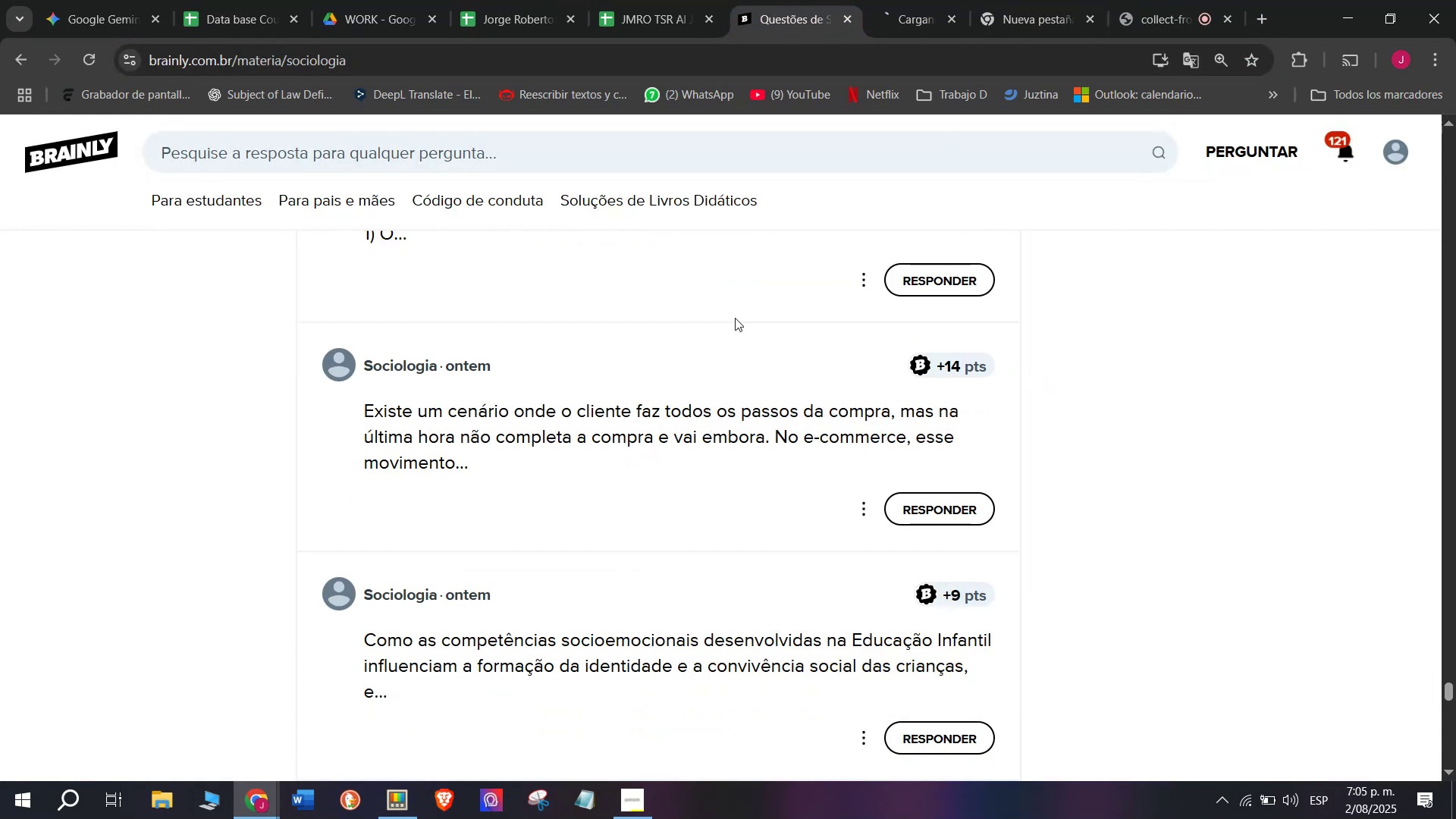 
double_click([911, 0])
 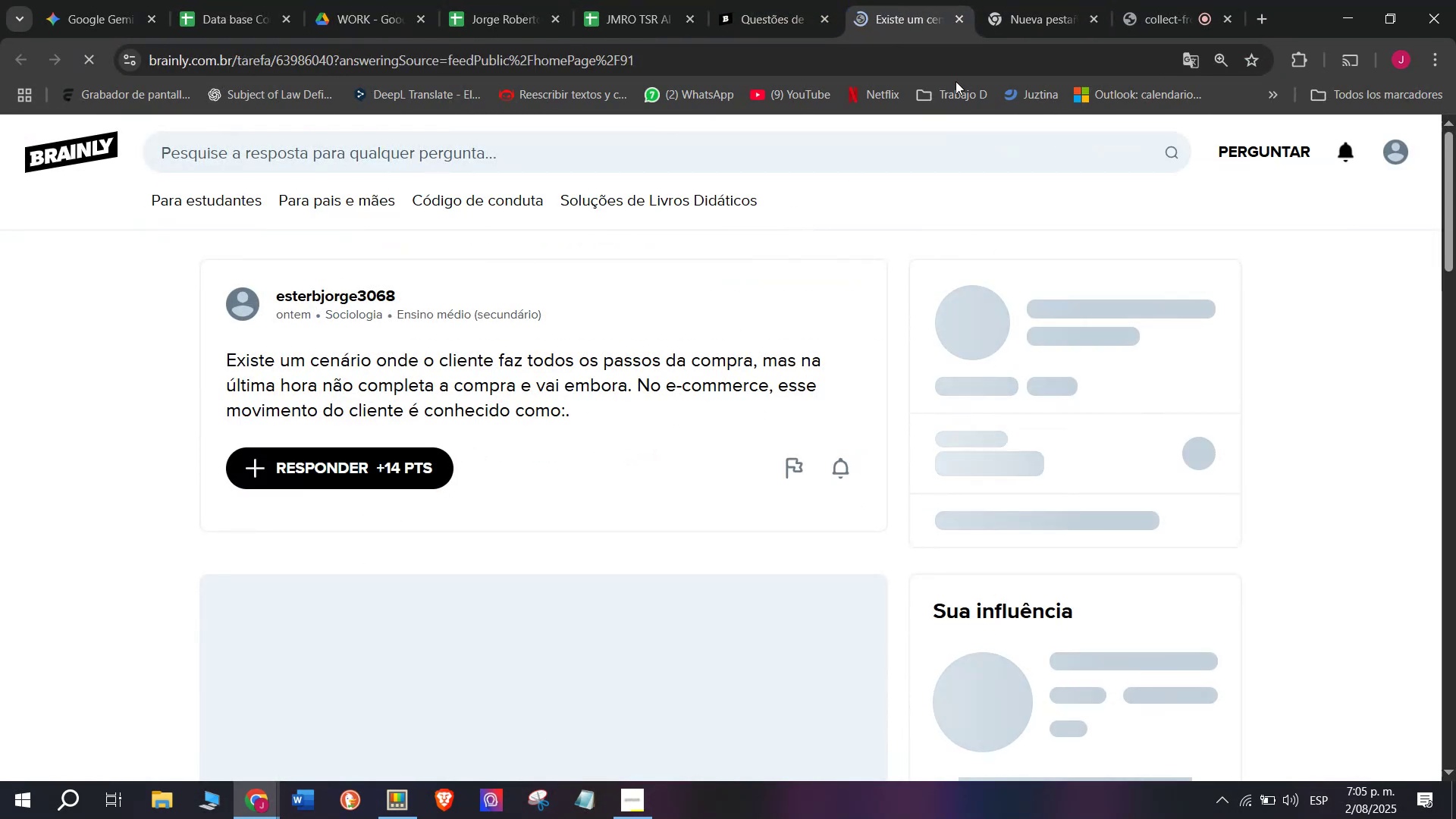 
left_click([893, 0])
 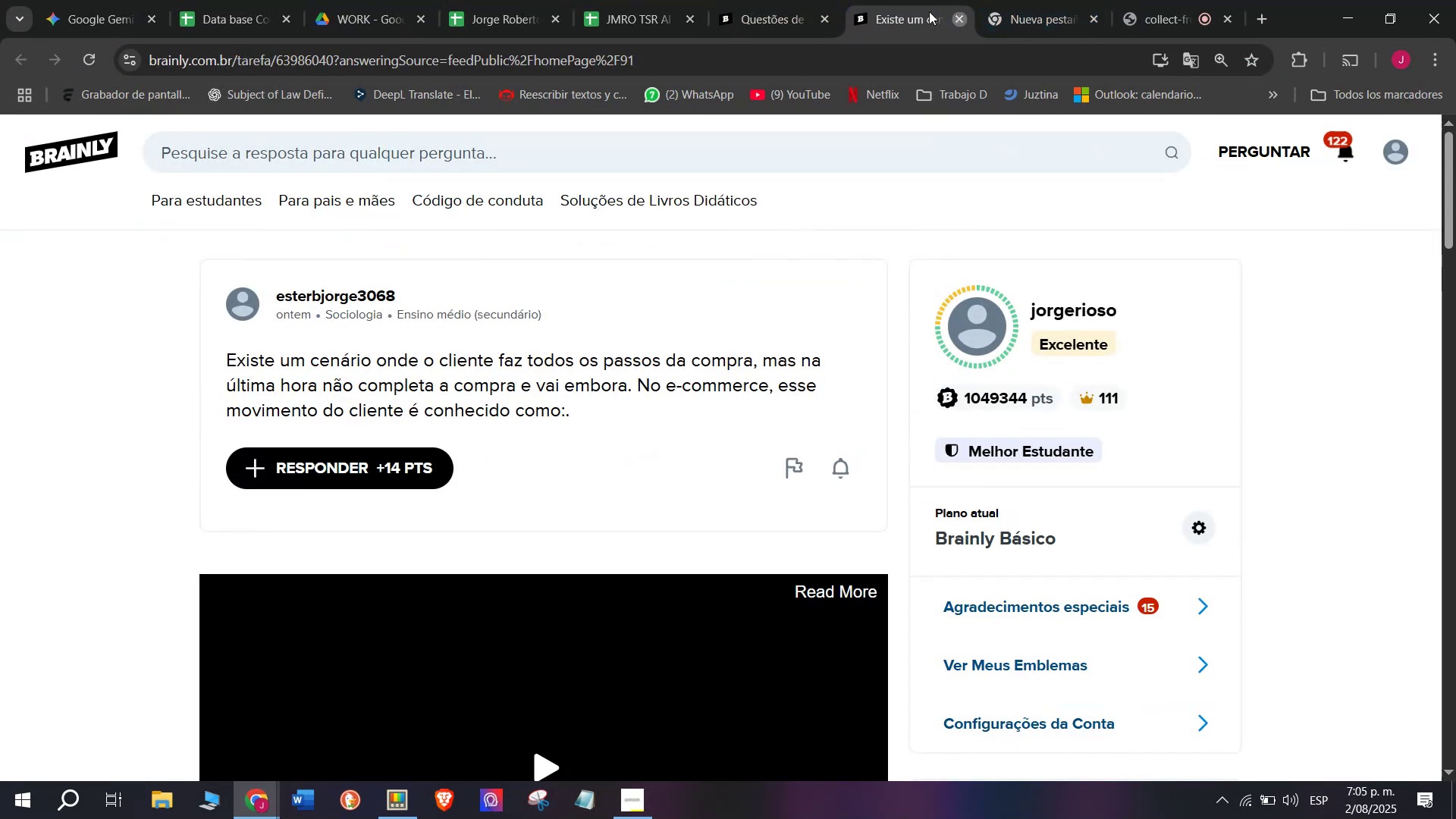 
double_click([802, 0])
 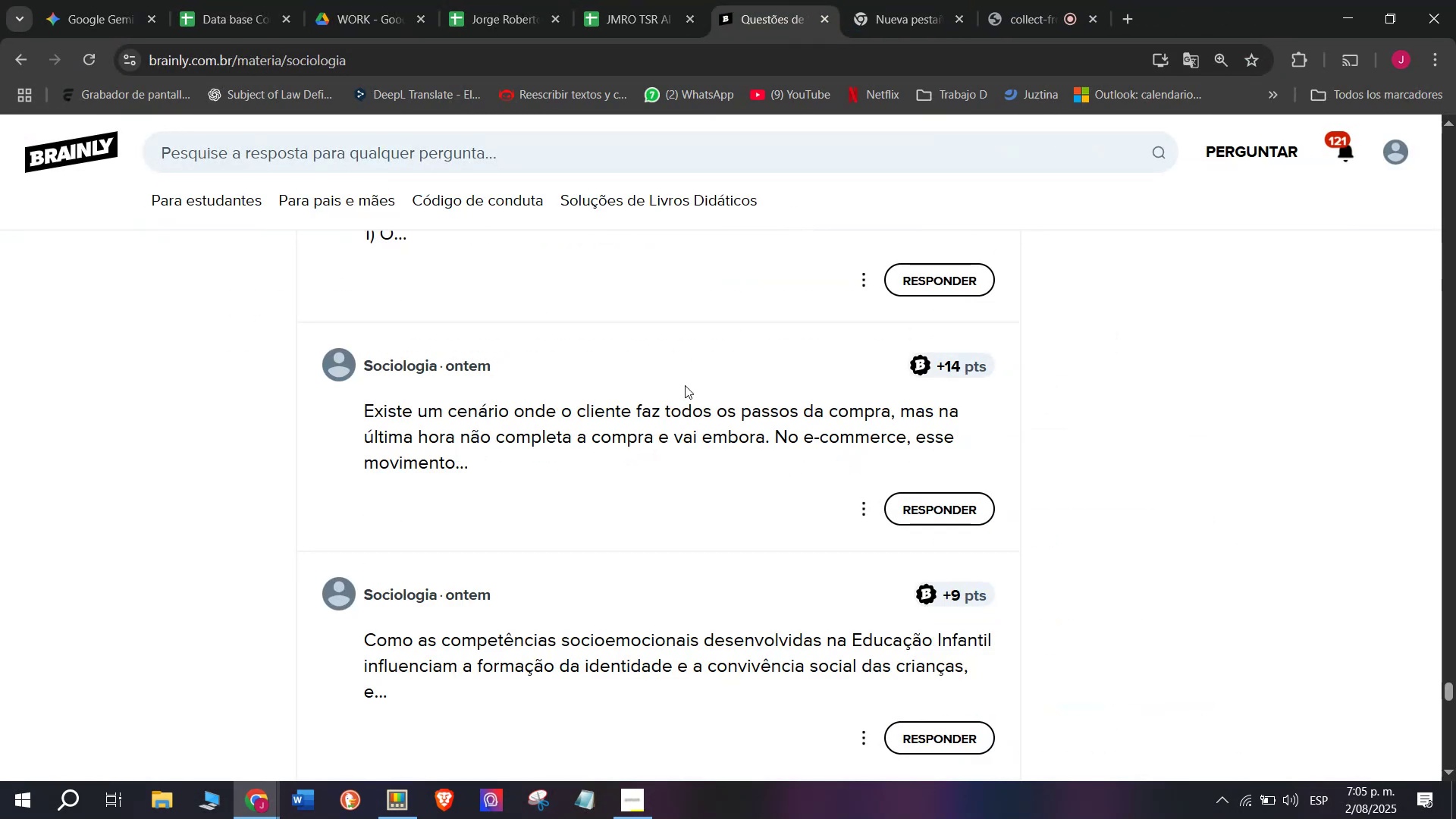 
scroll: coordinate [686, 388], scroll_direction: down, amount: 1.0
 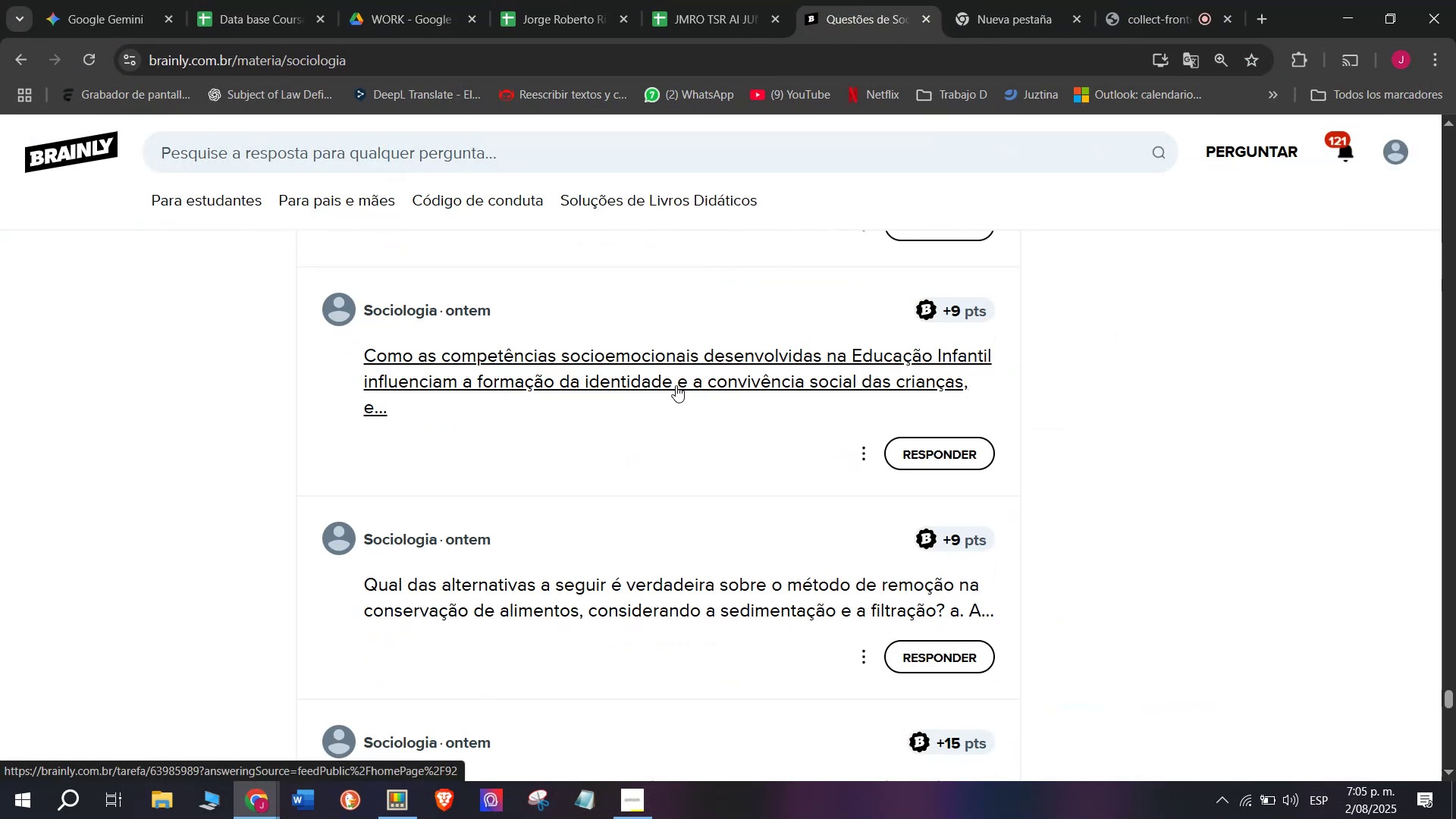 
right_click([676, 385])
 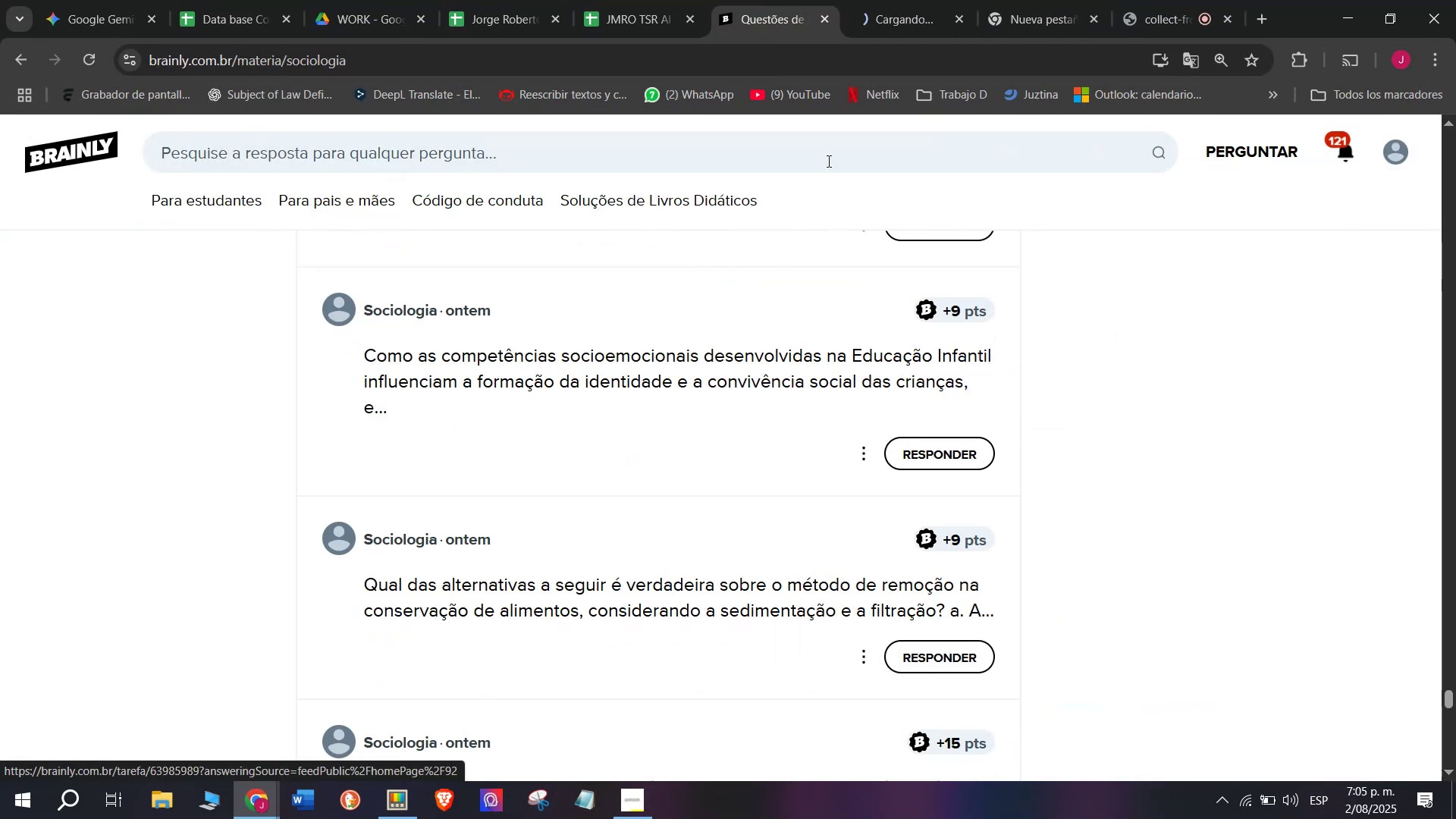 
left_click([922, 0])
 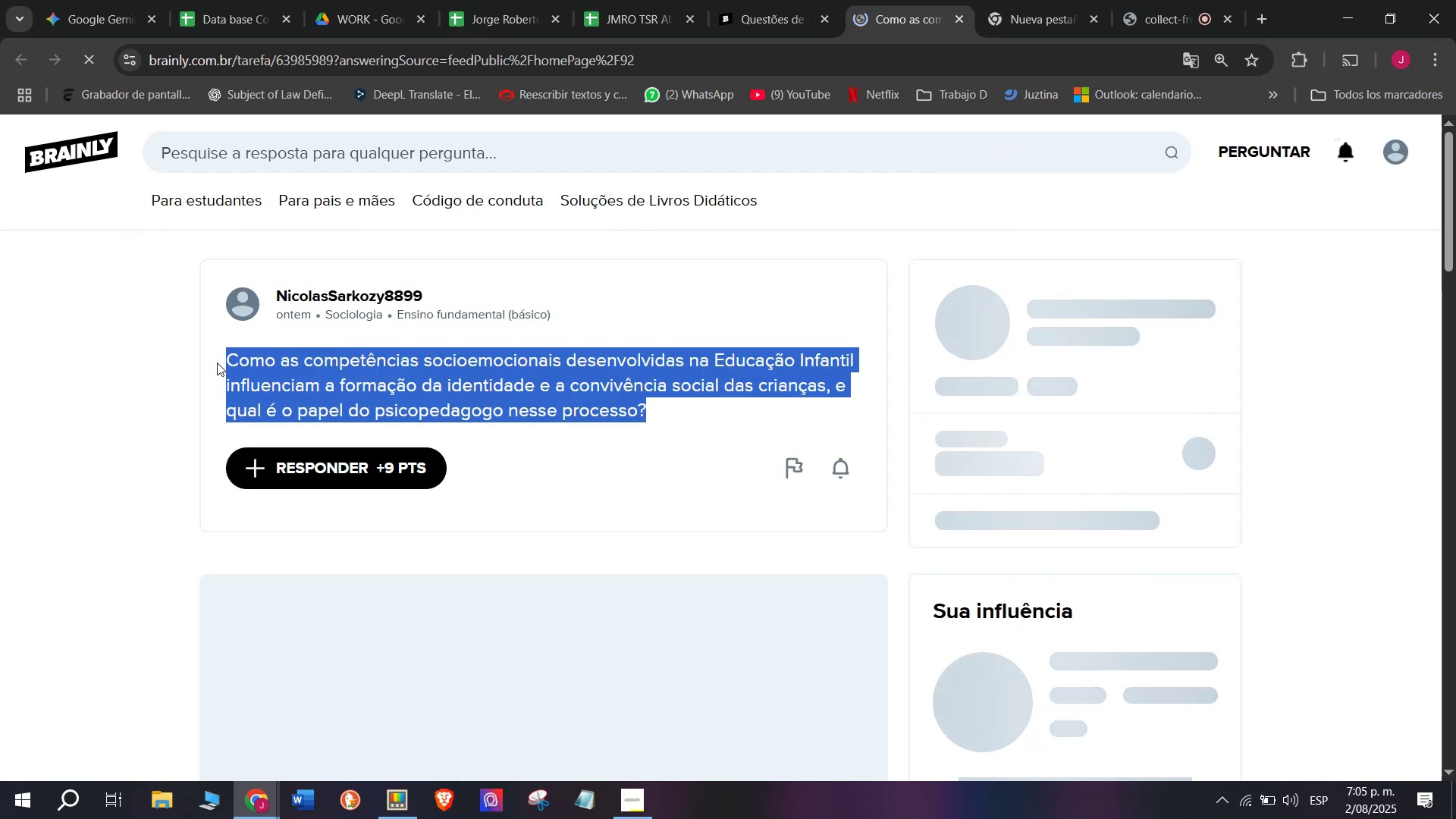 
key(Control+C)
 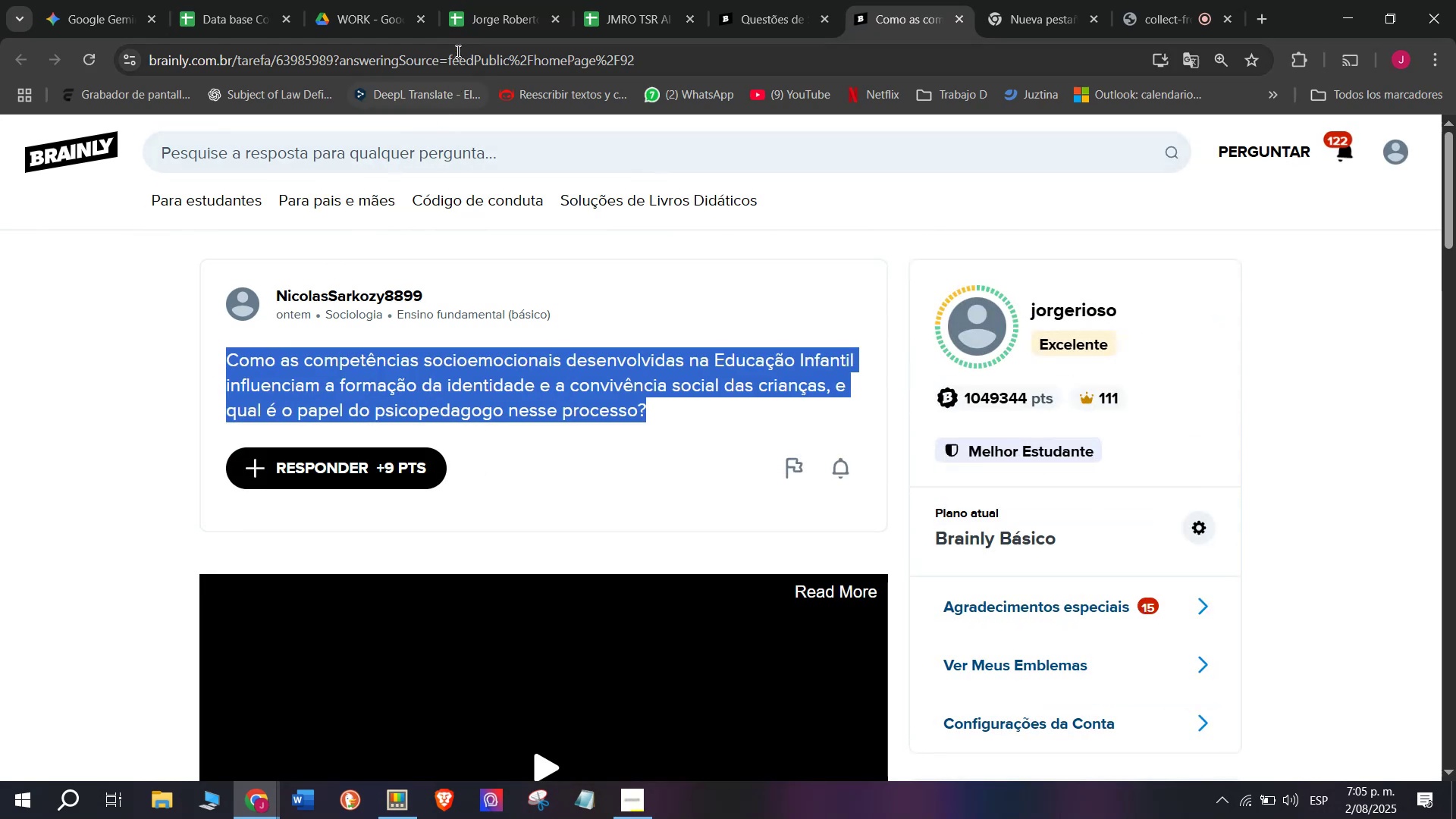 
double_click([457, 49])
 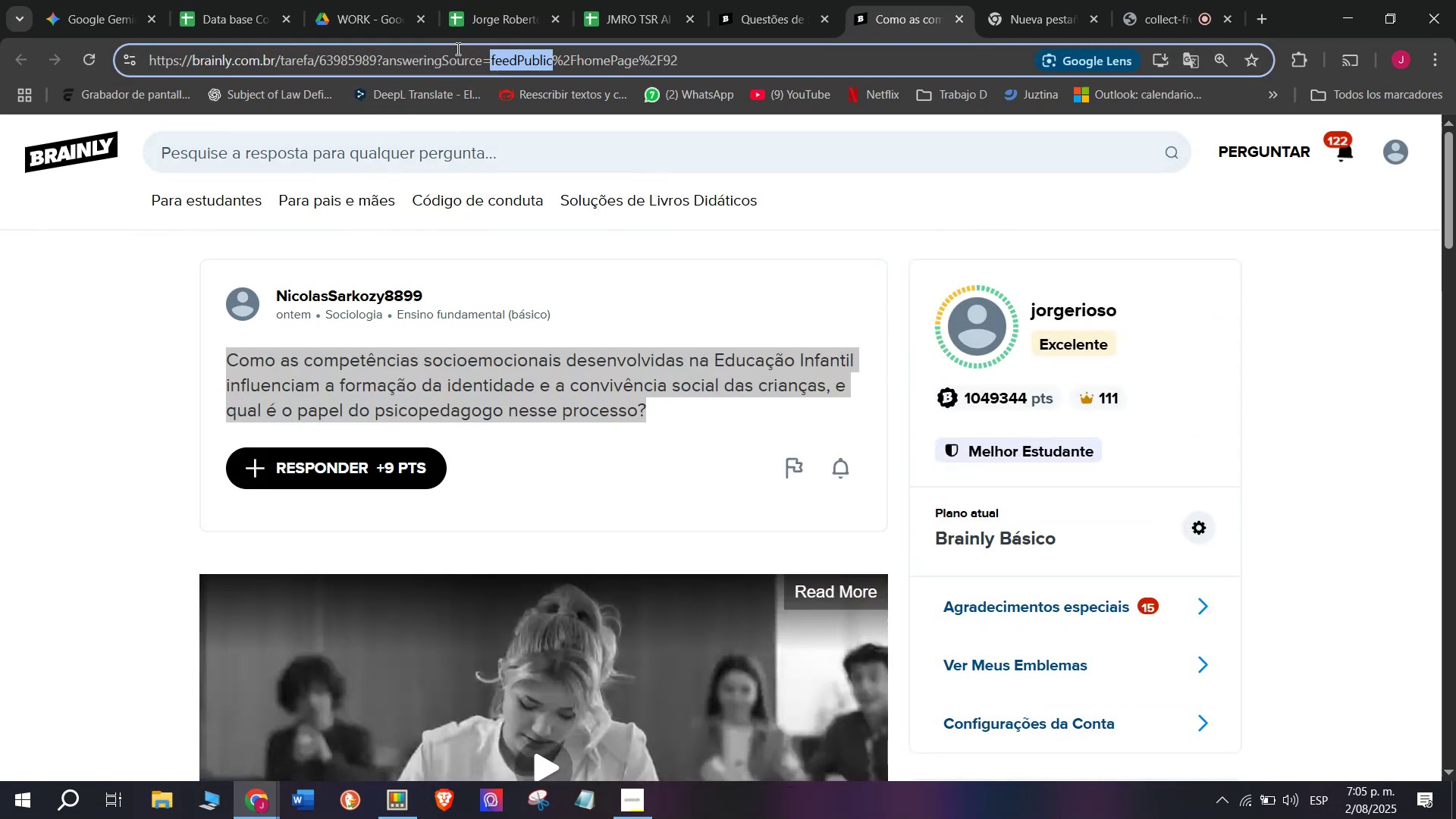 
triple_click([457, 49])
 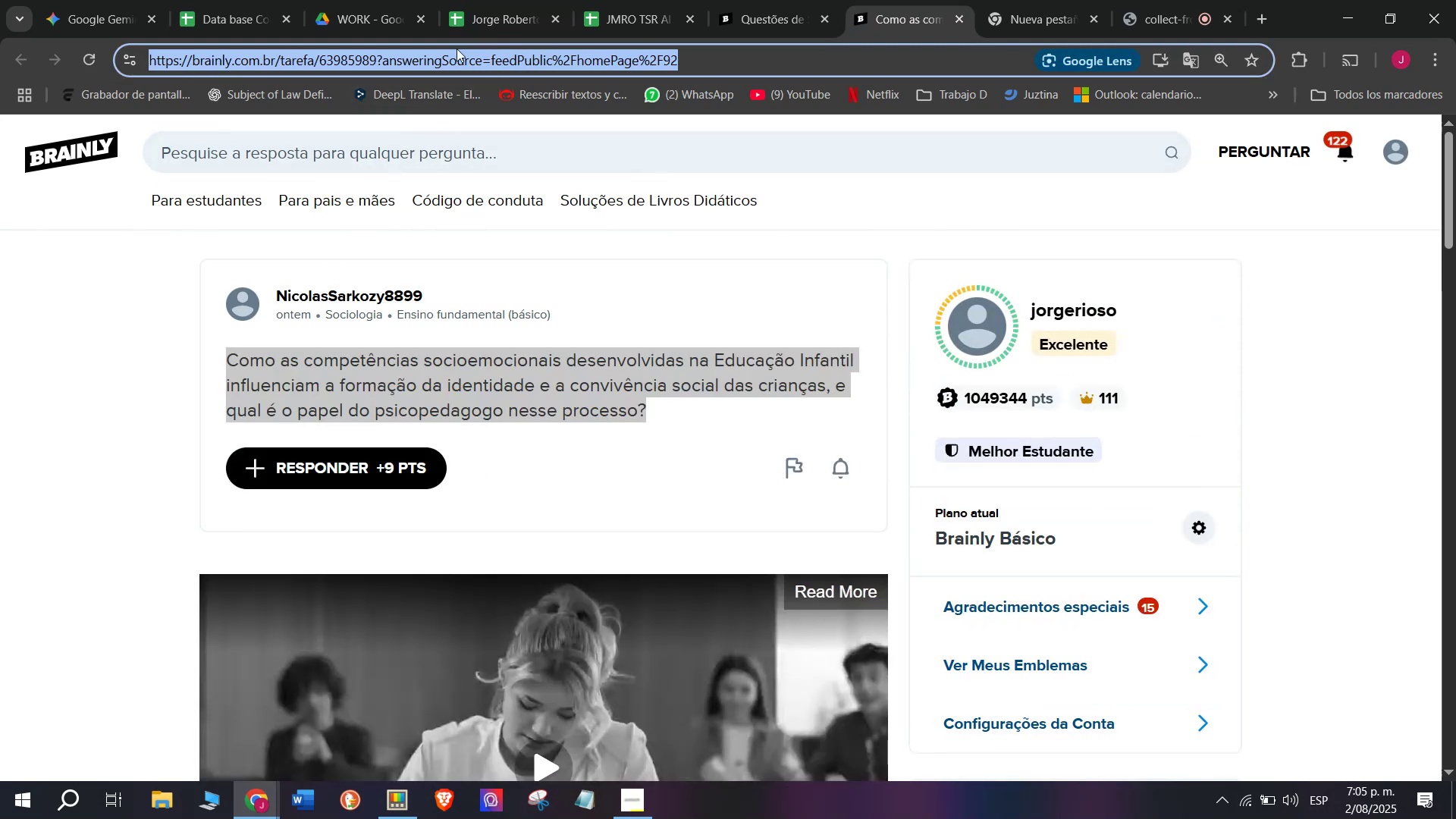 
key(Control+C)
 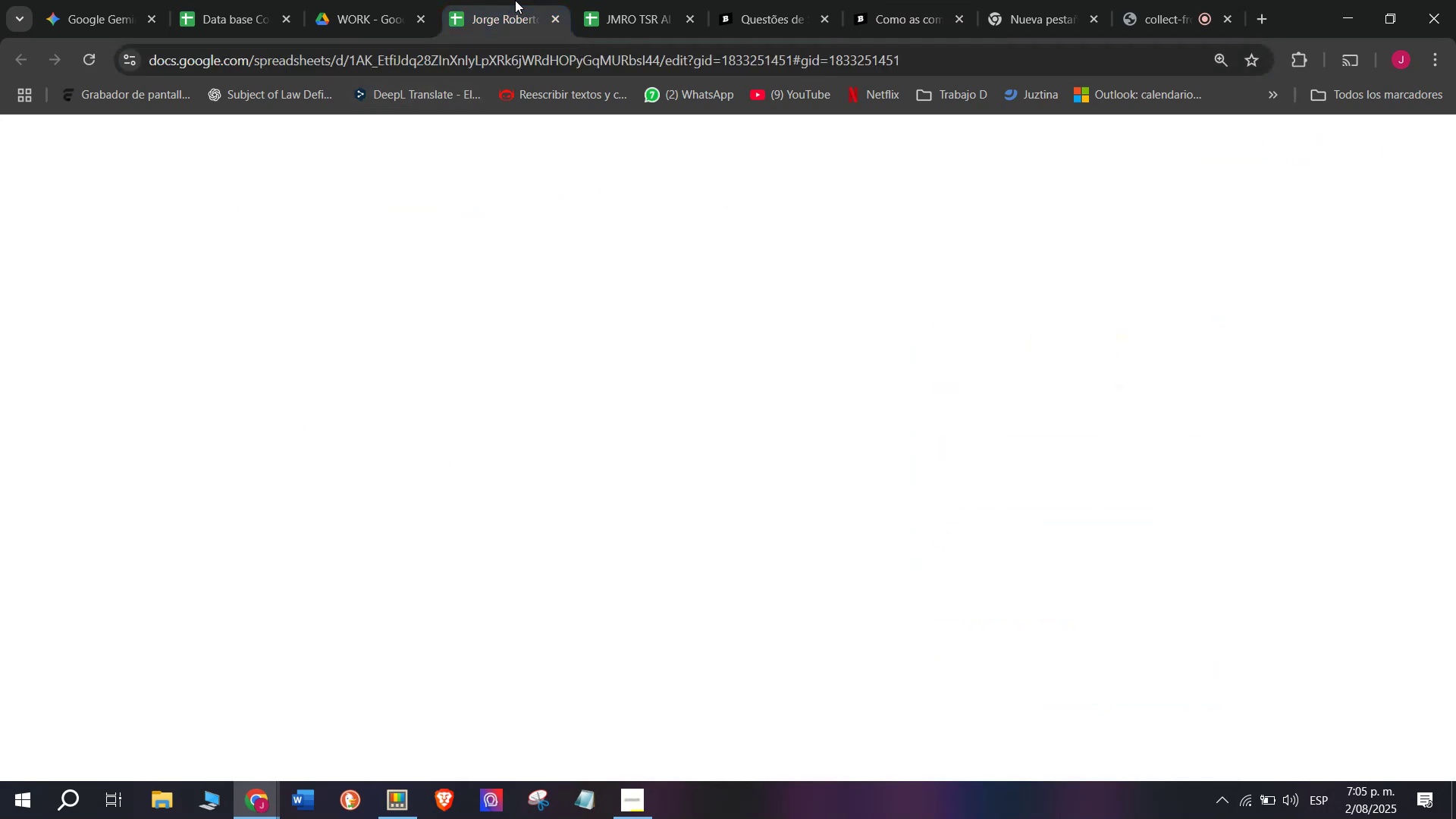 
double_click([645, 0])
 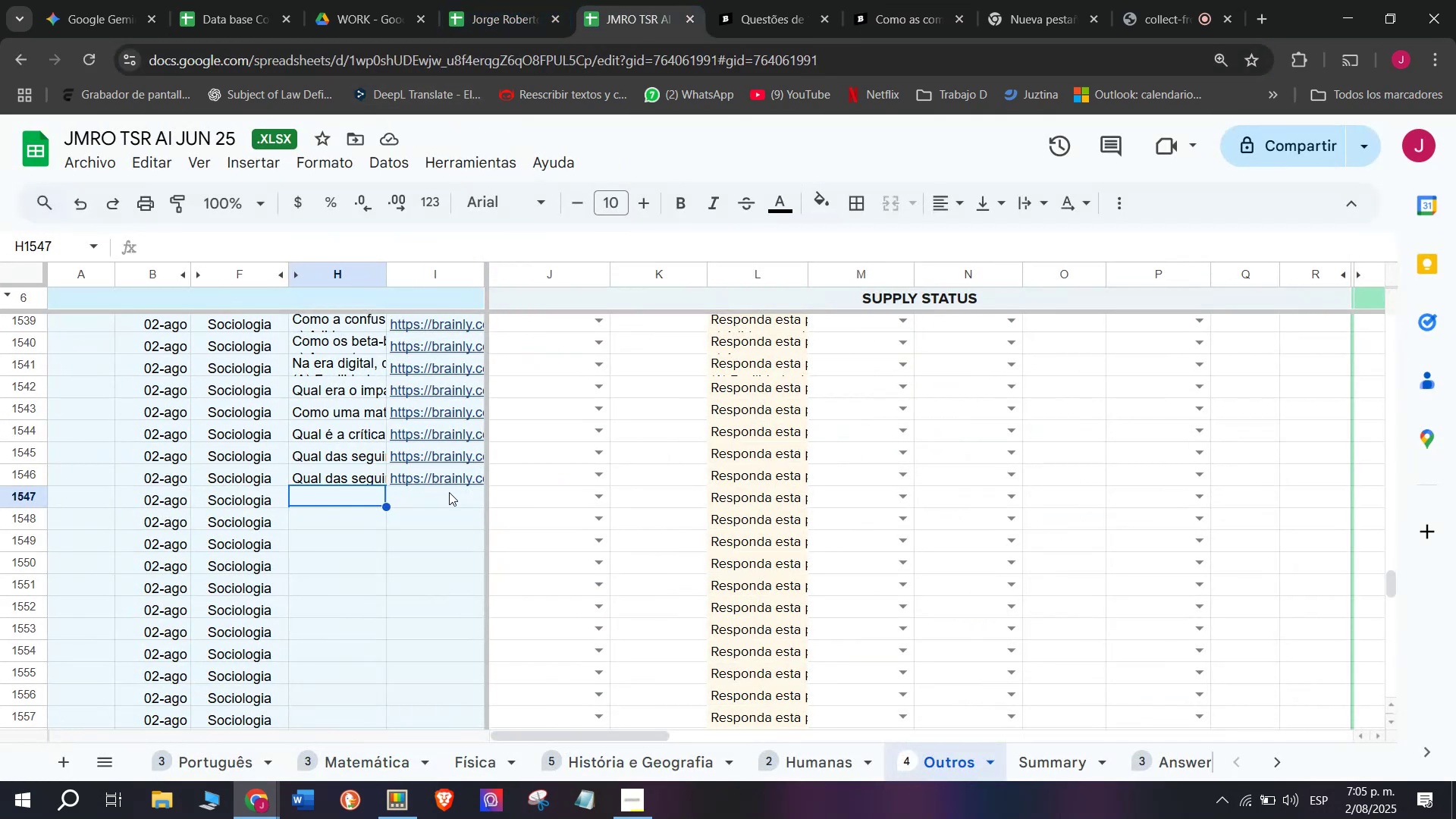 
double_click([449, 492])
 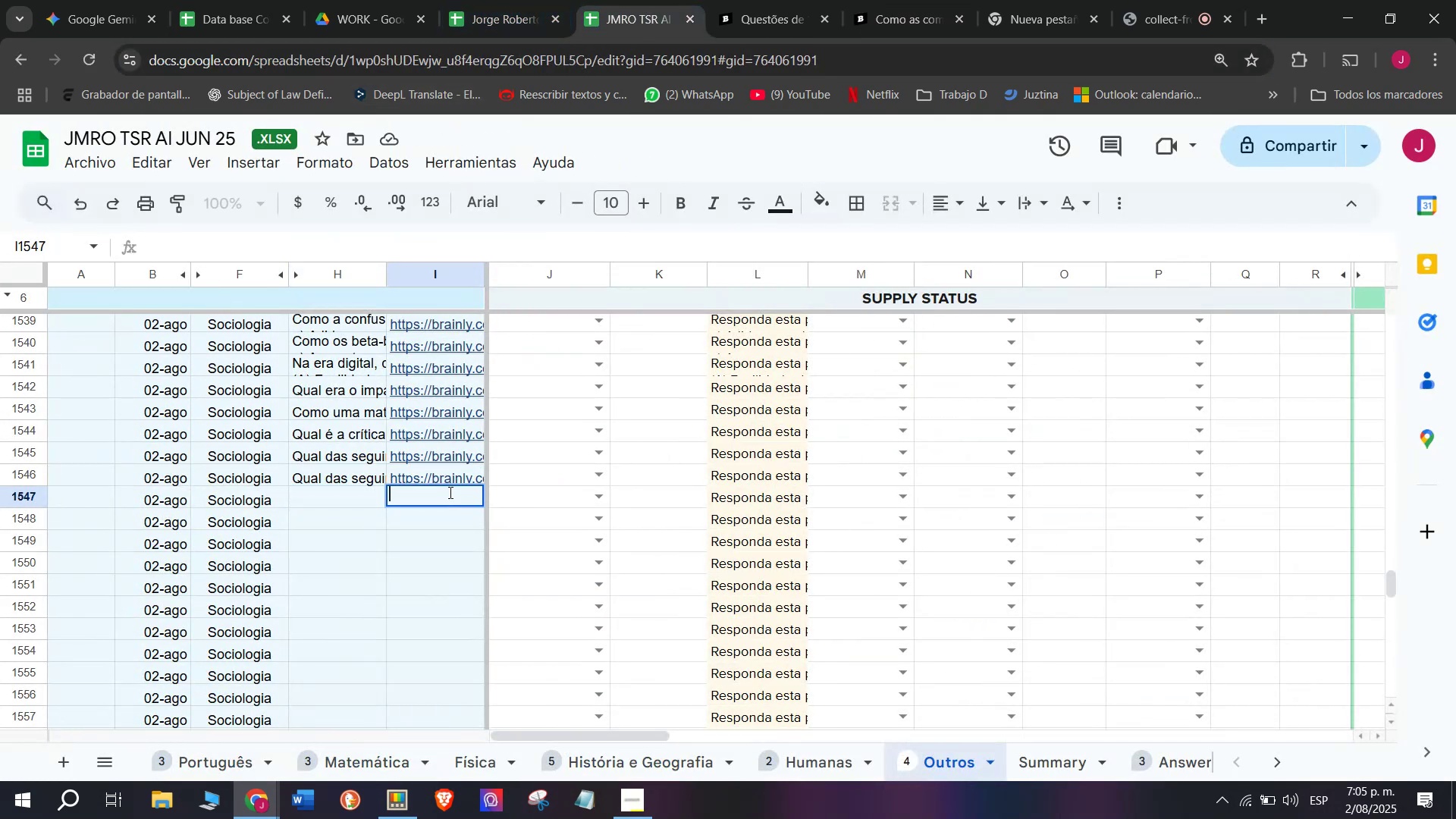 
key(Control+C)
 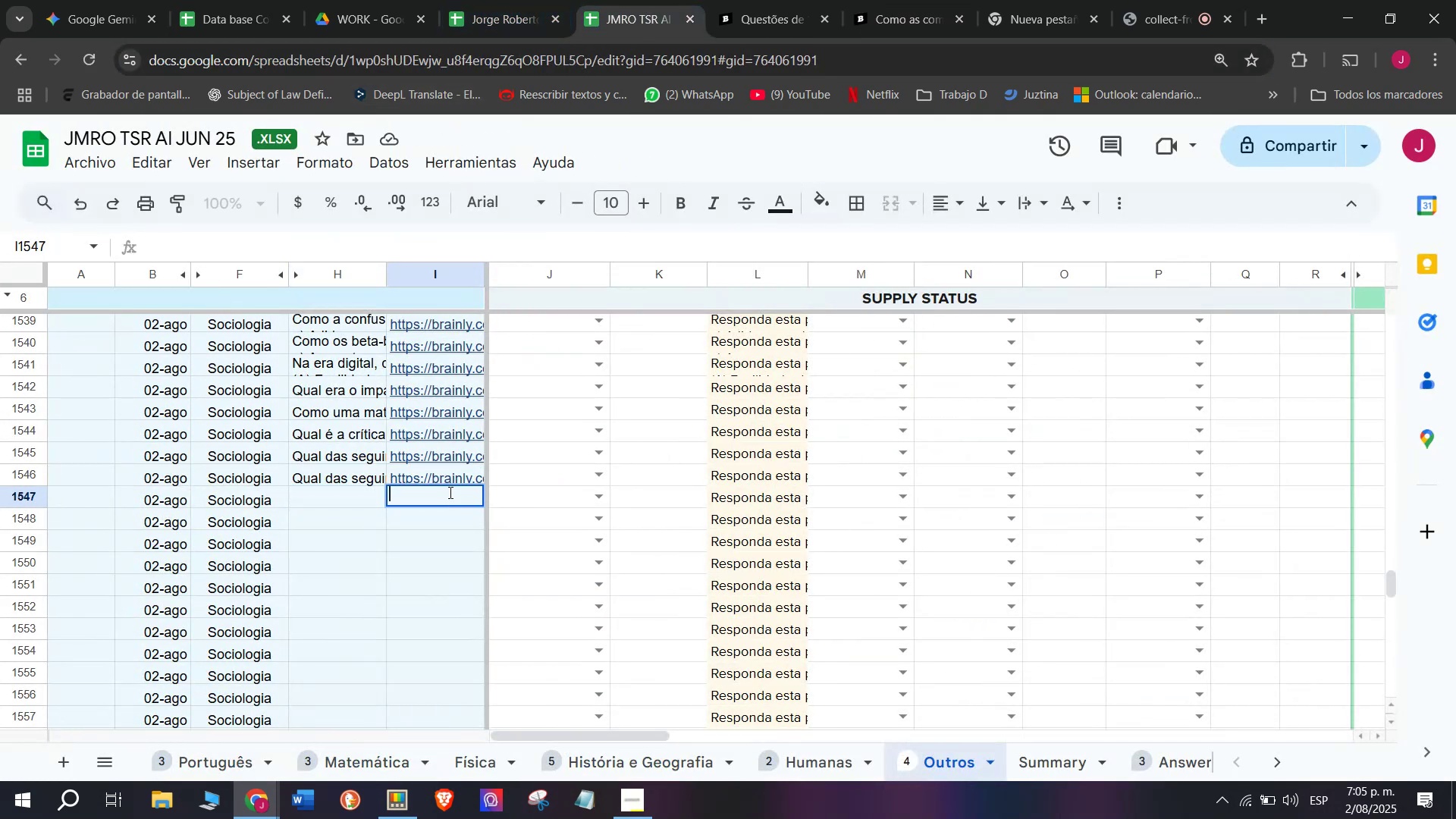 
key(Control+V)
 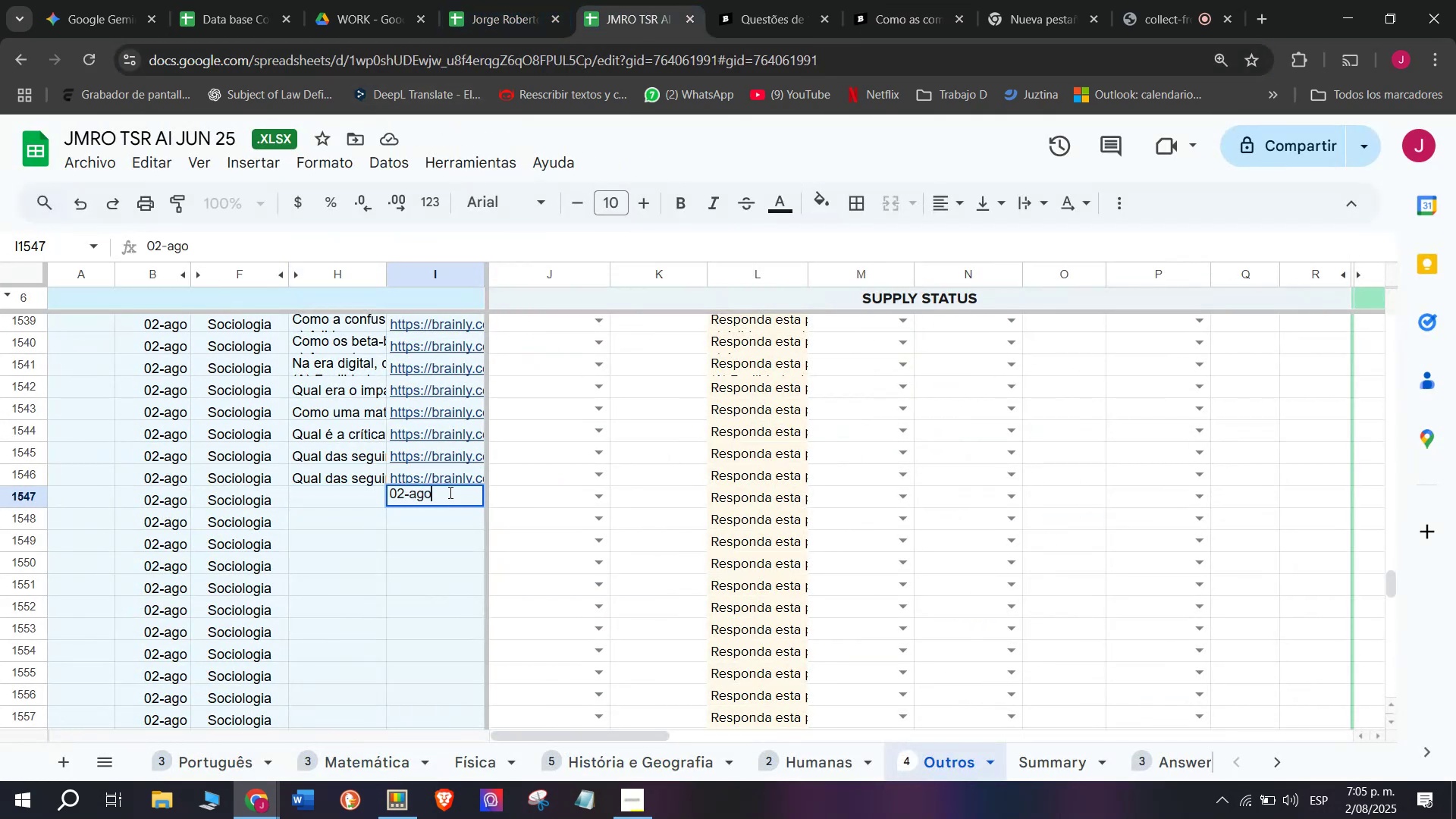 
key(Backspace)
 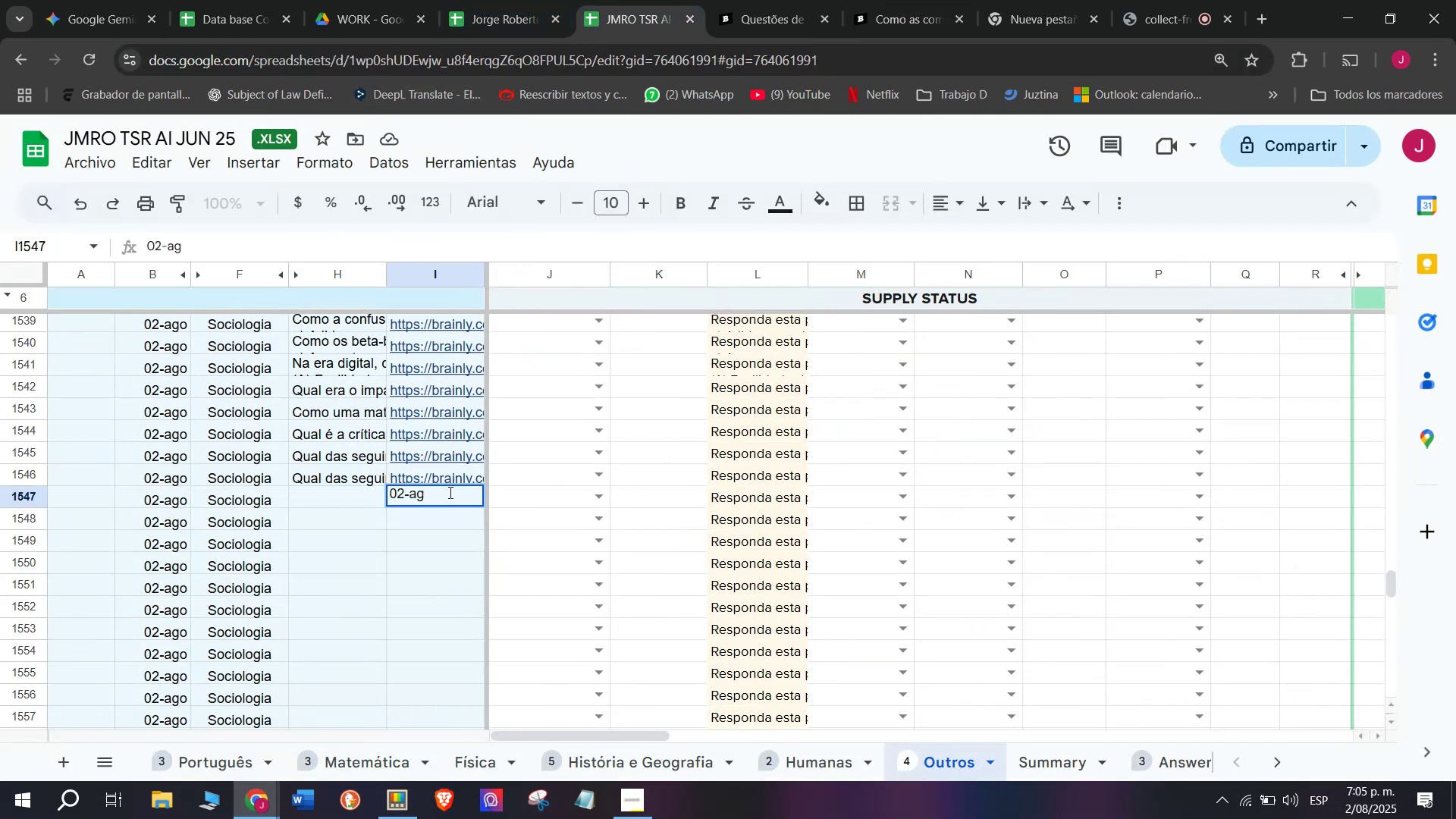 
key(Backspace)
 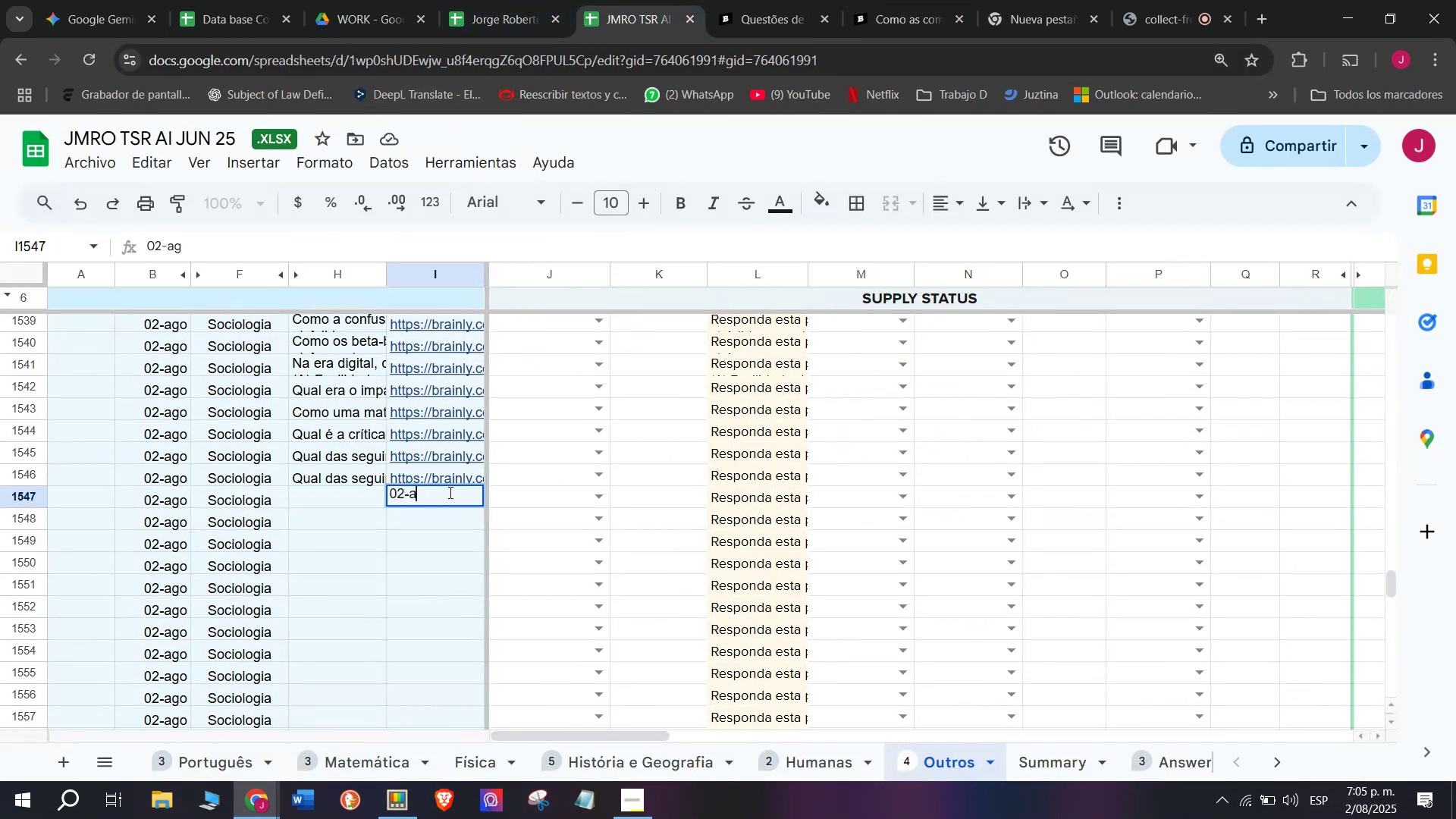 
key(Backspace)
 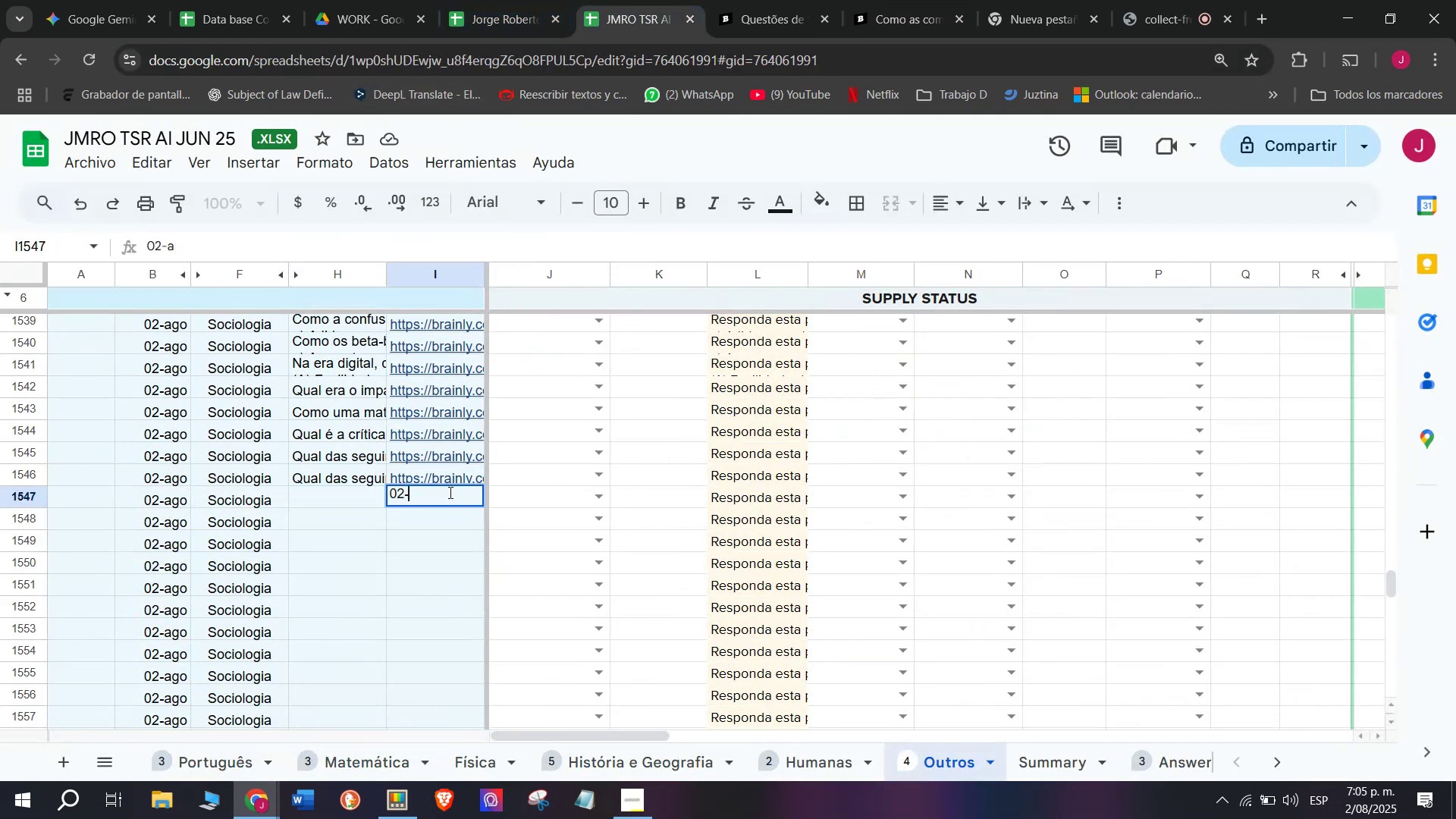 
key(Backspace)
 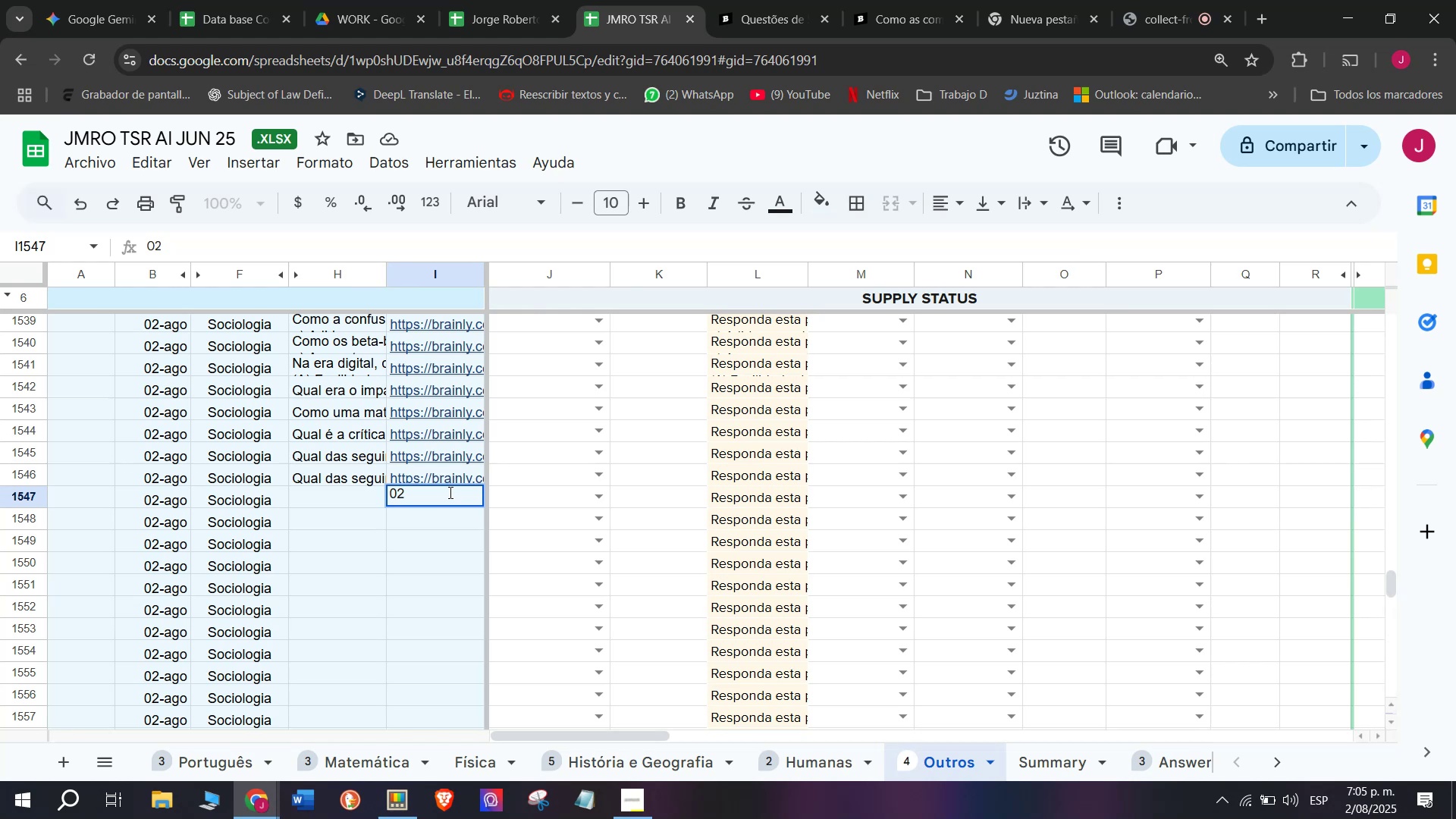 
key(Backspace)
 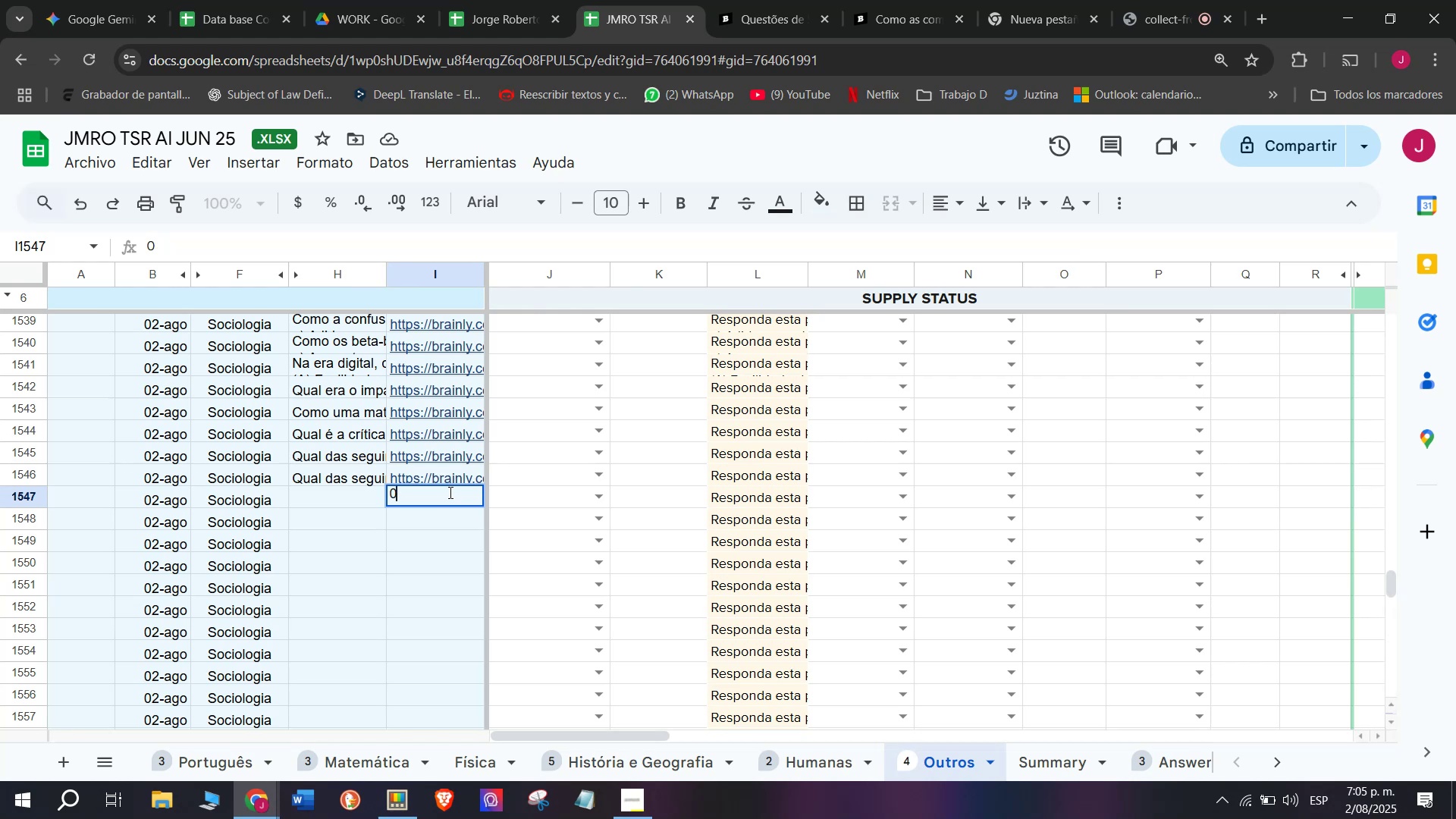 
key(Backspace)
 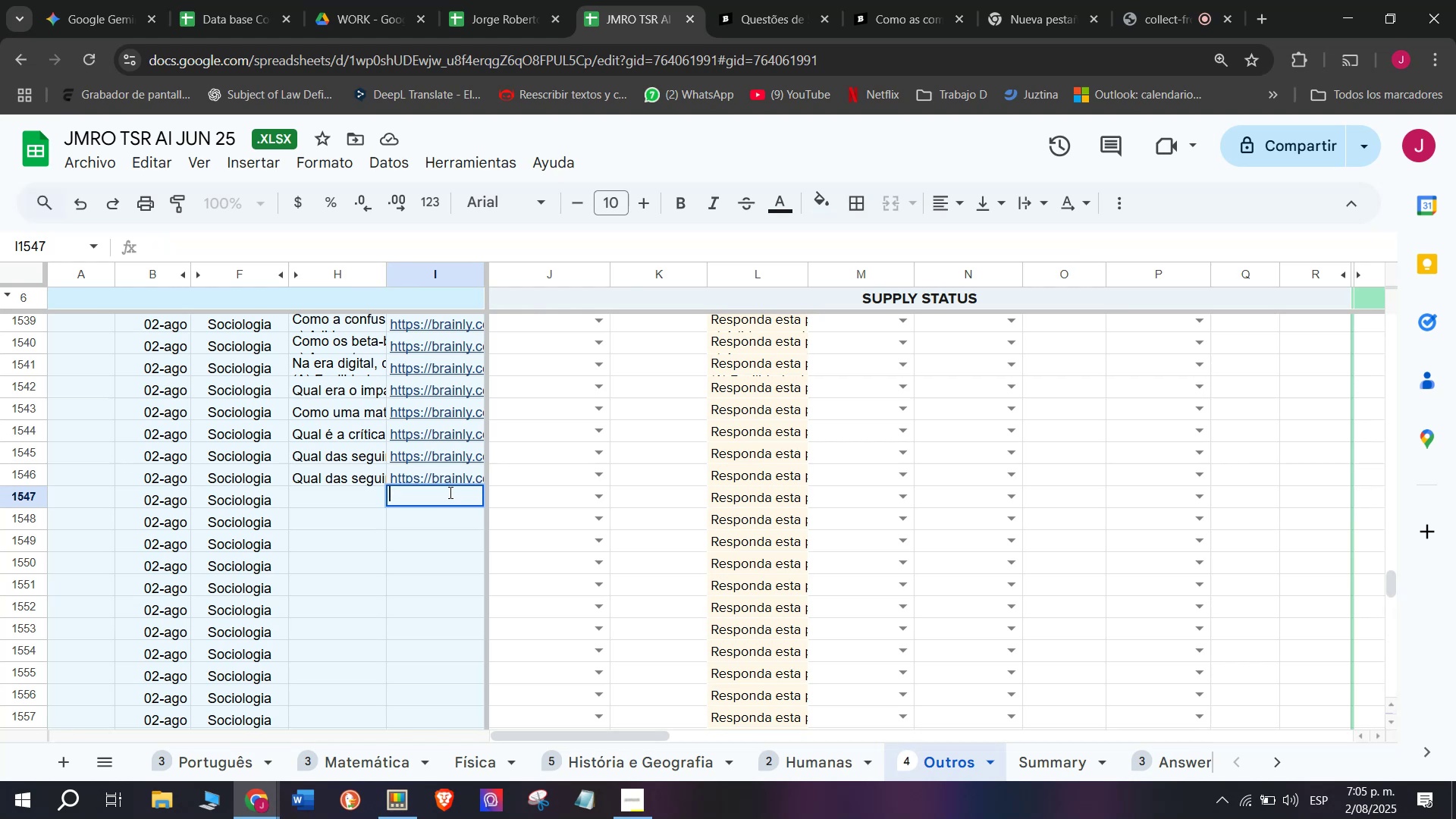 
key(Meta+MetaLeft)
 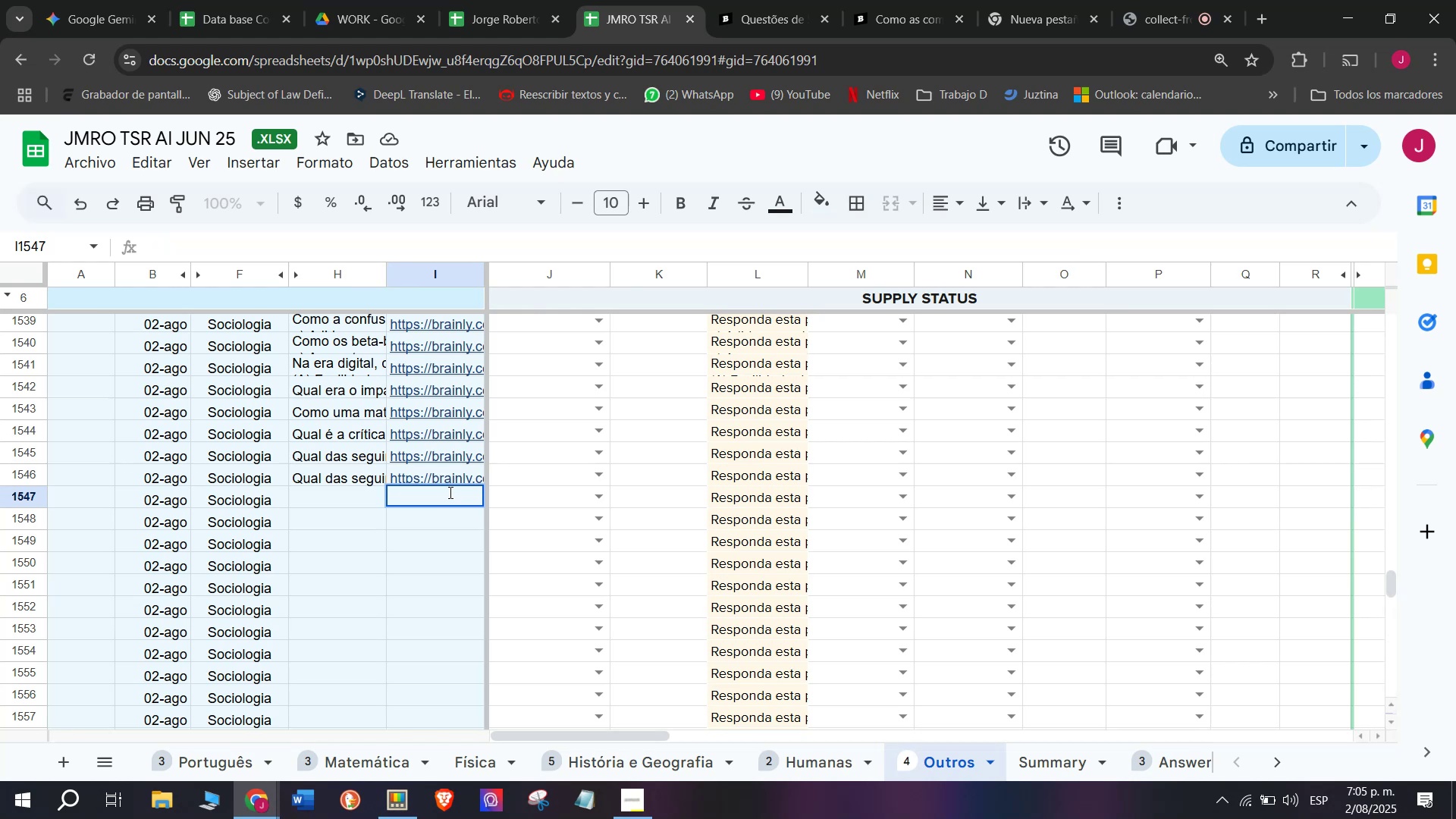 
key(Meta+V)
 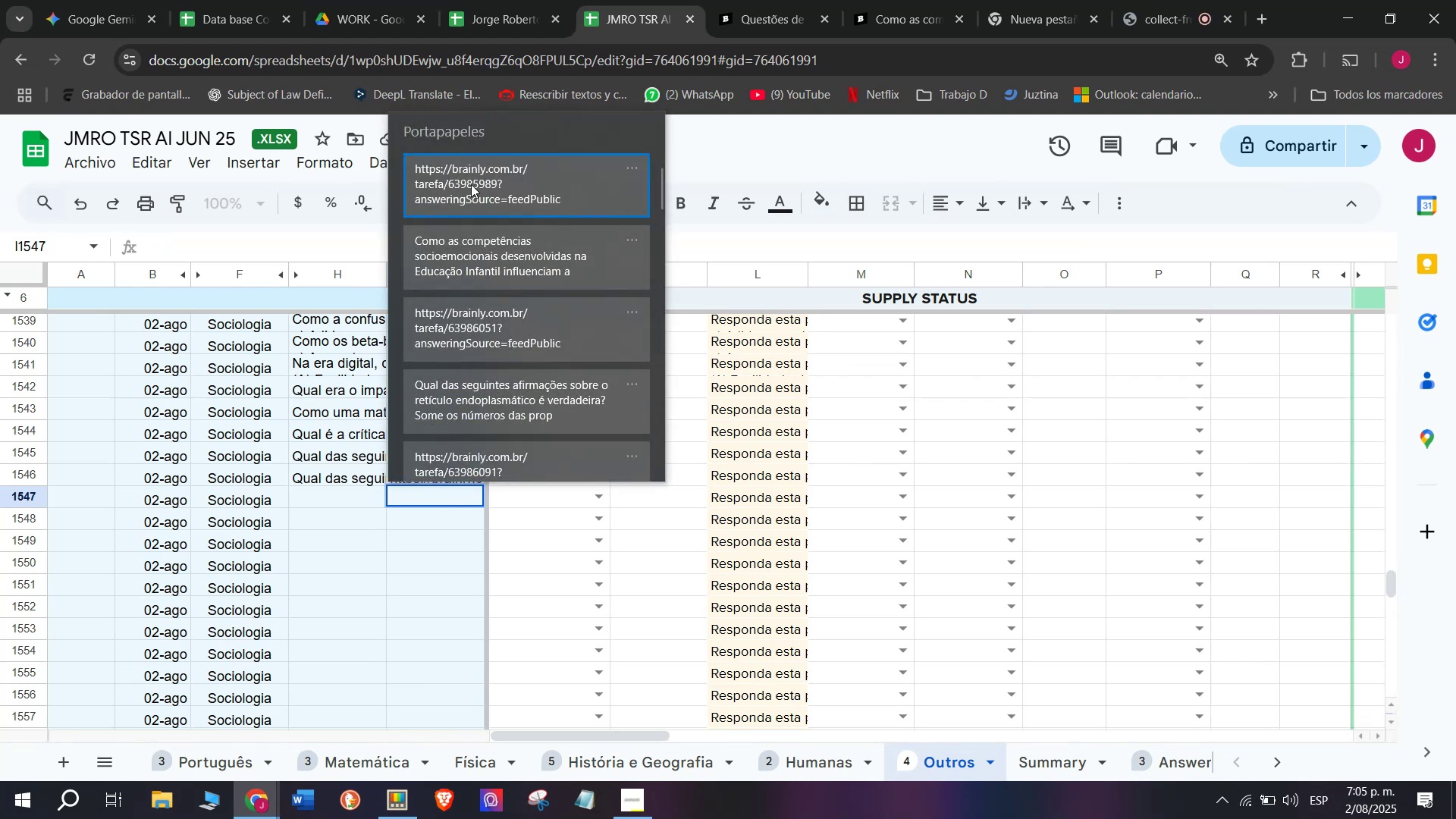 
left_click([471, 184])
 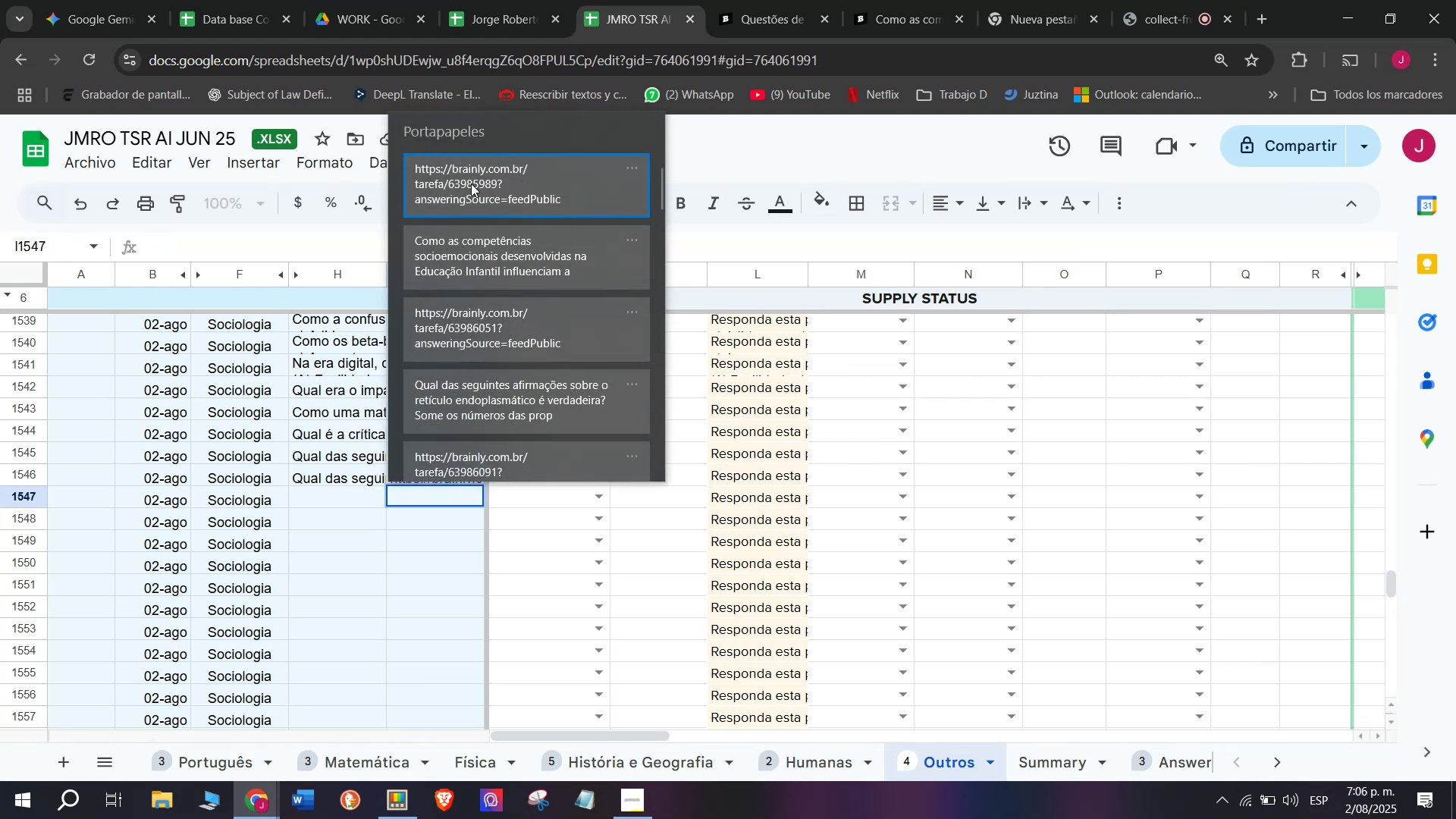 
key(Control+V)
 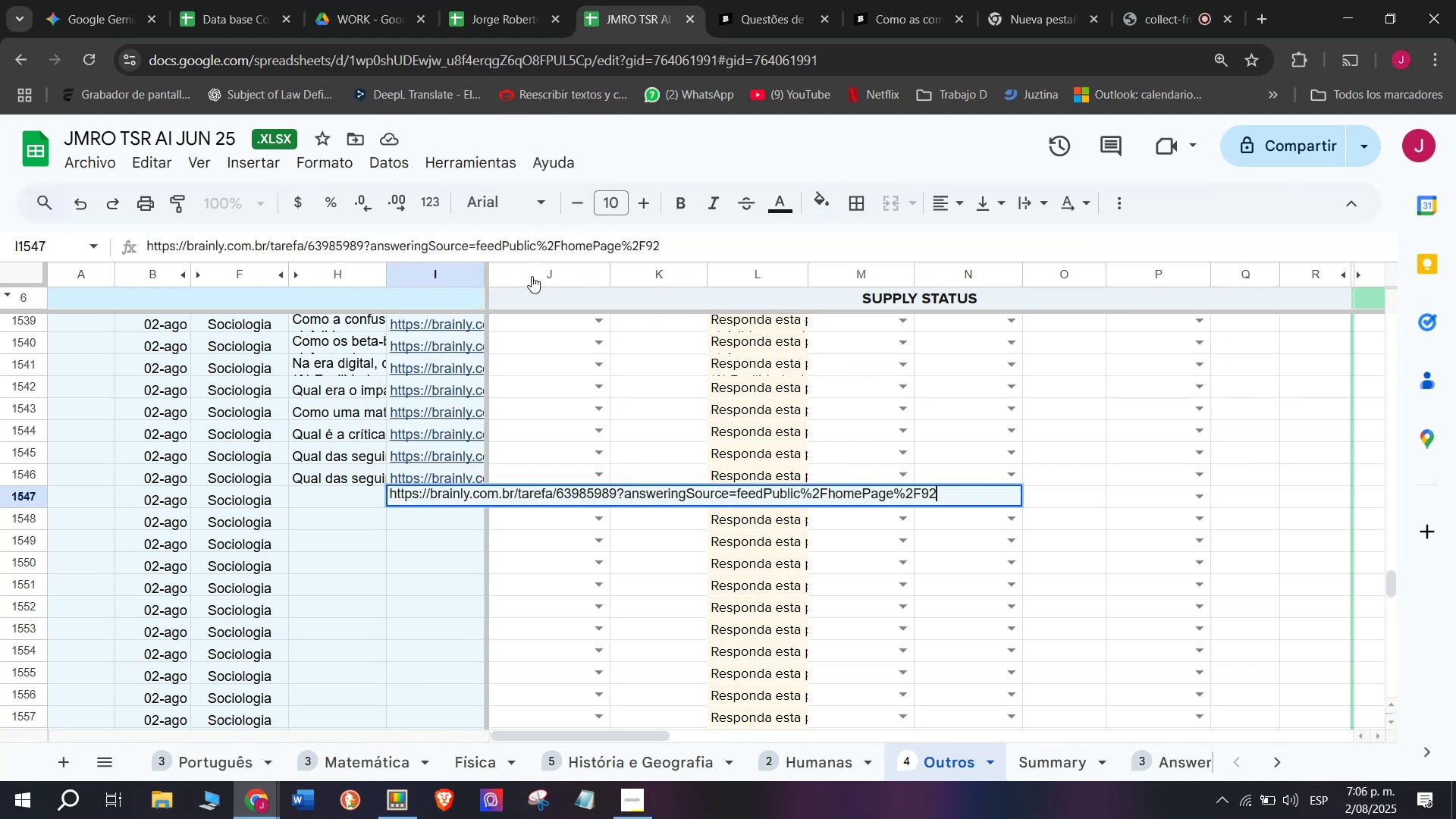 
key(Enter)
 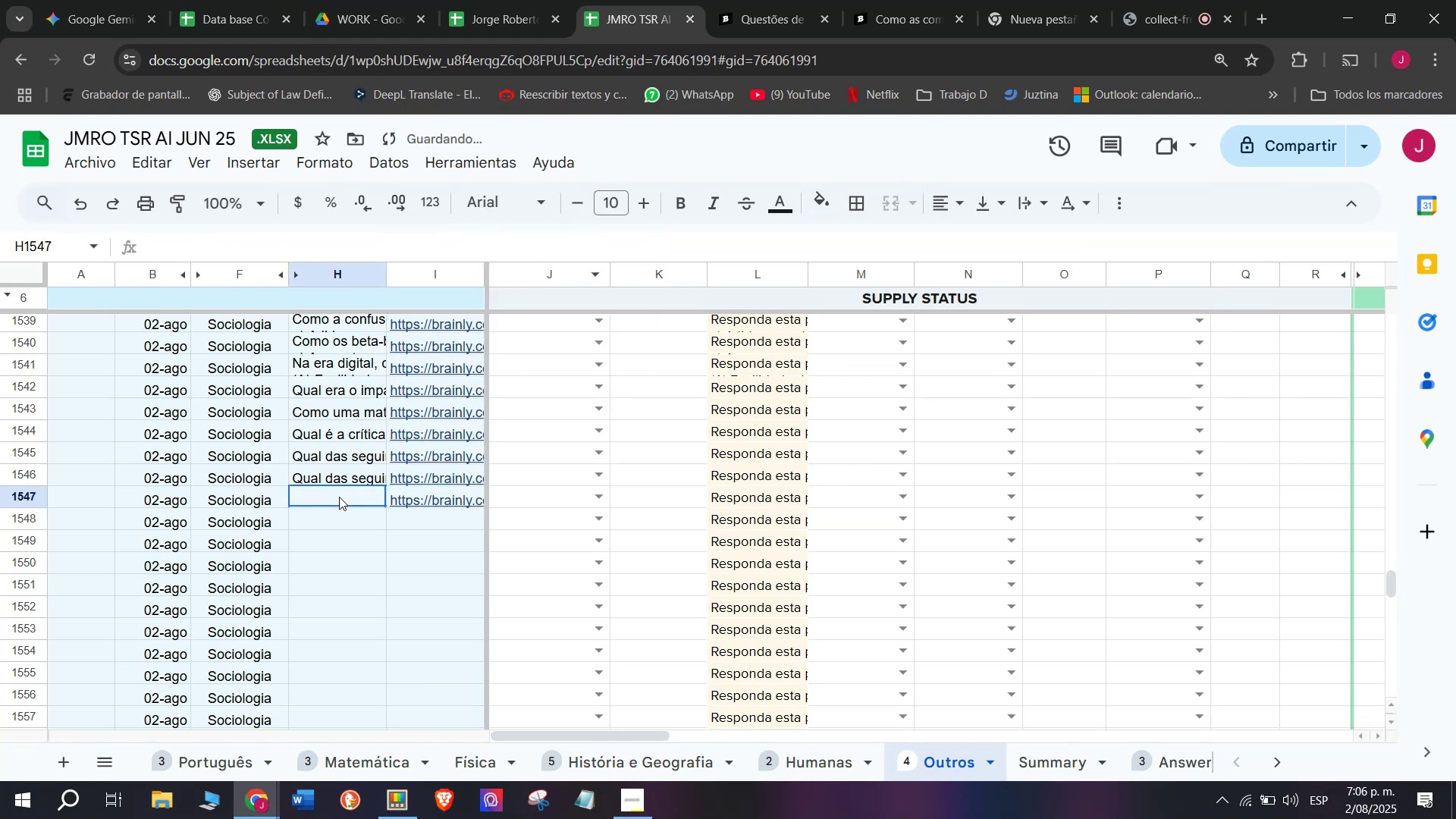 
double_click([339, 497])
 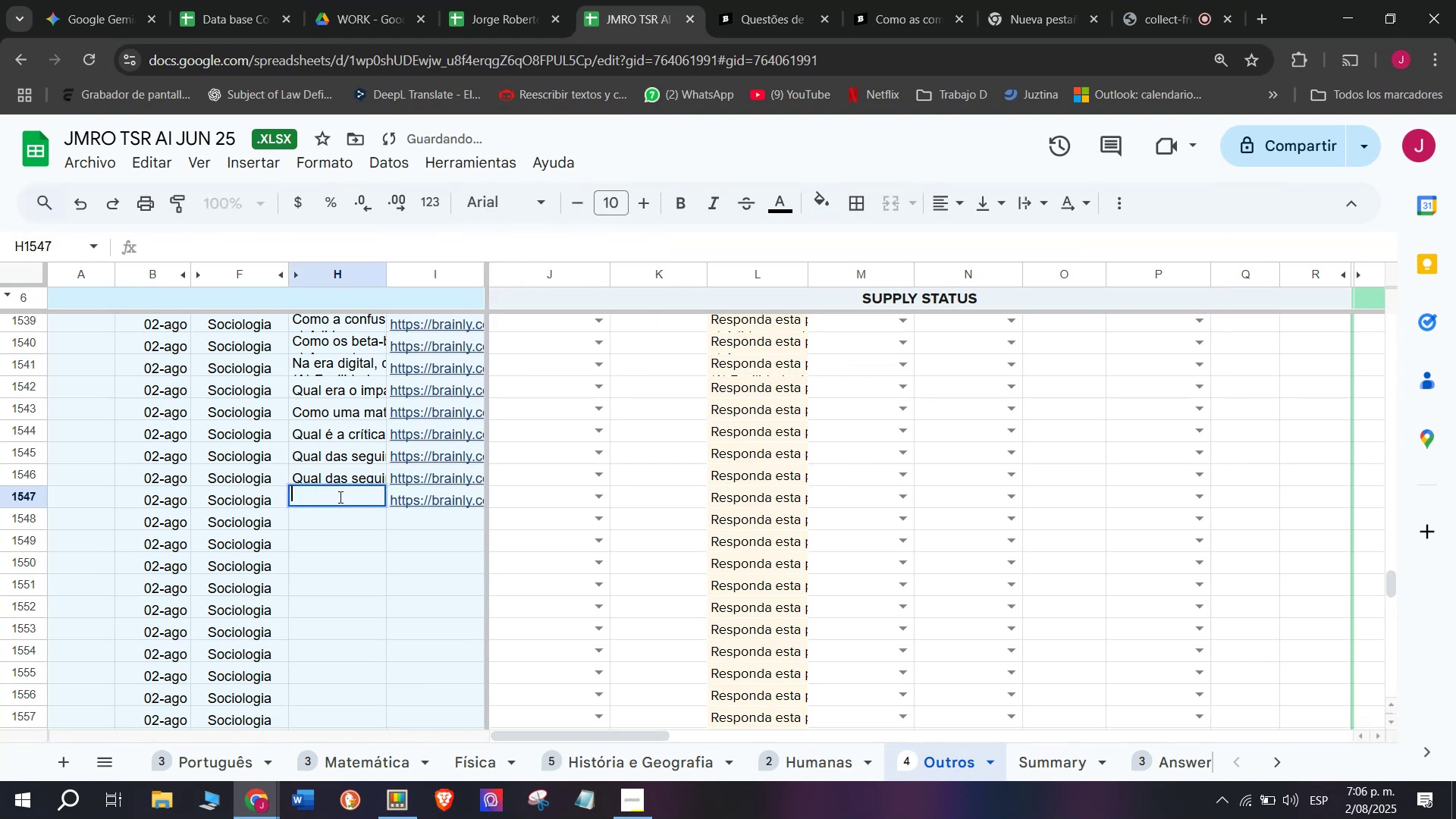 
key(Meta+MetaLeft)
 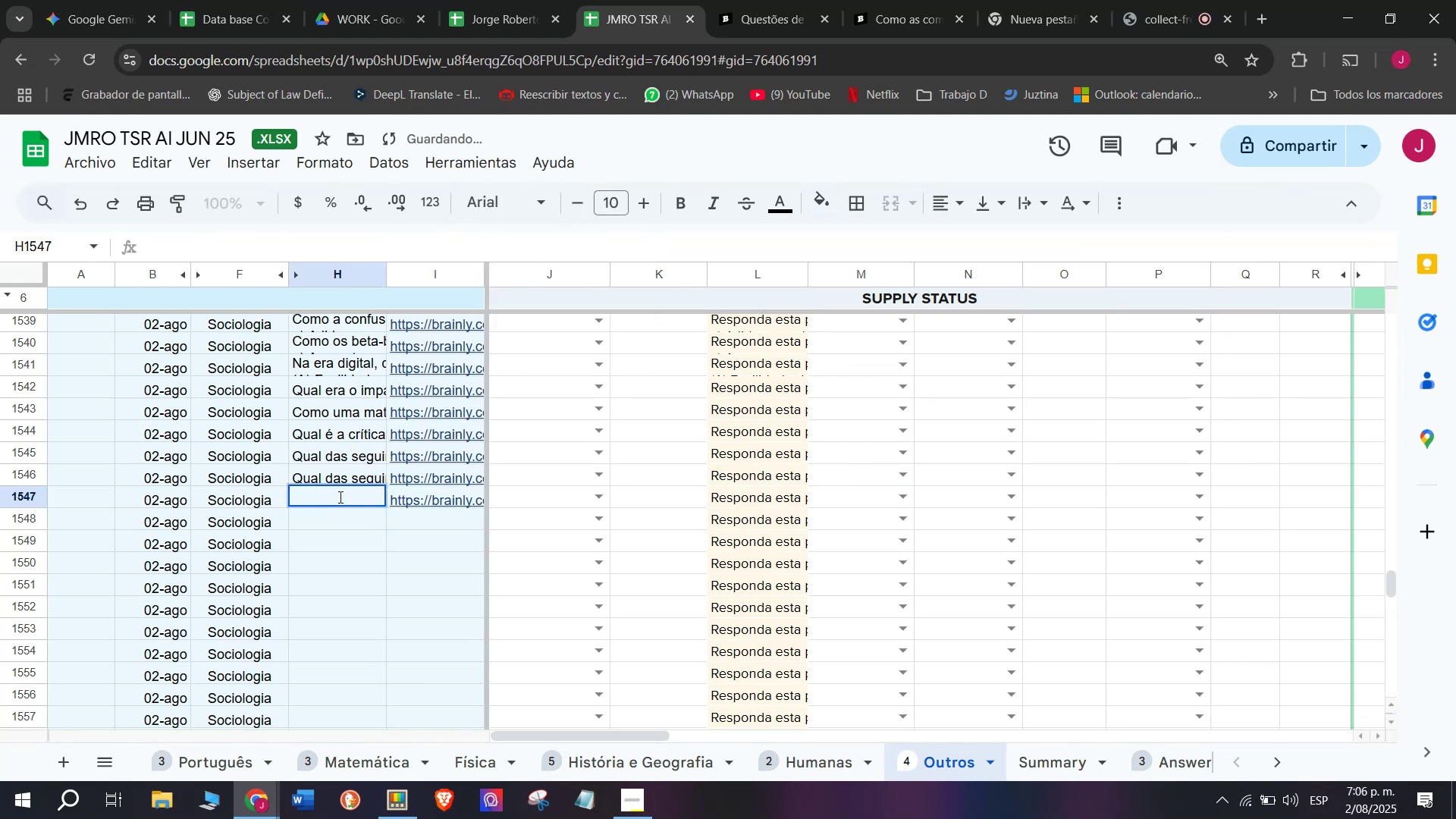 
key(Meta+V)
 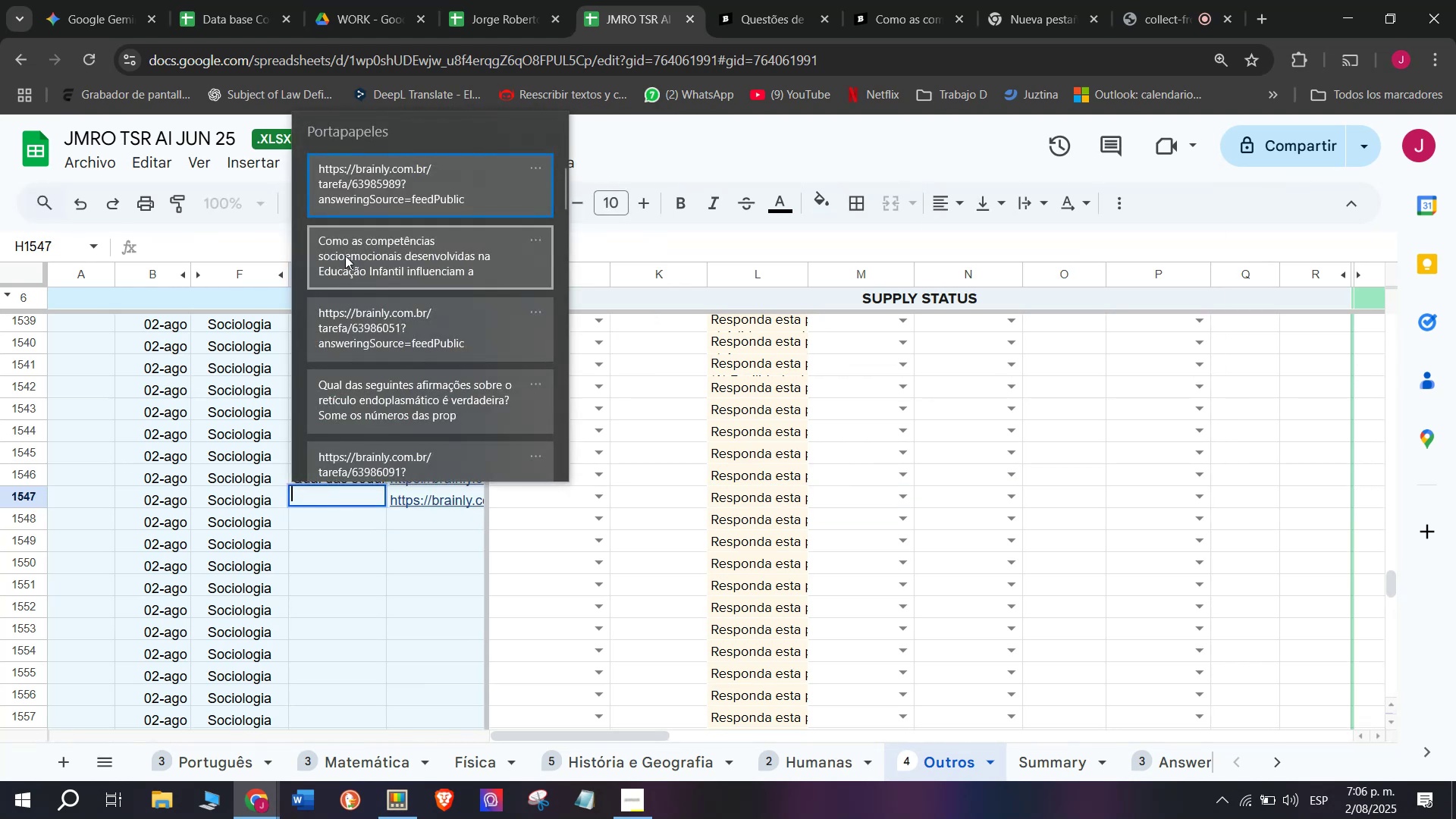 
left_click([347, 245])
 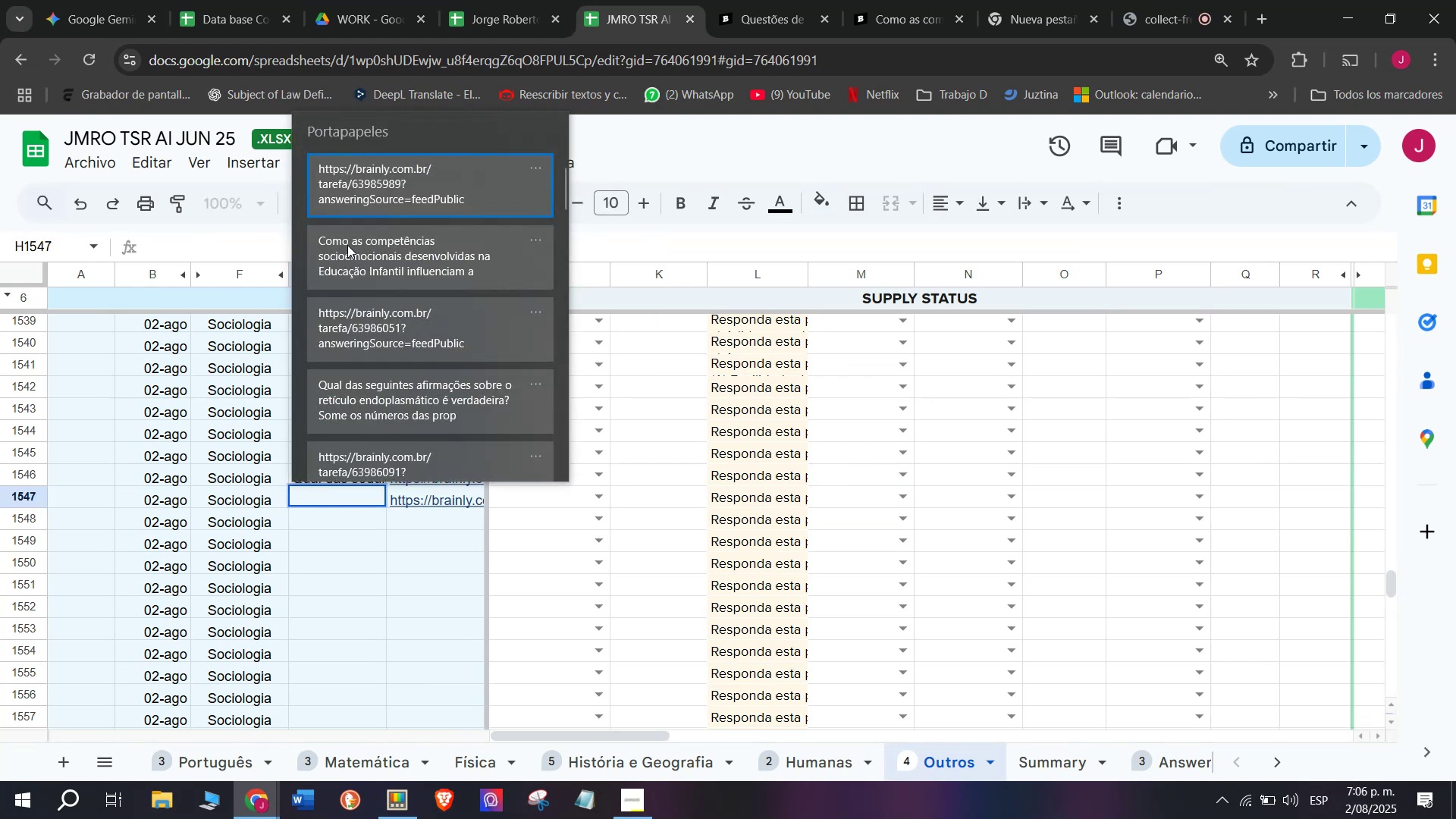 
key(Control+V)
 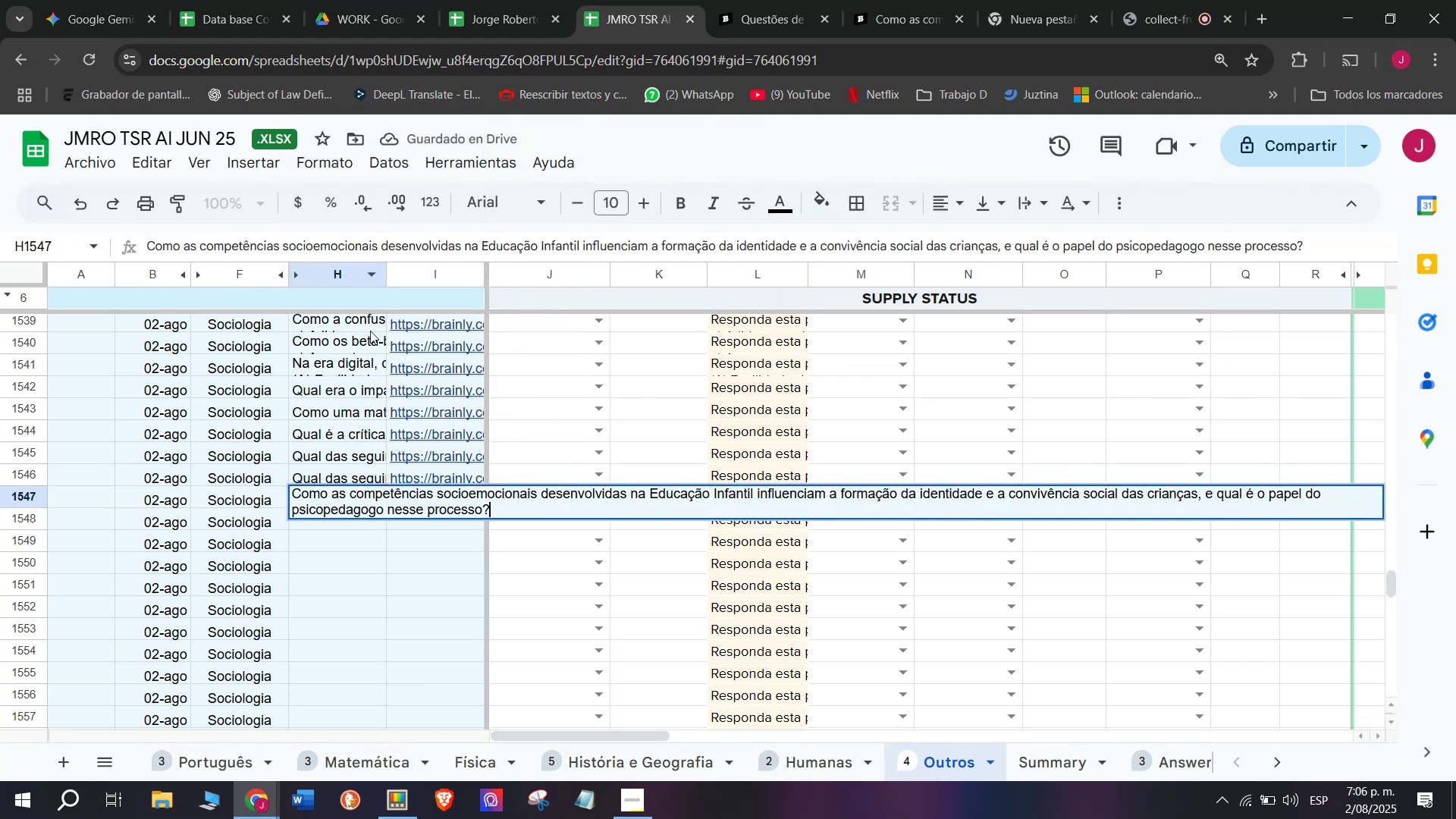 
key(Enter)
 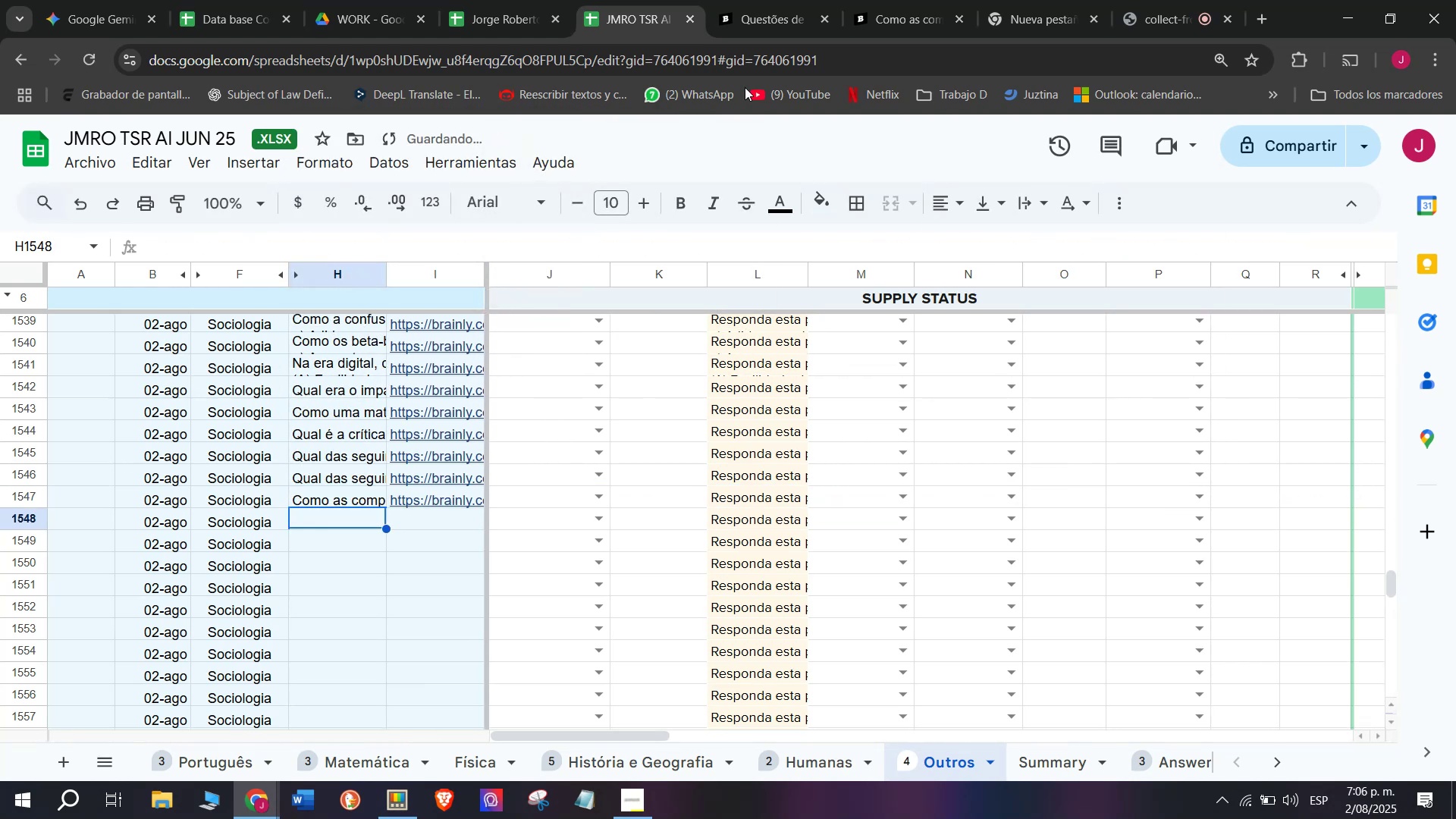 
left_click([862, 0])
 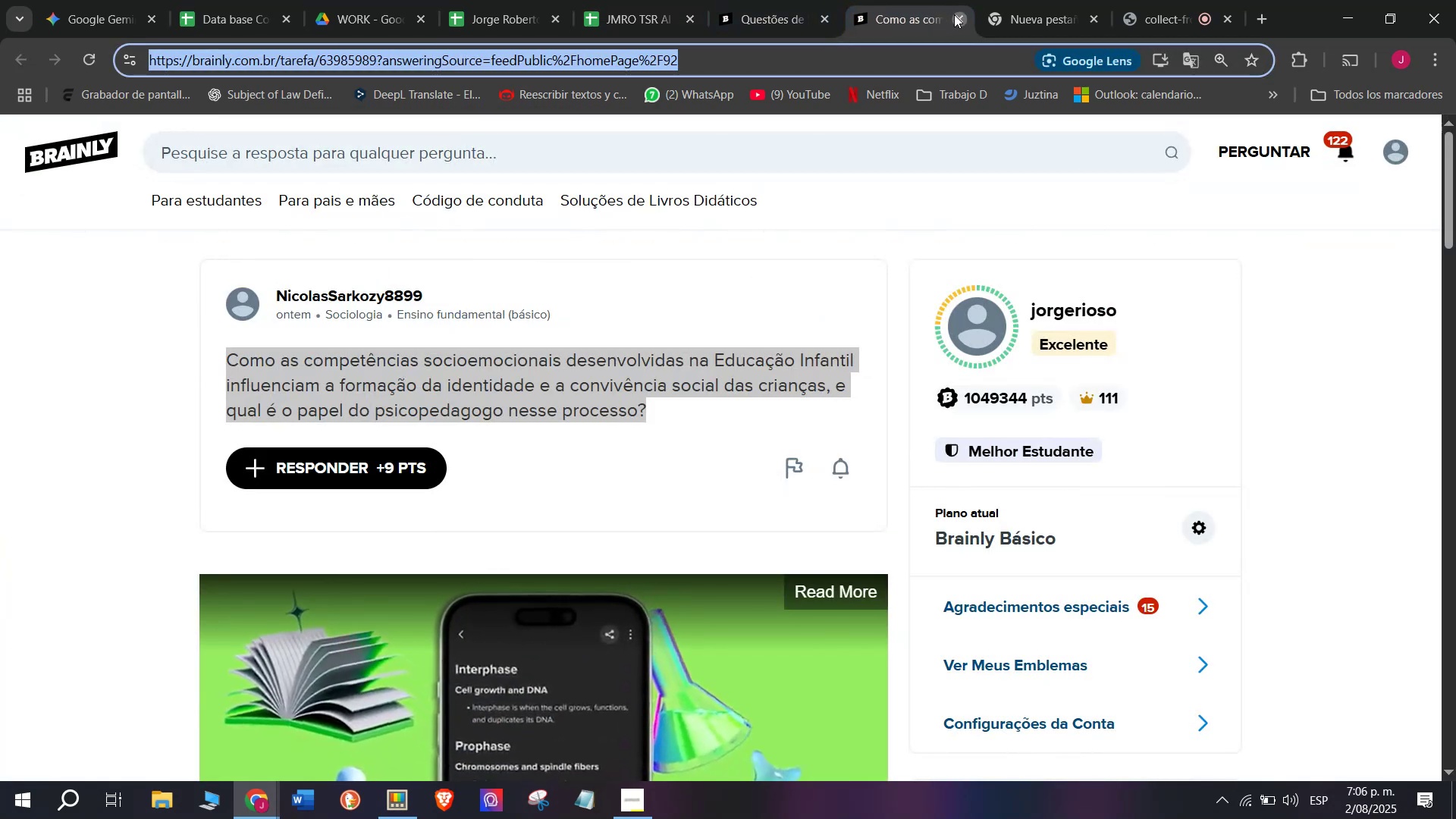 
double_click([755, 0])
 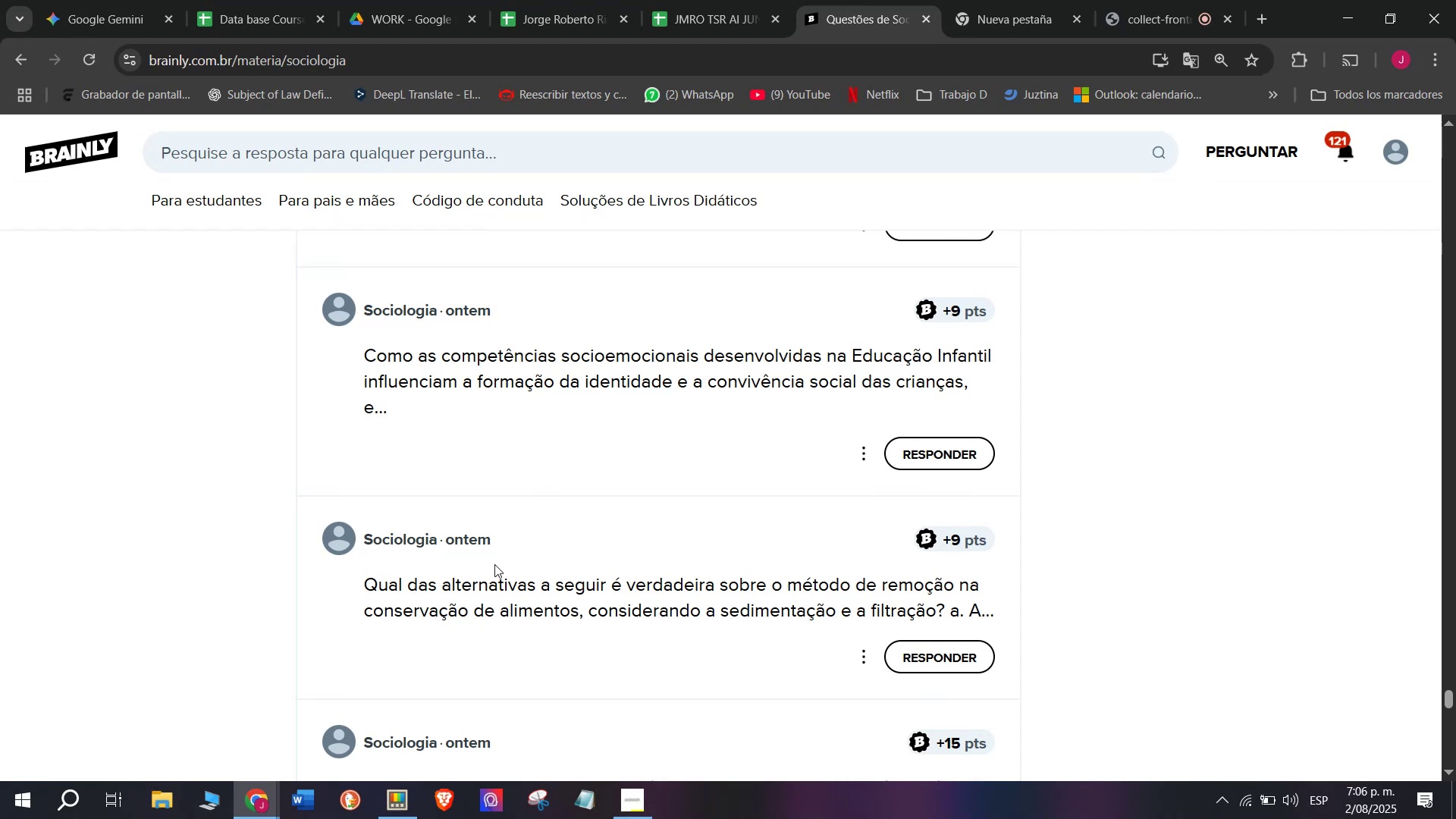 
right_click([489, 592])
 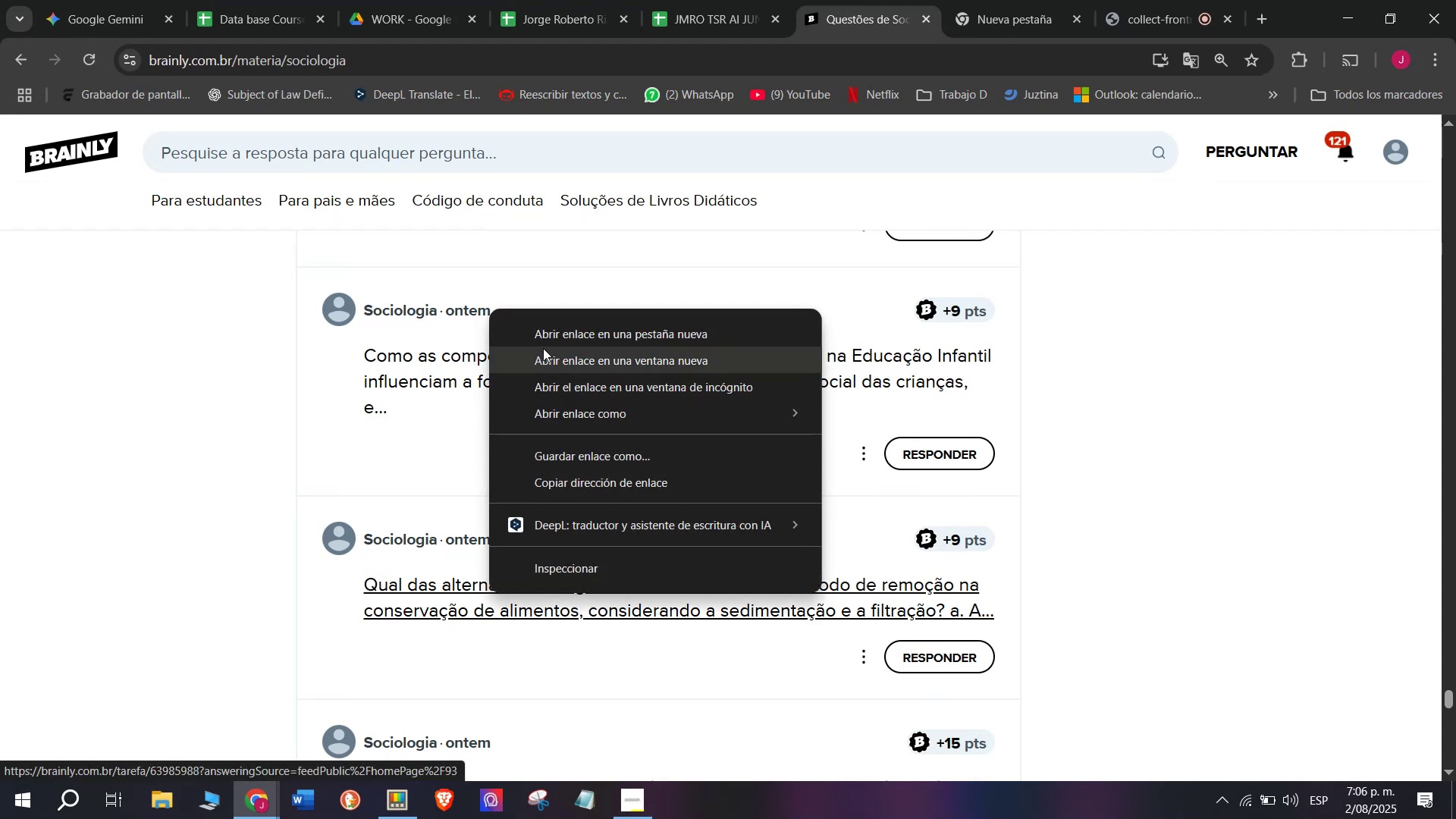 
left_click([549, 328])
 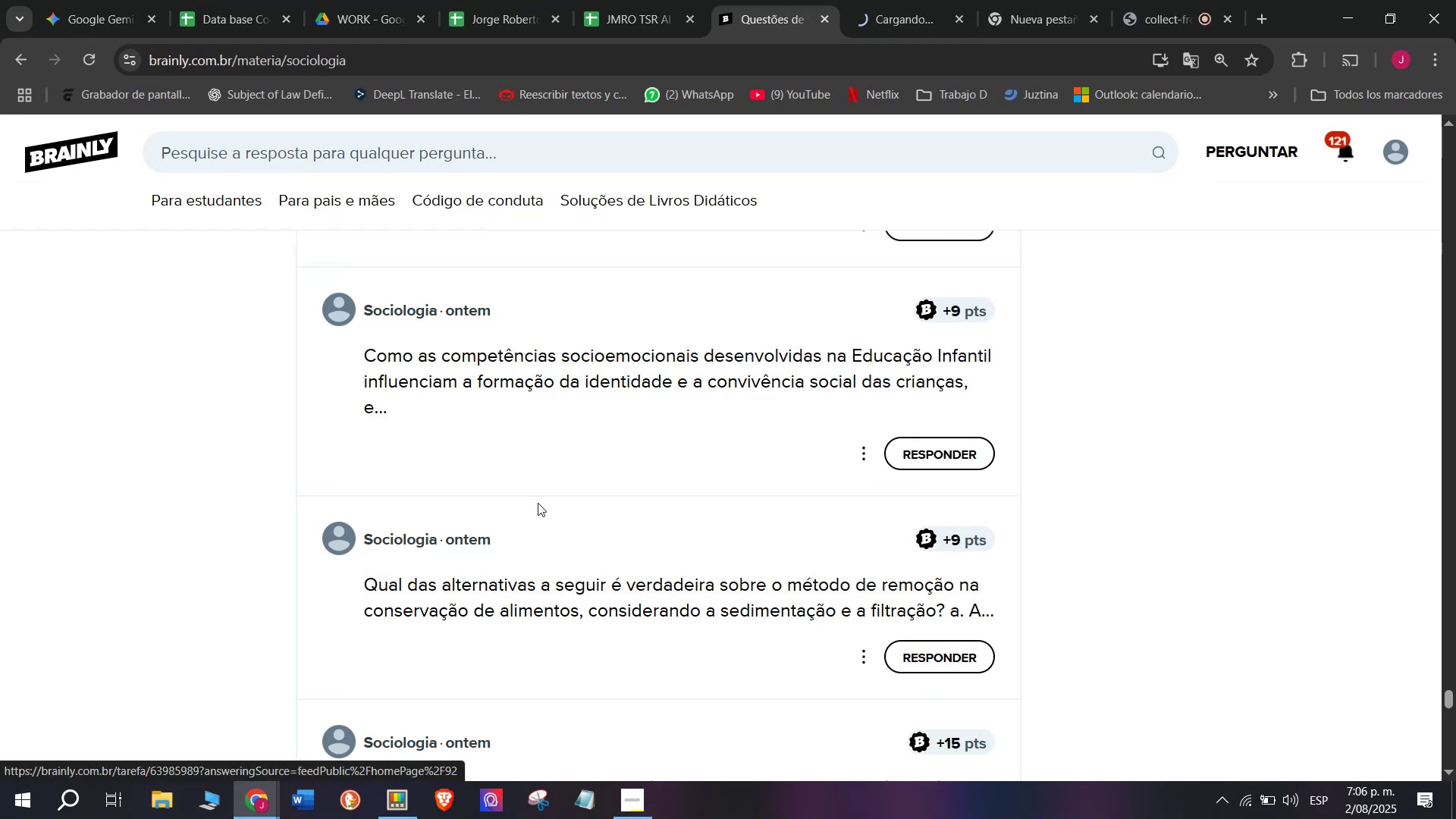 
scroll: coordinate [538, 503], scroll_direction: down, amount: 1.0
 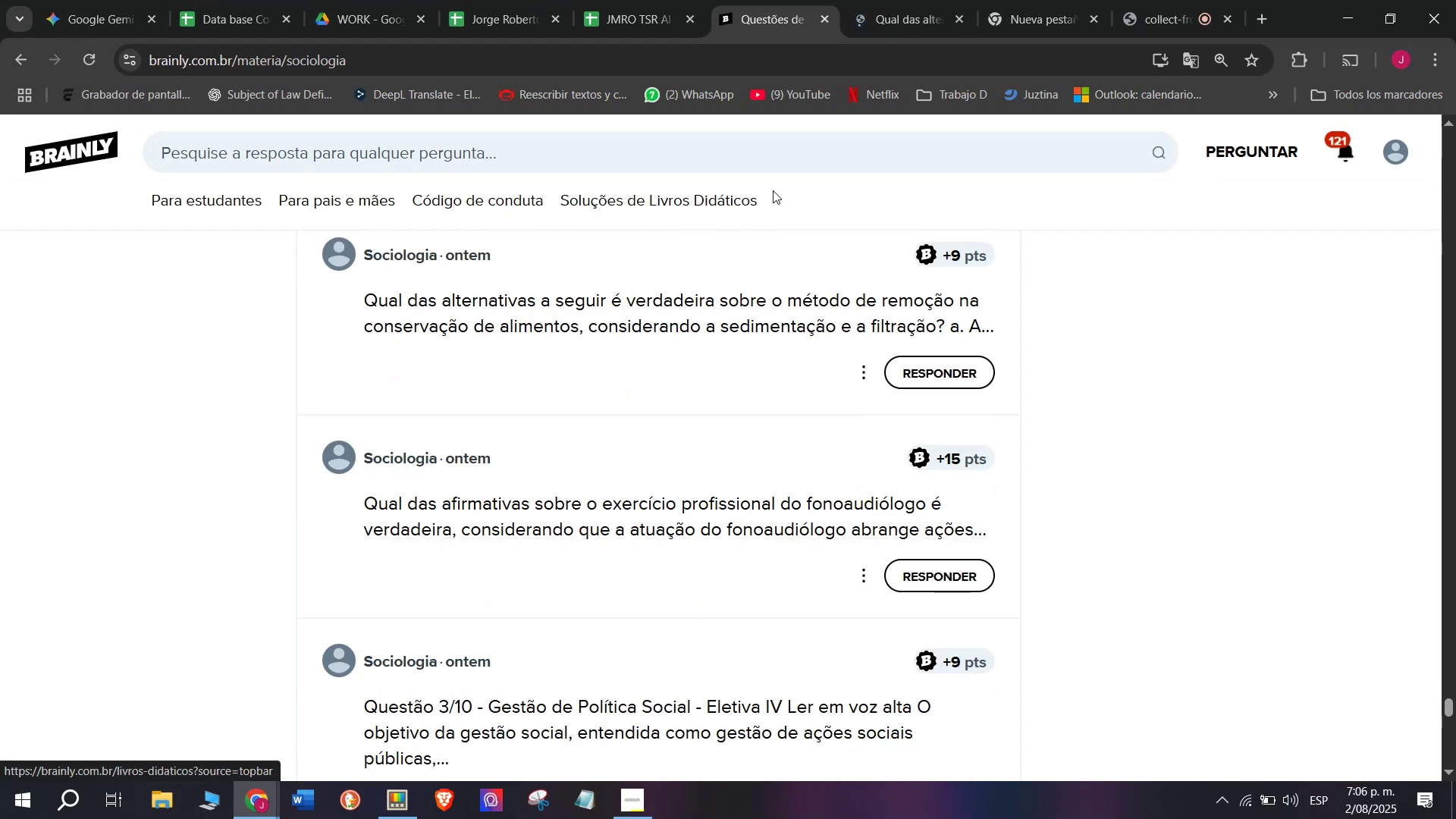 
left_click([890, 0])
 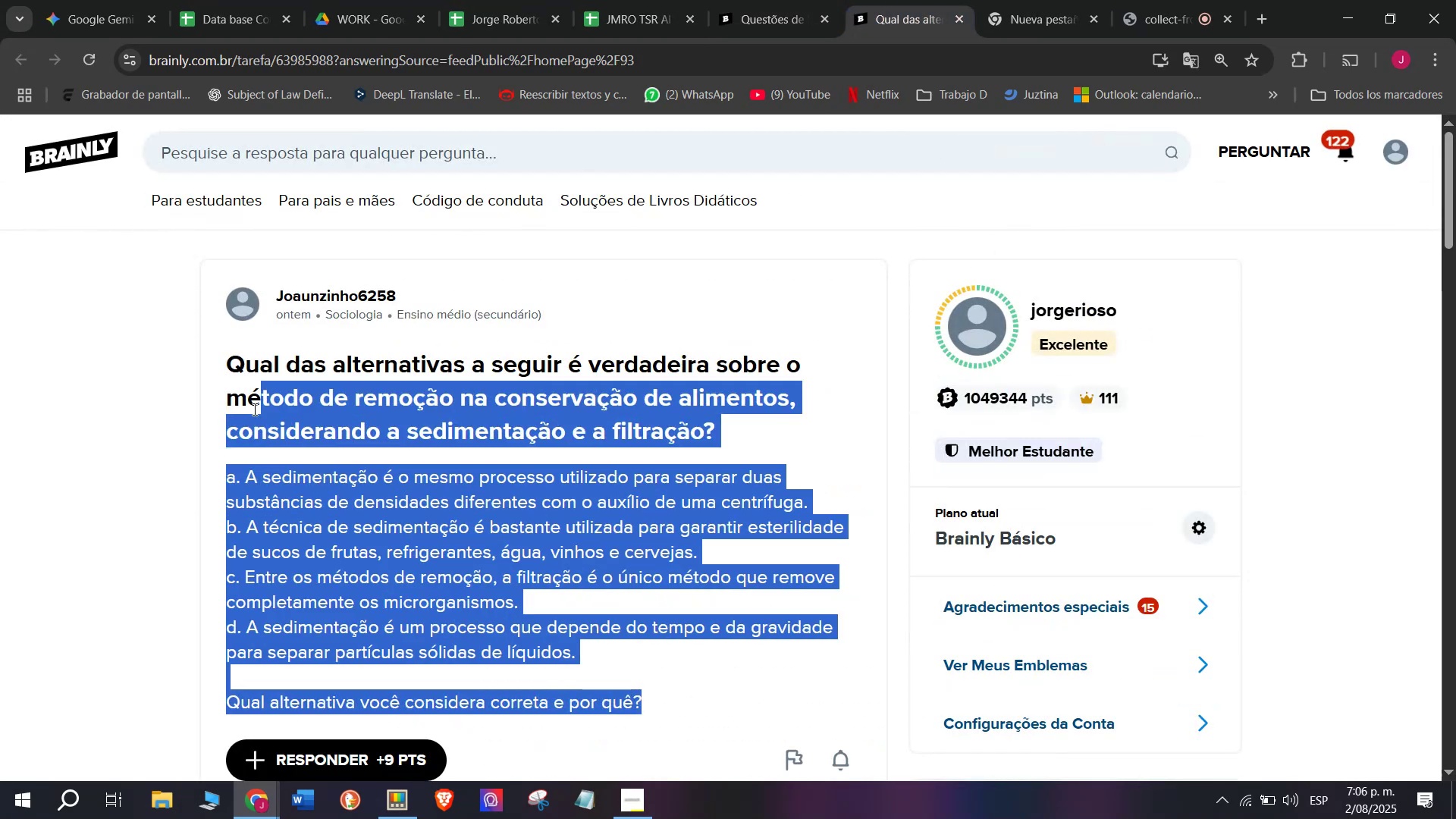 
key(Control+C)
 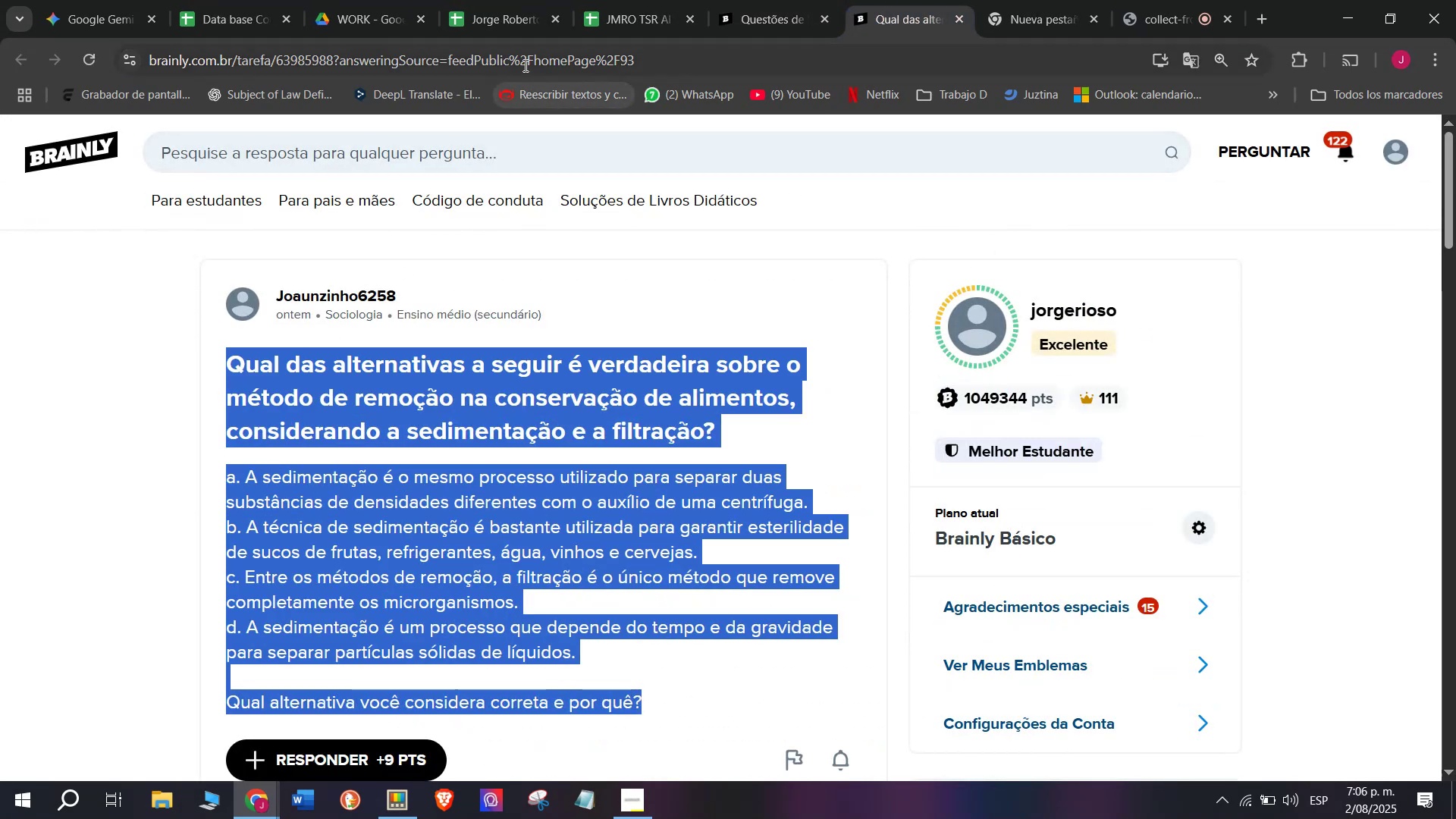 
double_click([524, 64])
 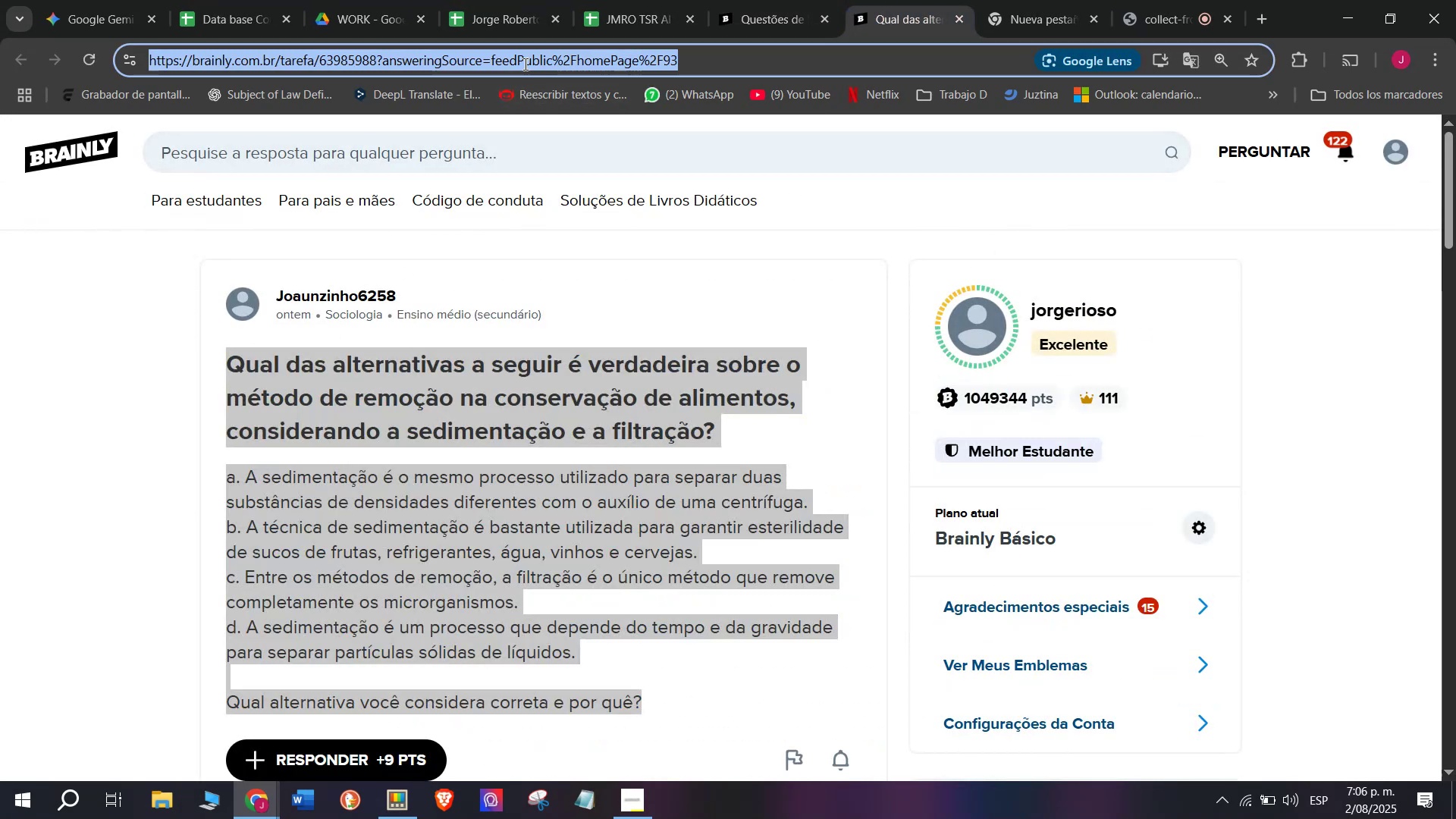 
triple_click([524, 64])
 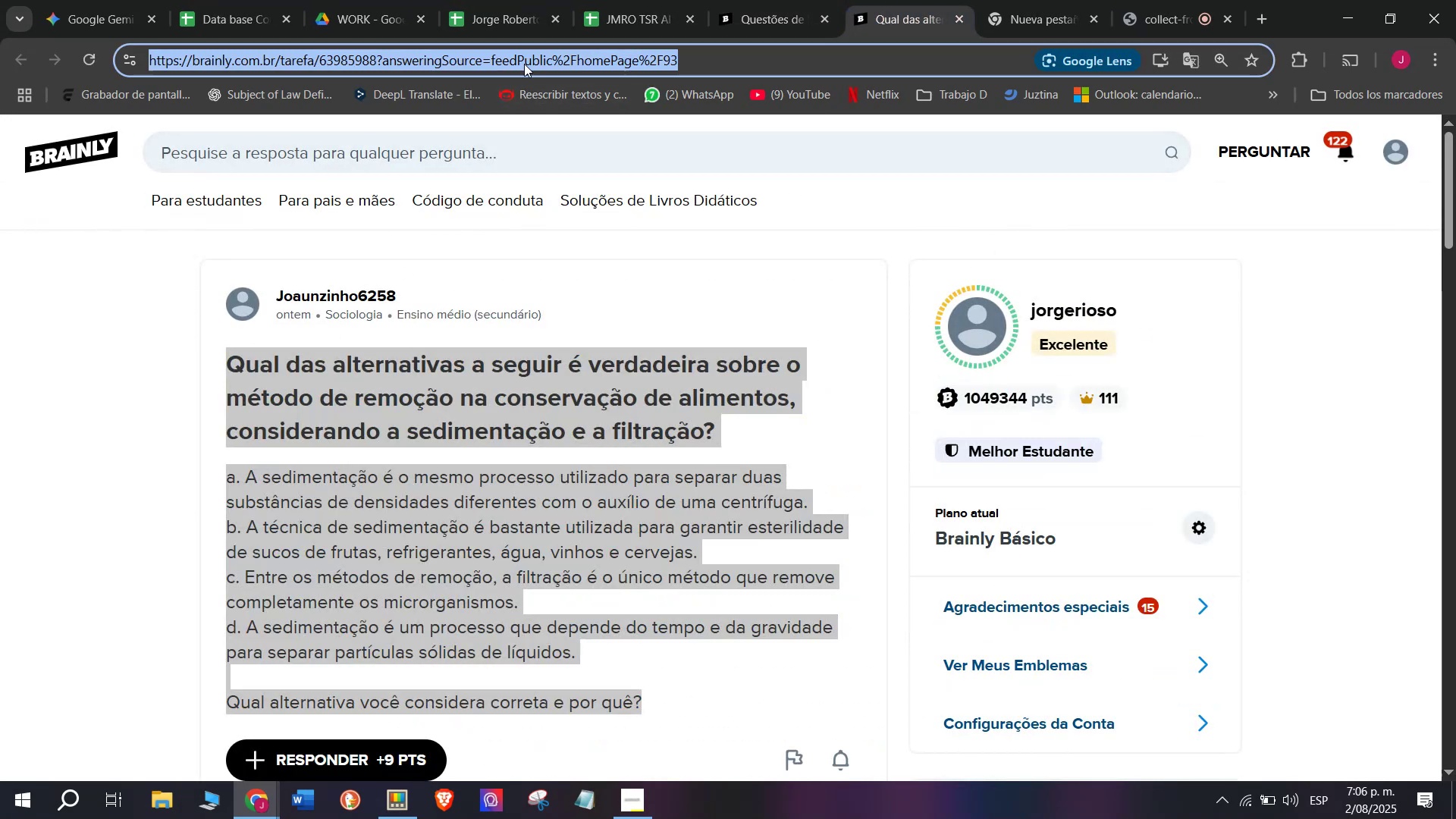 
key(Control+C)
 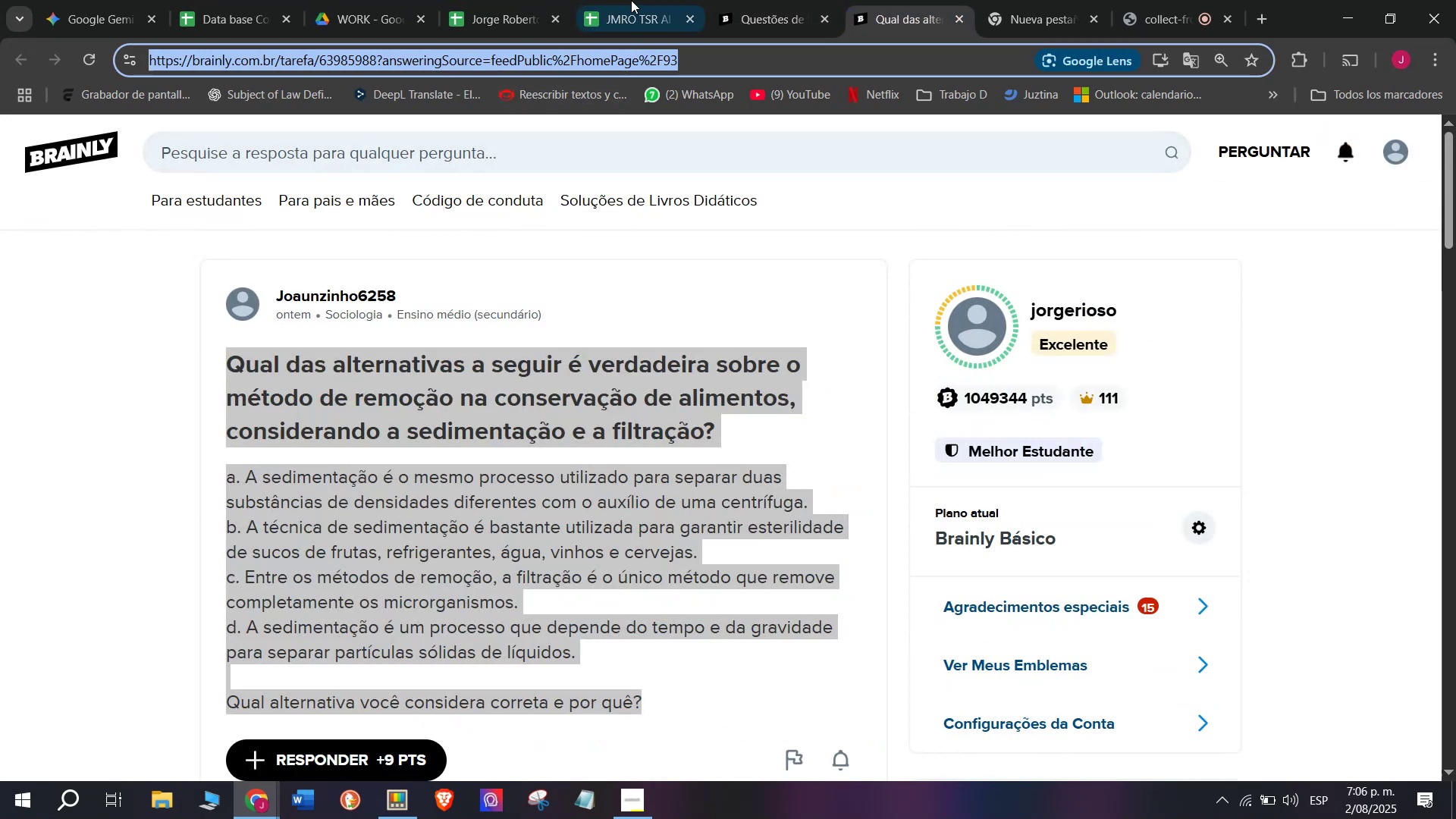 
left_click([664, 0])
 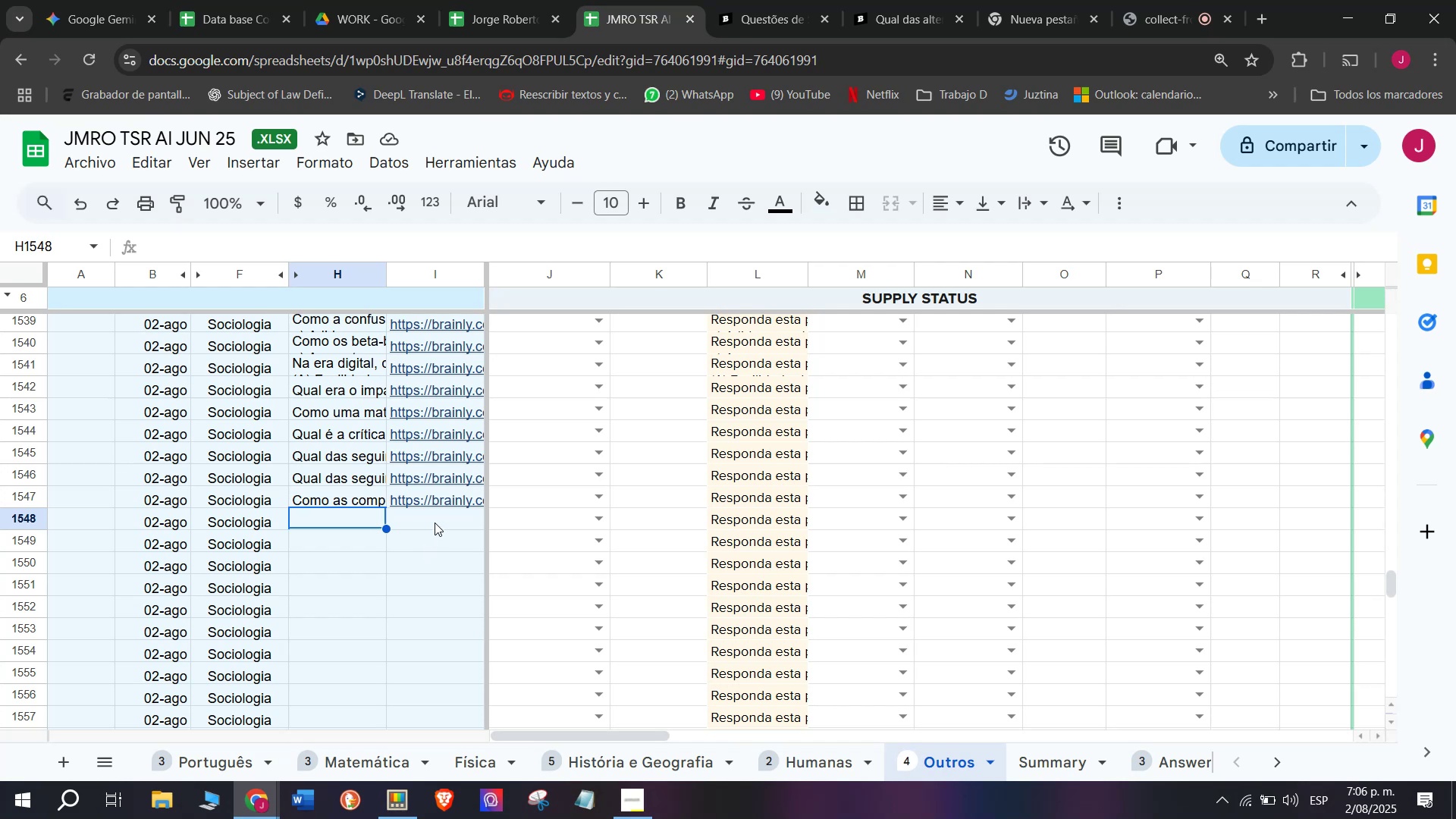 
double_click([435, 521])
 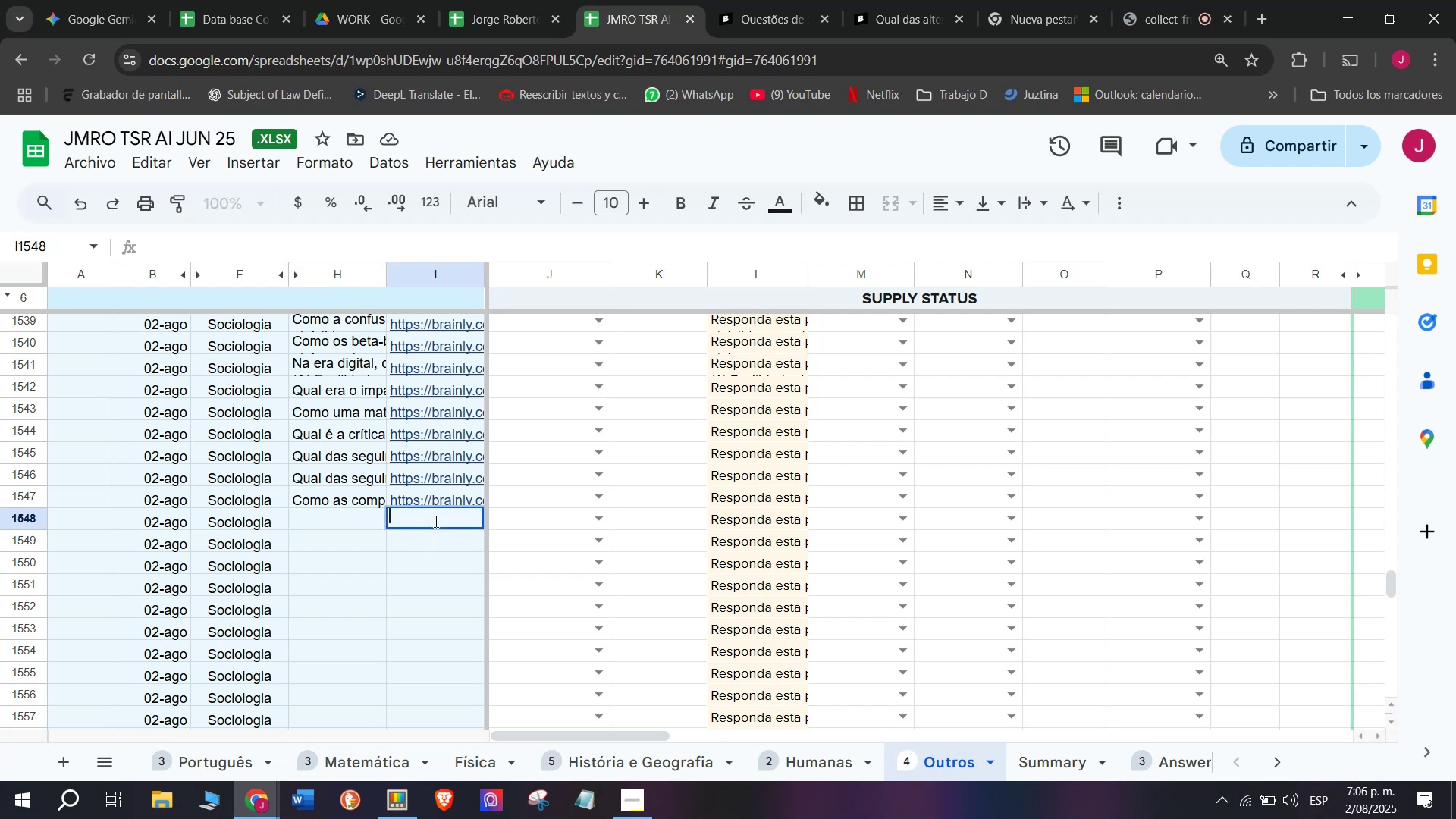 
key(Control+V)
 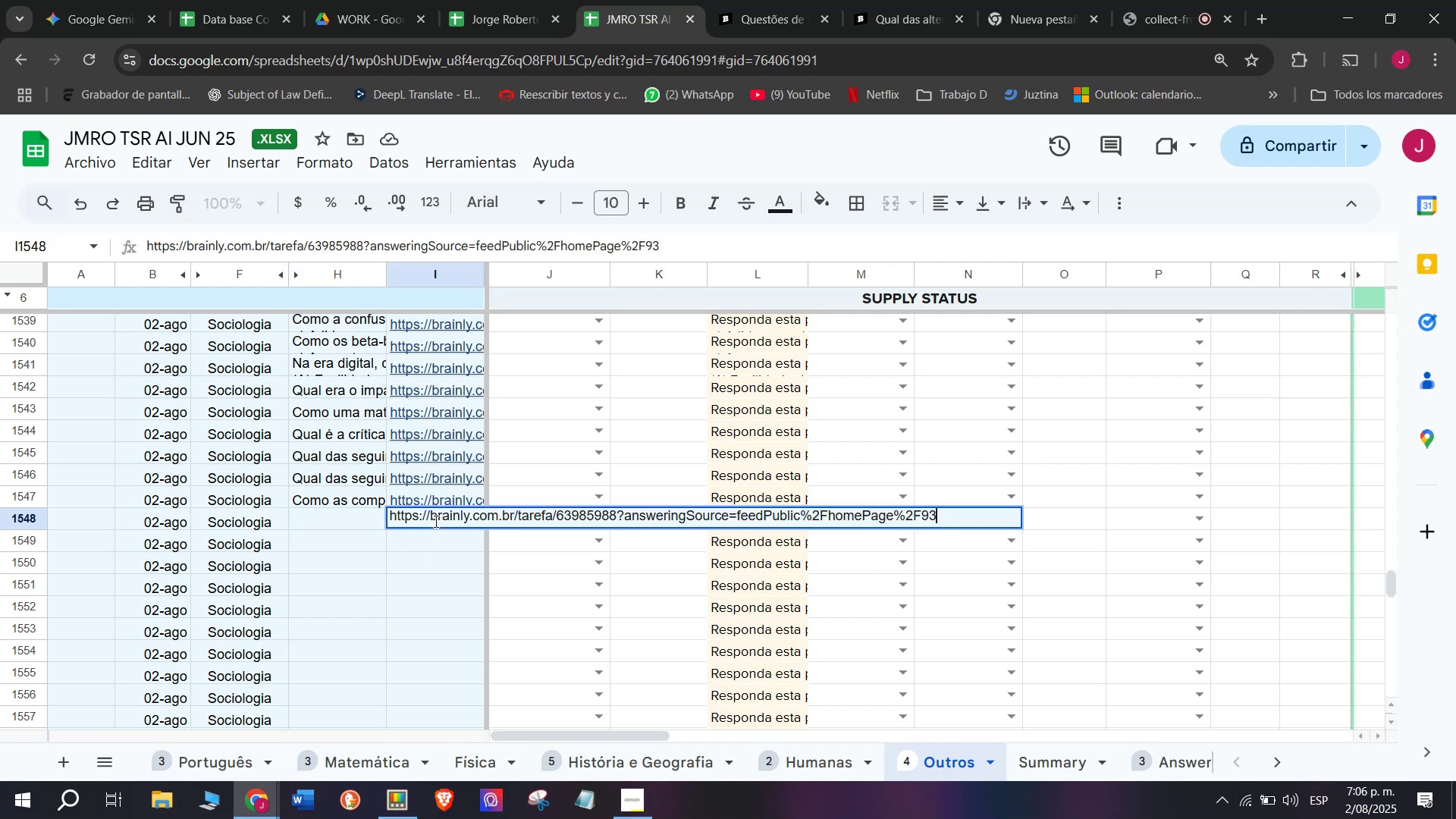 
key(Enter)
 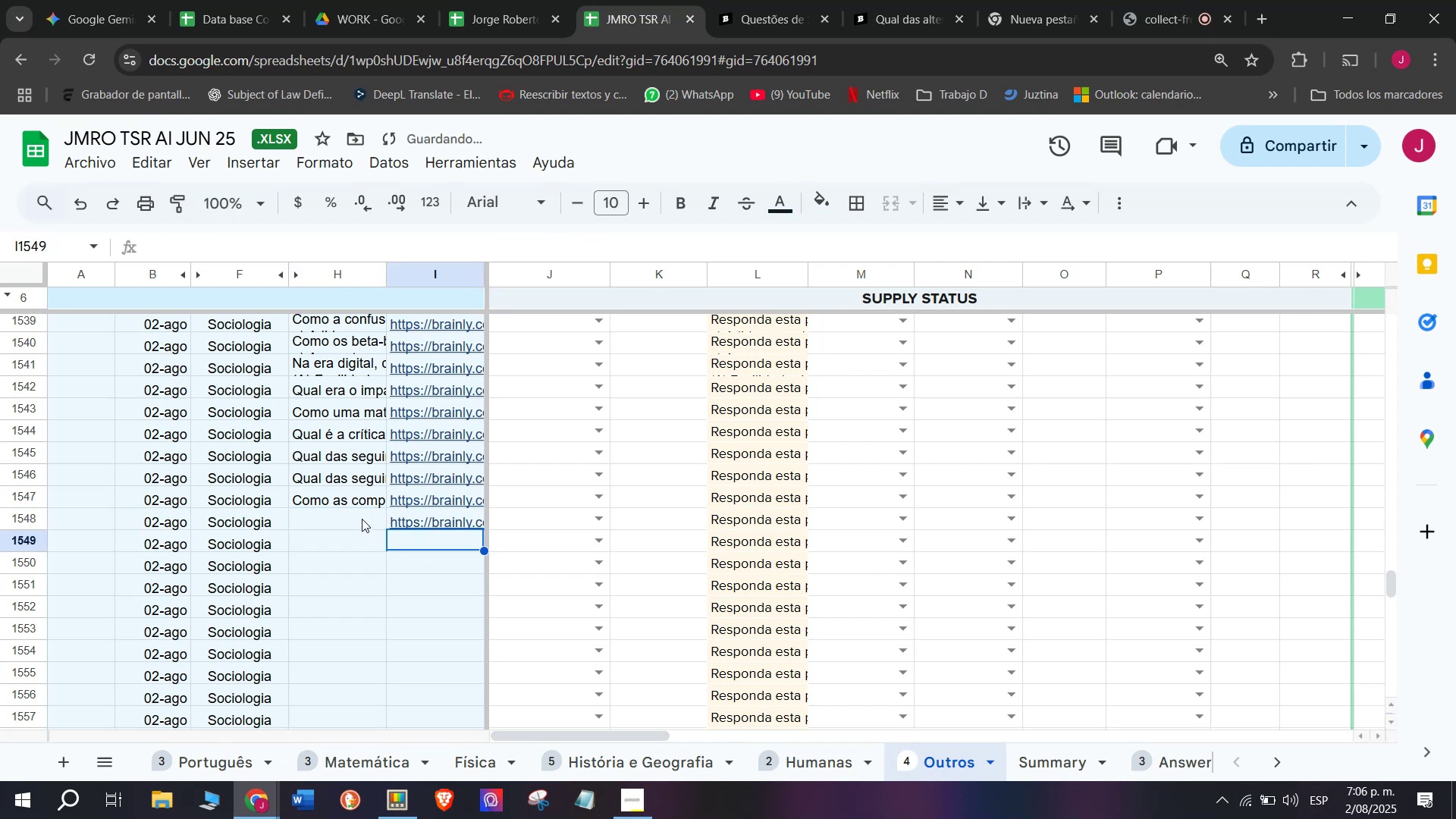 
double_click([362, 518])
 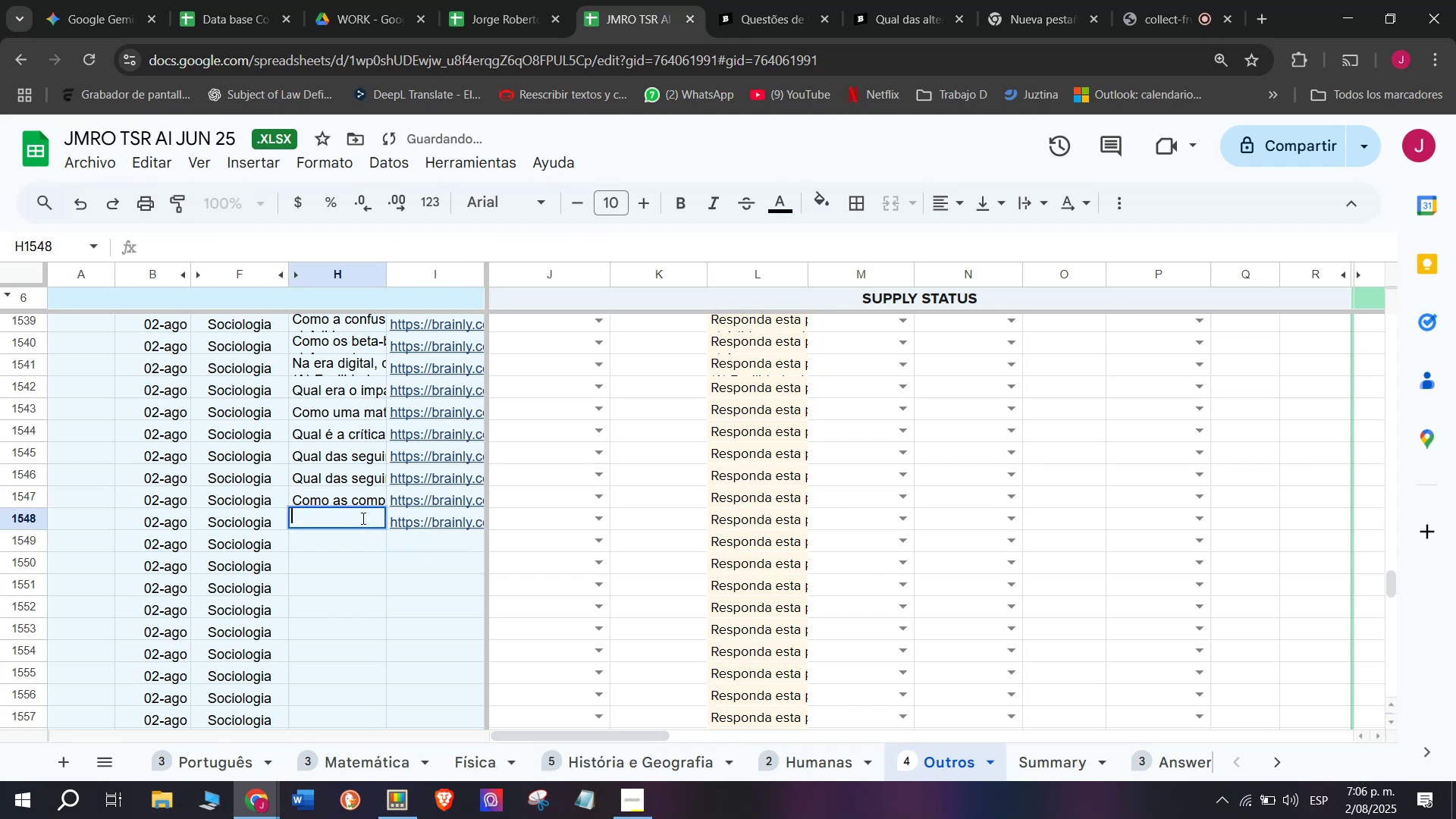 
key(Meta+MetaLeft)
 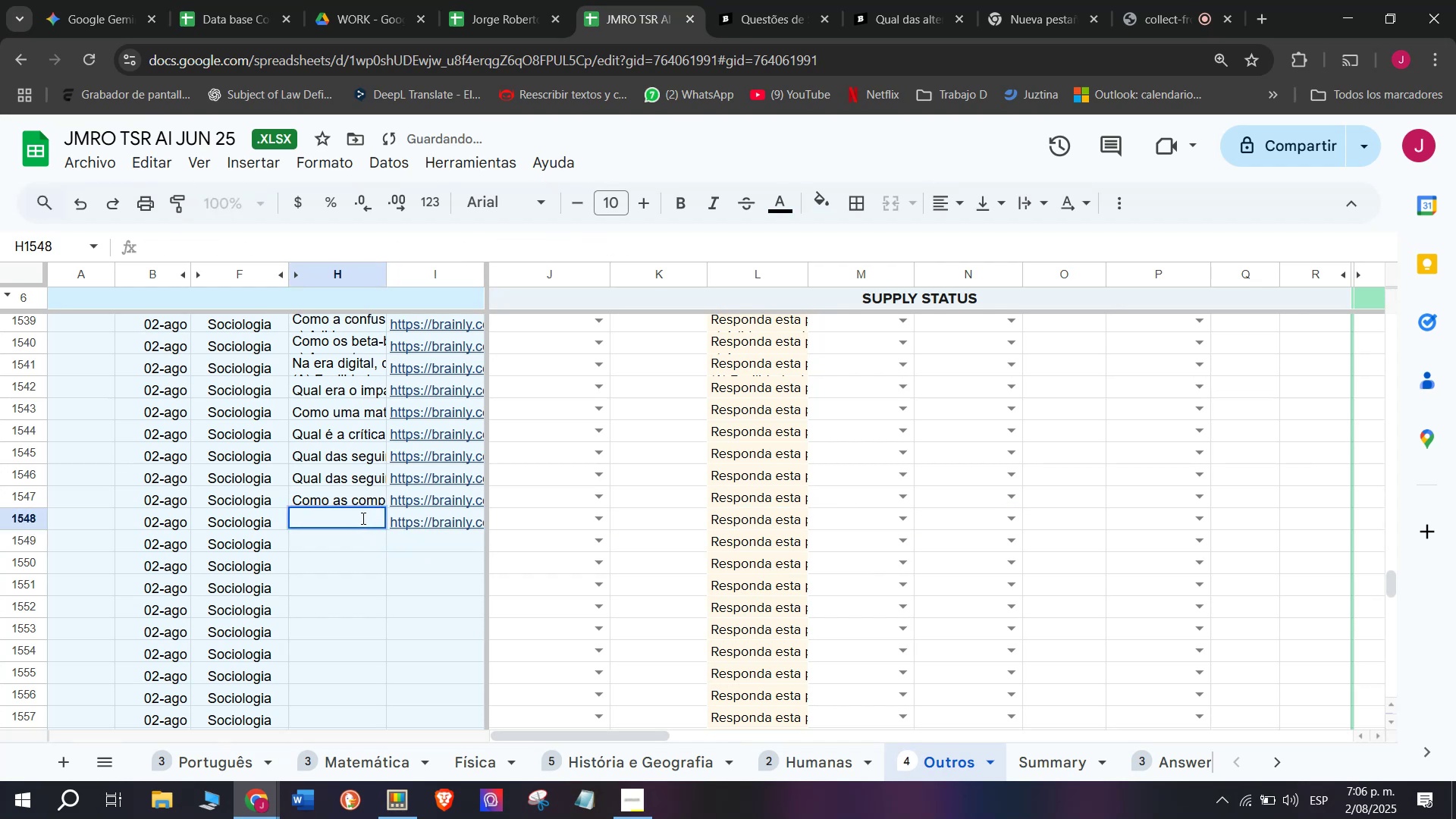 
key(Meta+V)
 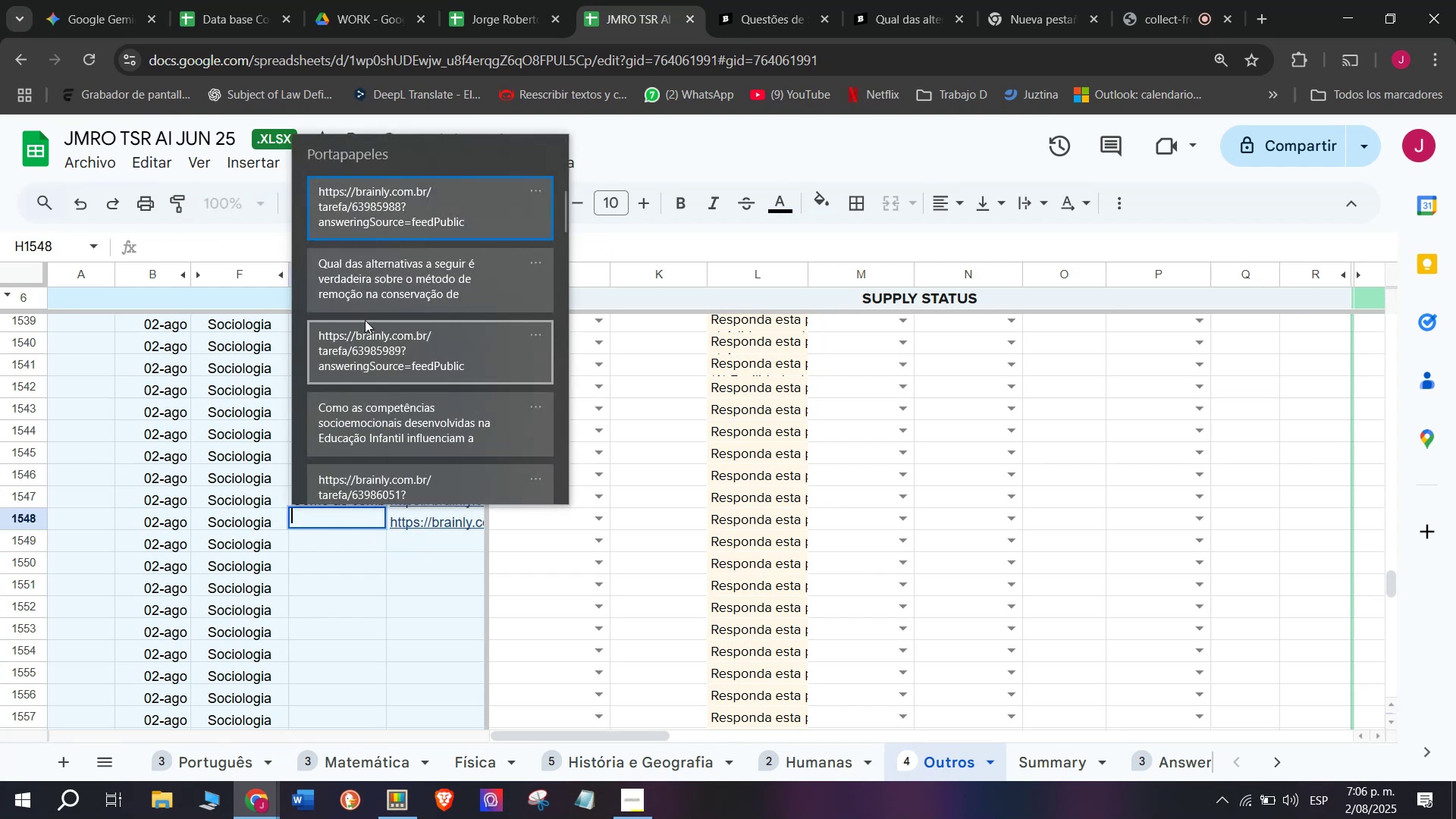 
left_click([366, 300])
 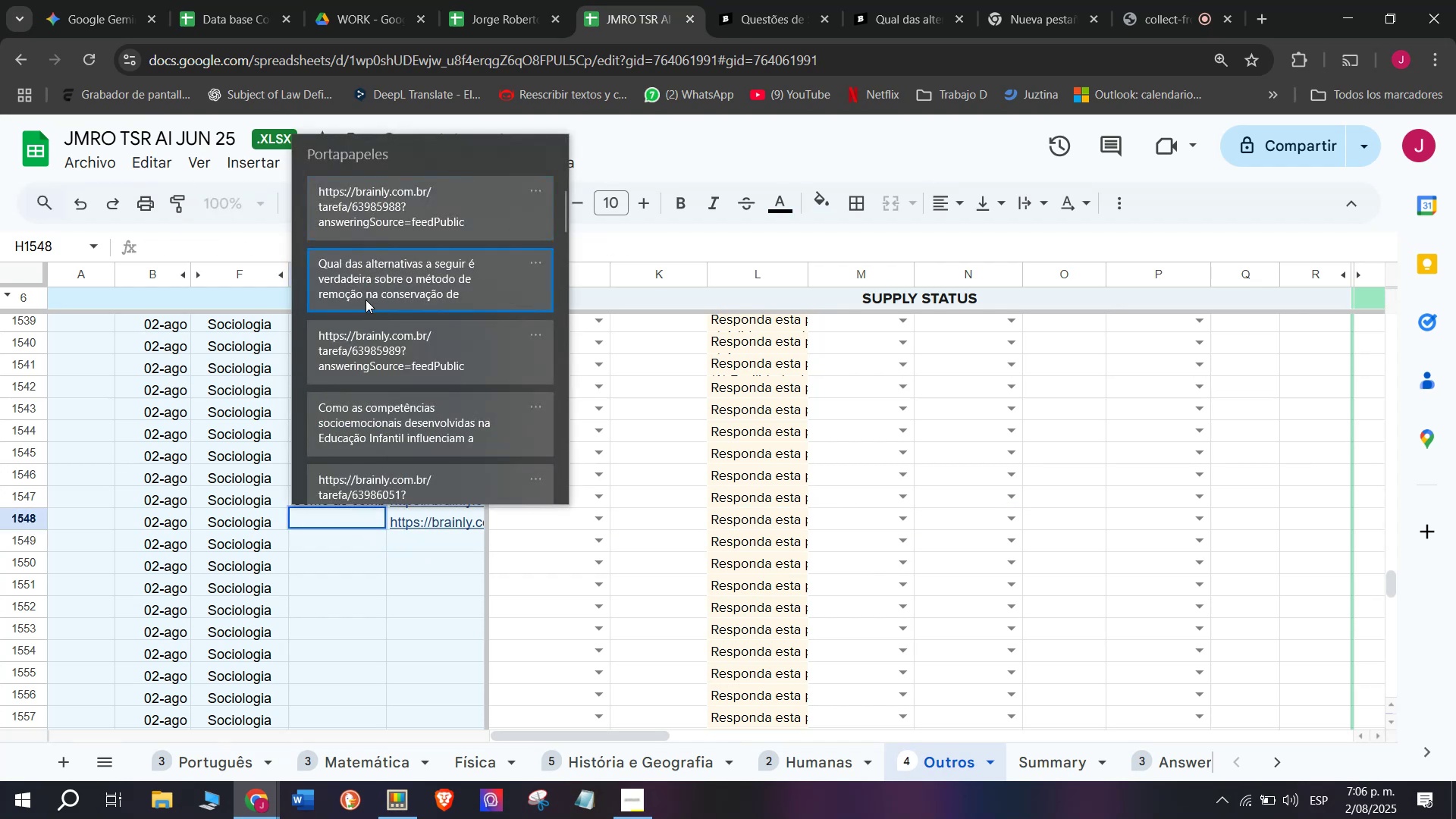 
key(Control+ControlLeft)
 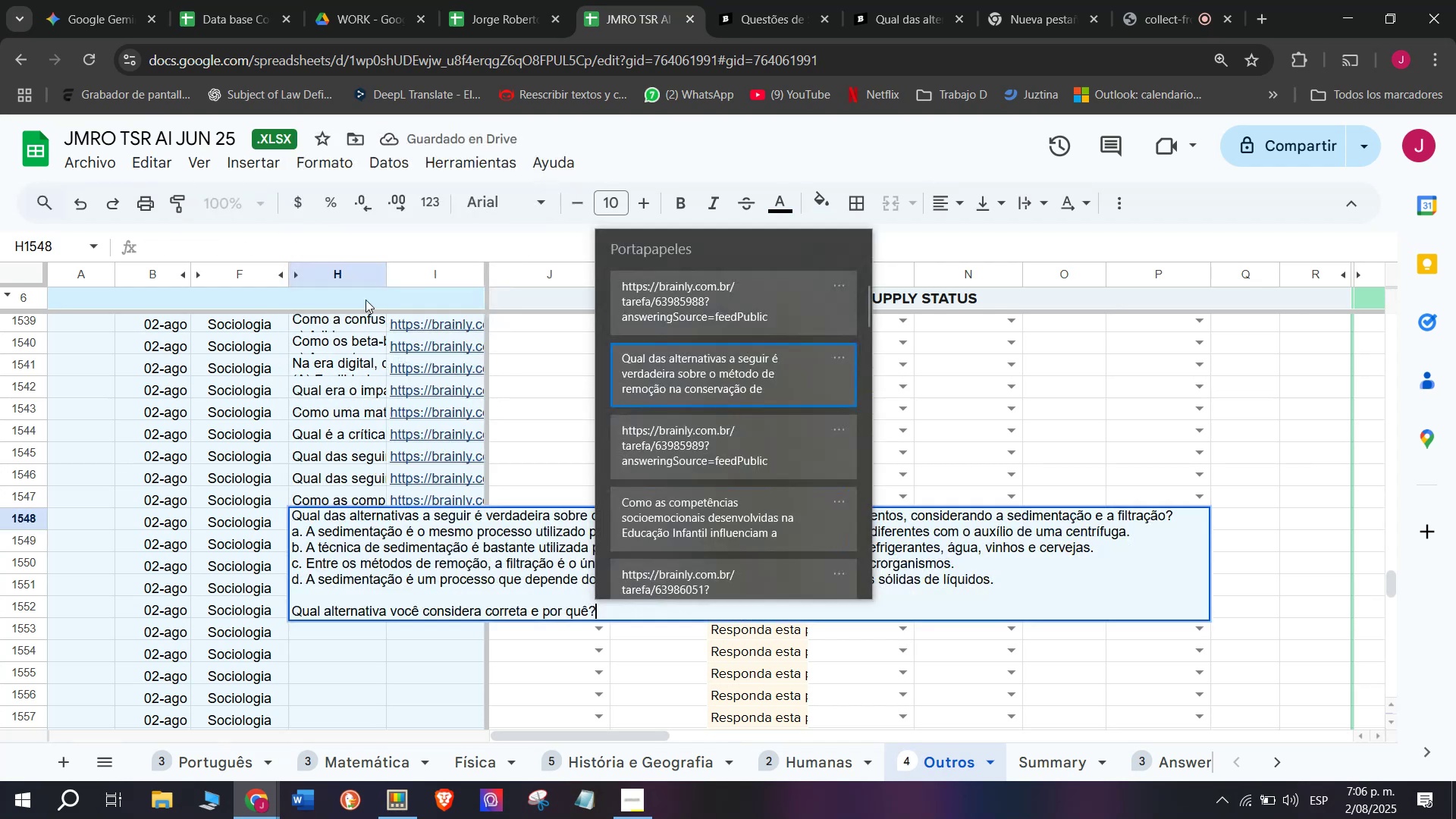 
key(Control+V)
 